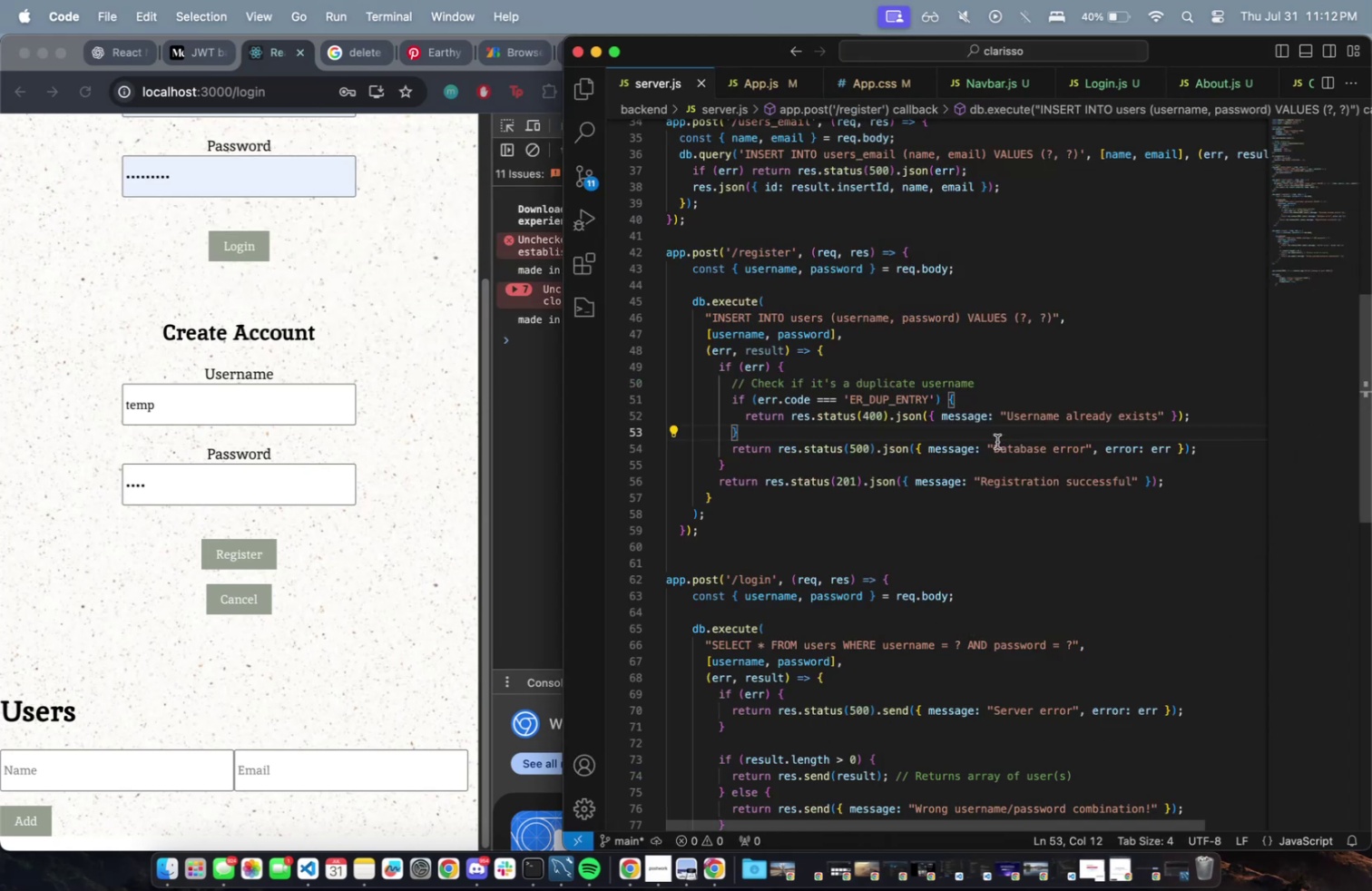 
wait(11.21)
 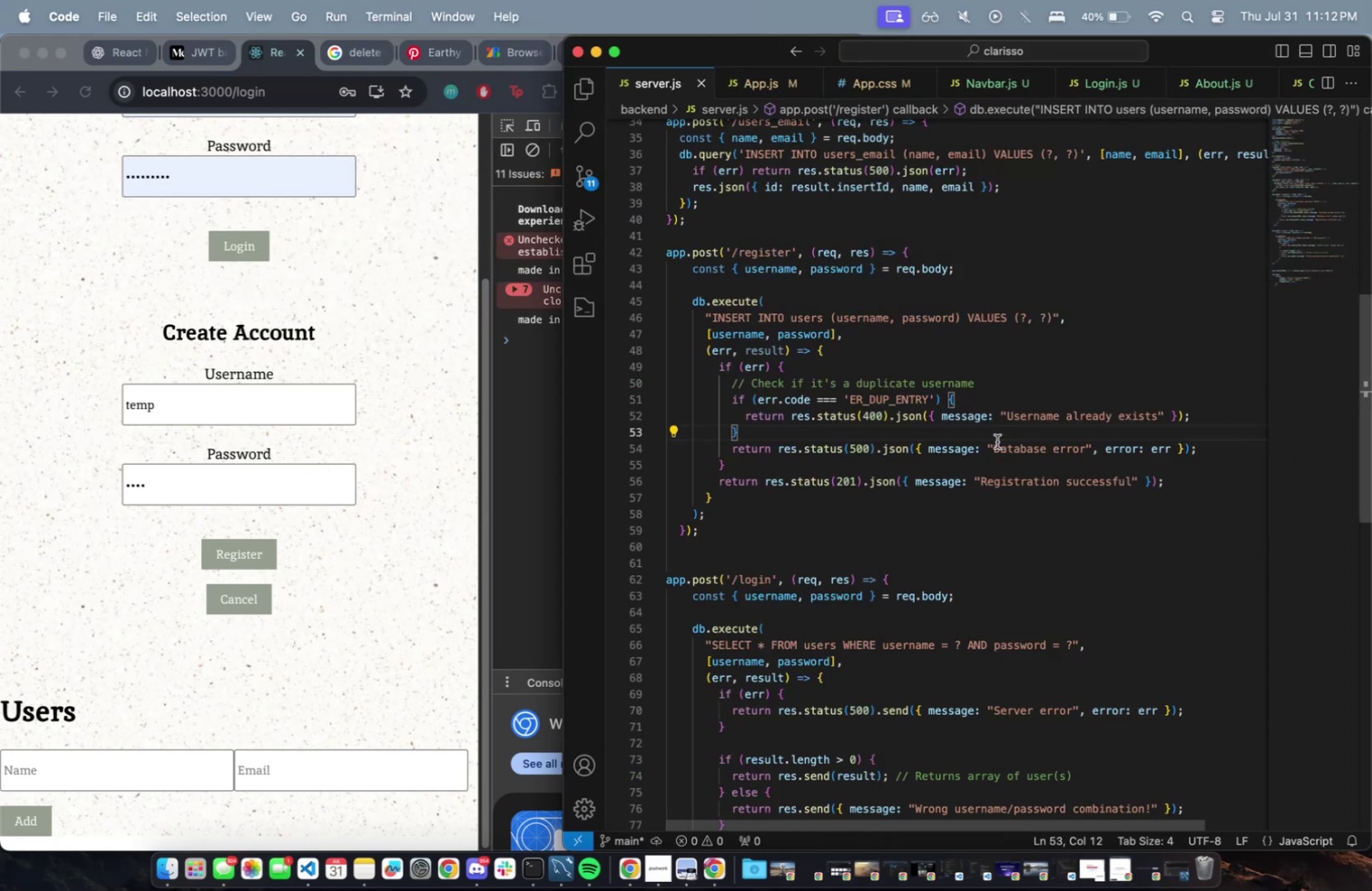 
scroll: coordinate [936, 522], scroll_direction: down, amount: 2.0
 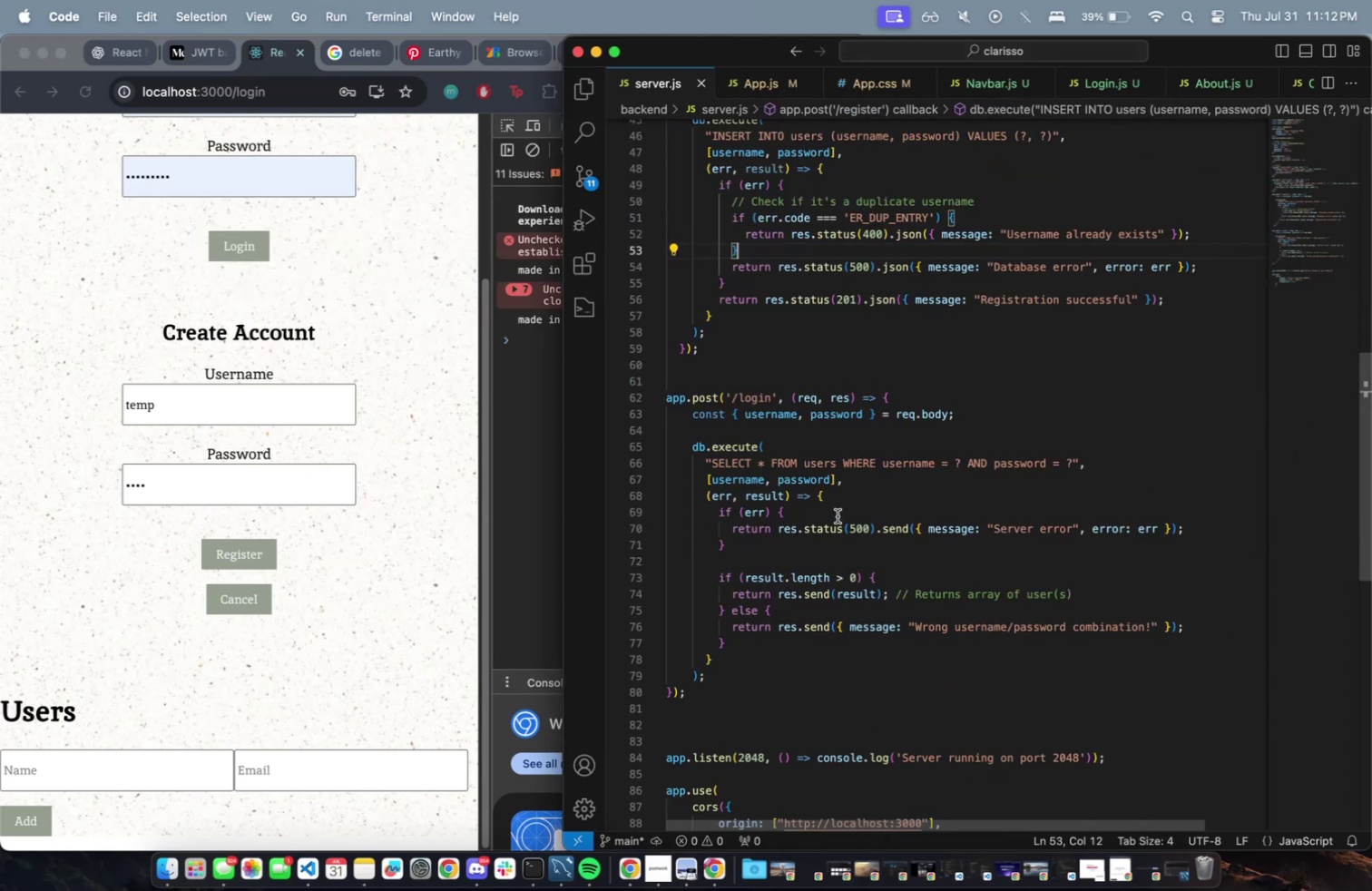 
double_click([752, 494])
 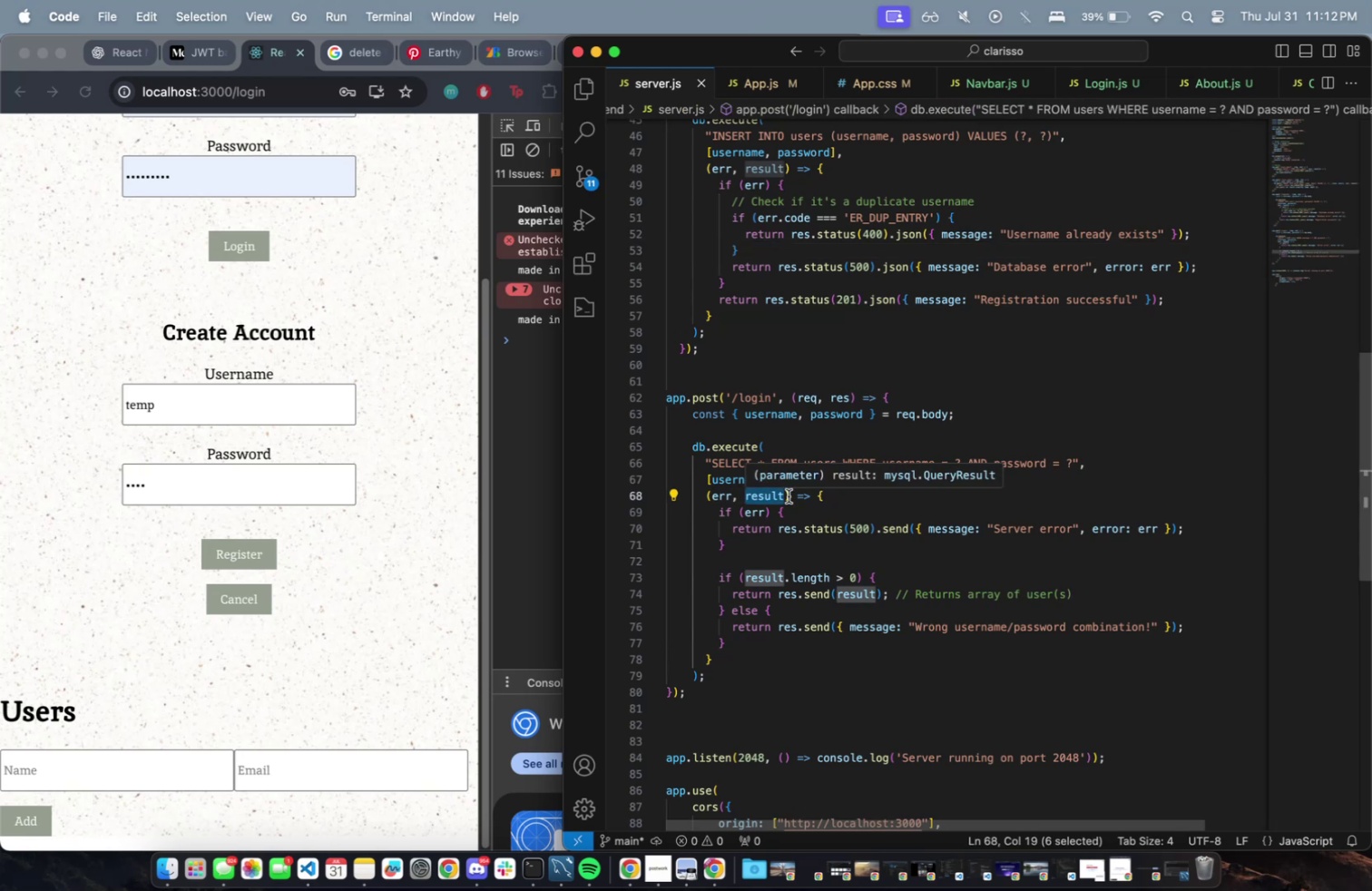 
scroll: coordinate [1062, 566], scroll_direction: up, amount: 3.0
 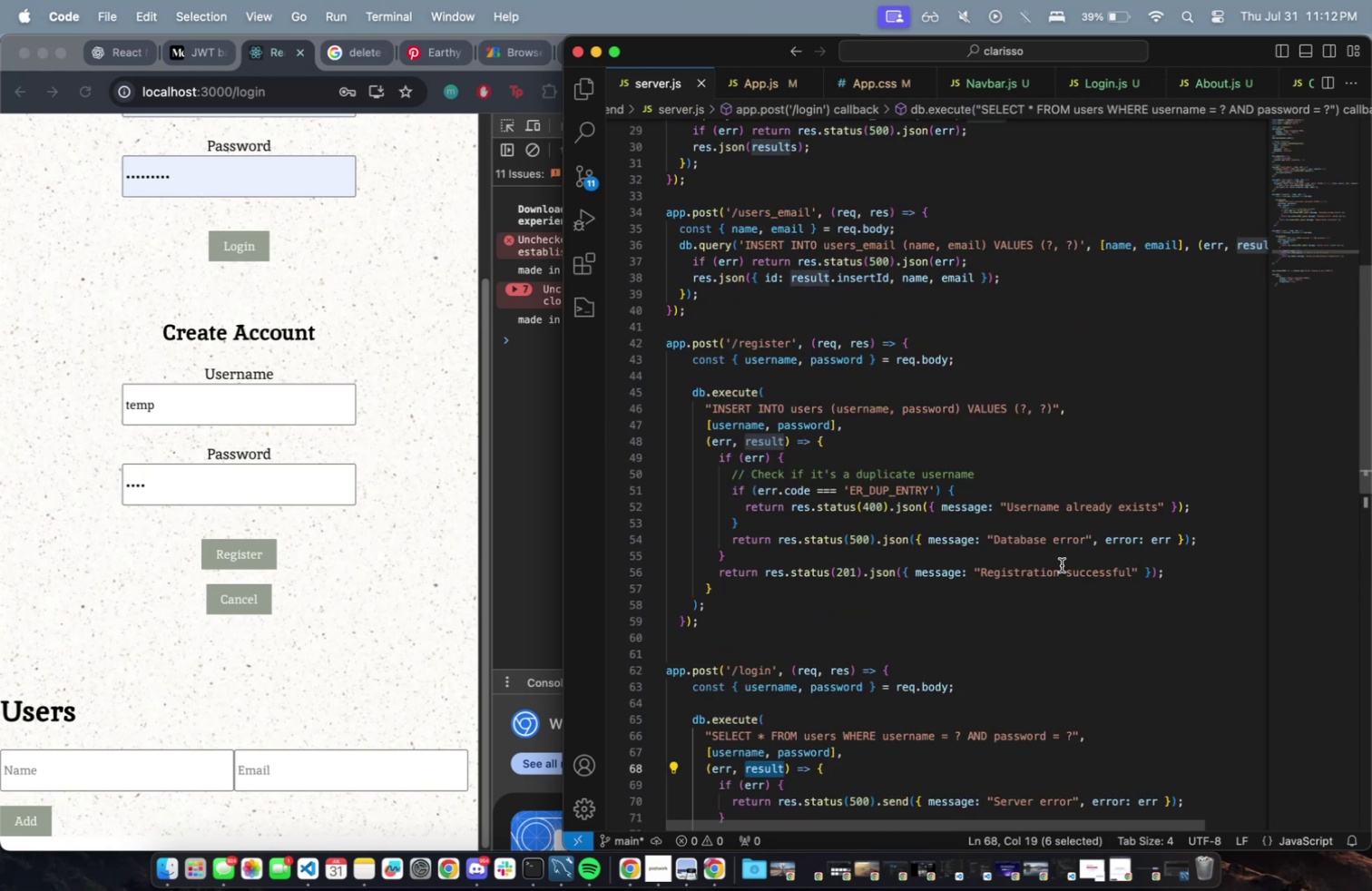 
scroll: coordinate [1062, 563], scroll_direction: down, amount: 3.0
 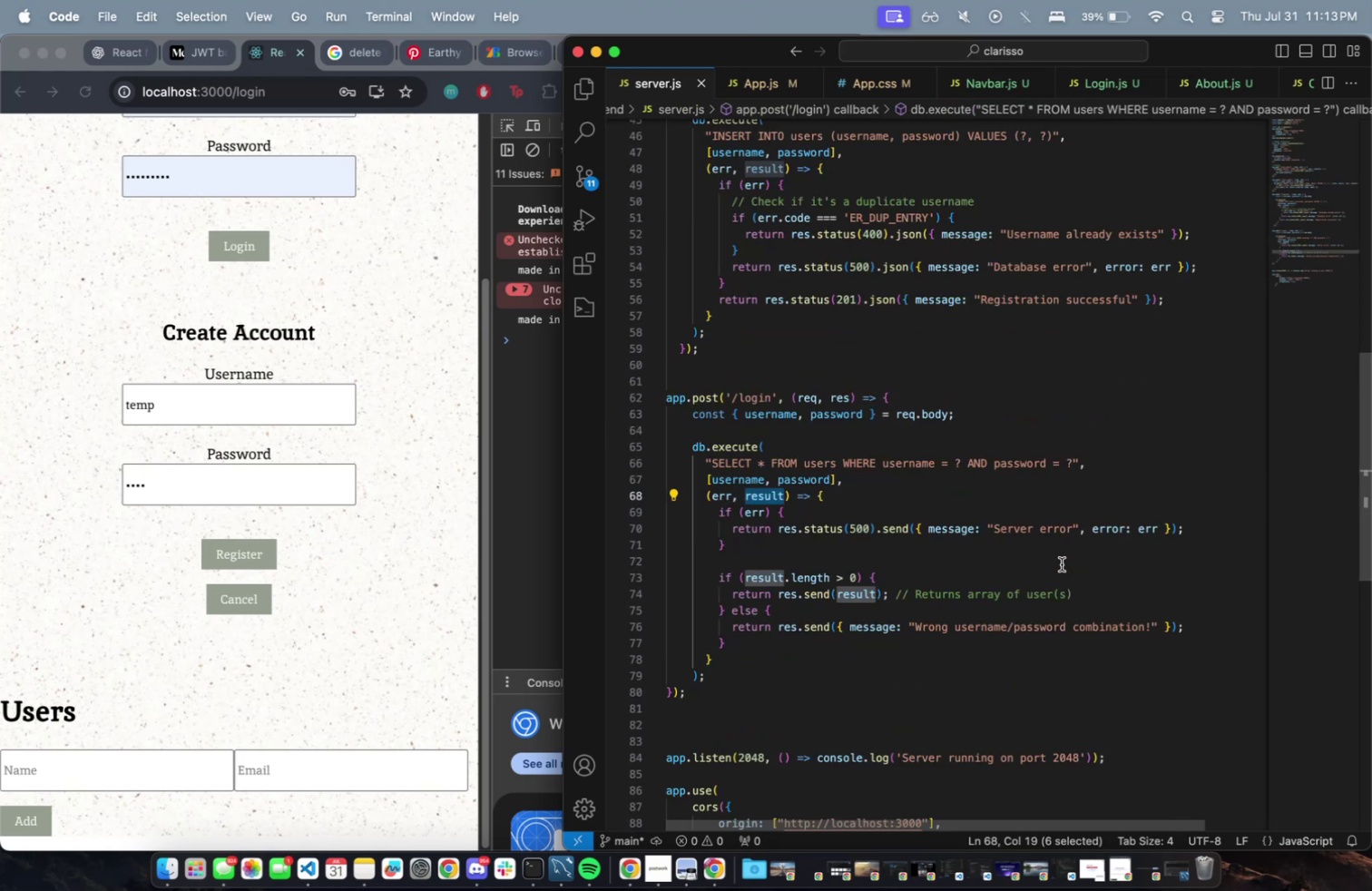 
scroll: coordinate [388, 358], scroll_direction: up, amount: 10.0
 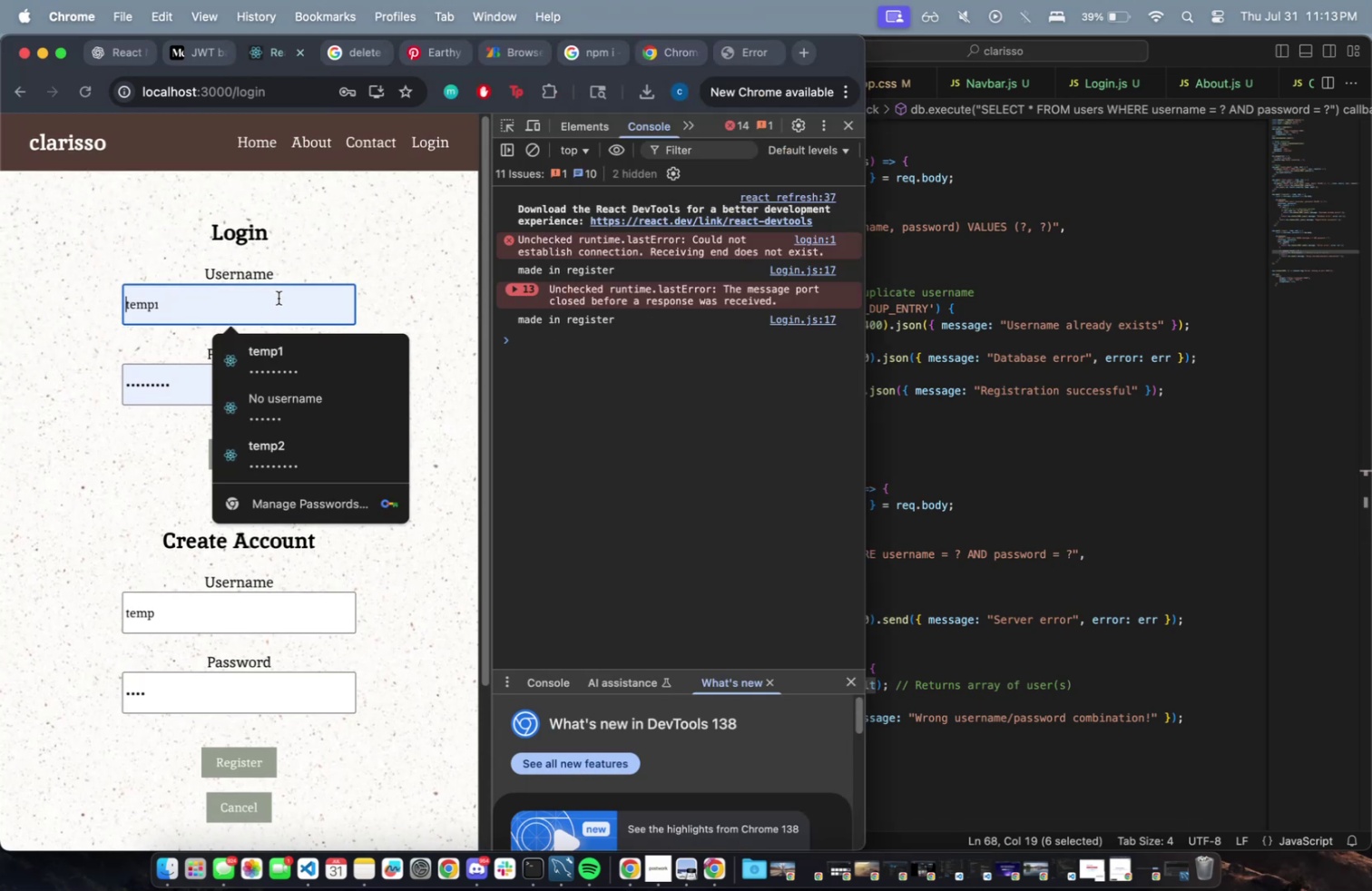 
double_click([279, 298])
 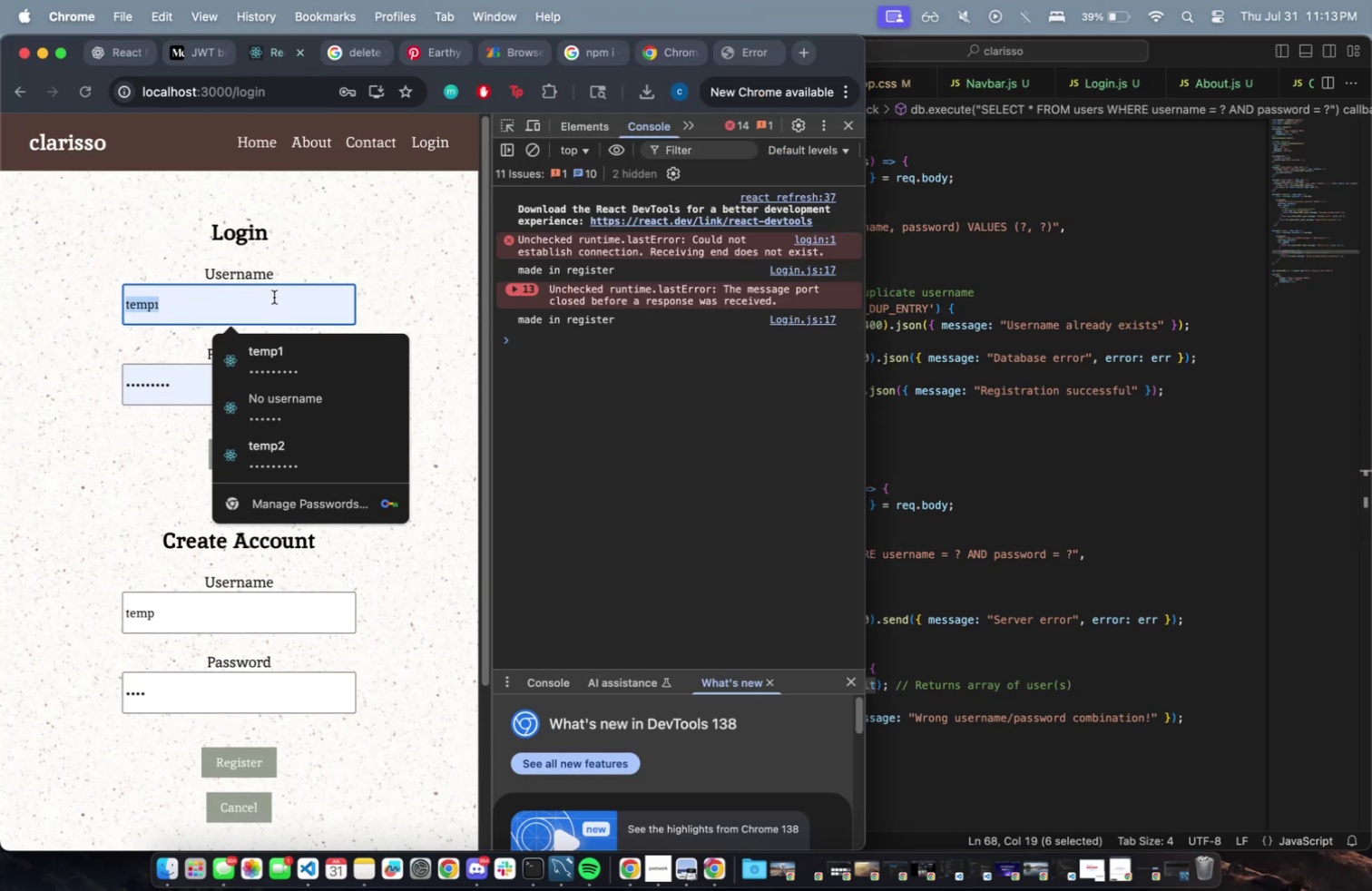 
type(tem)
 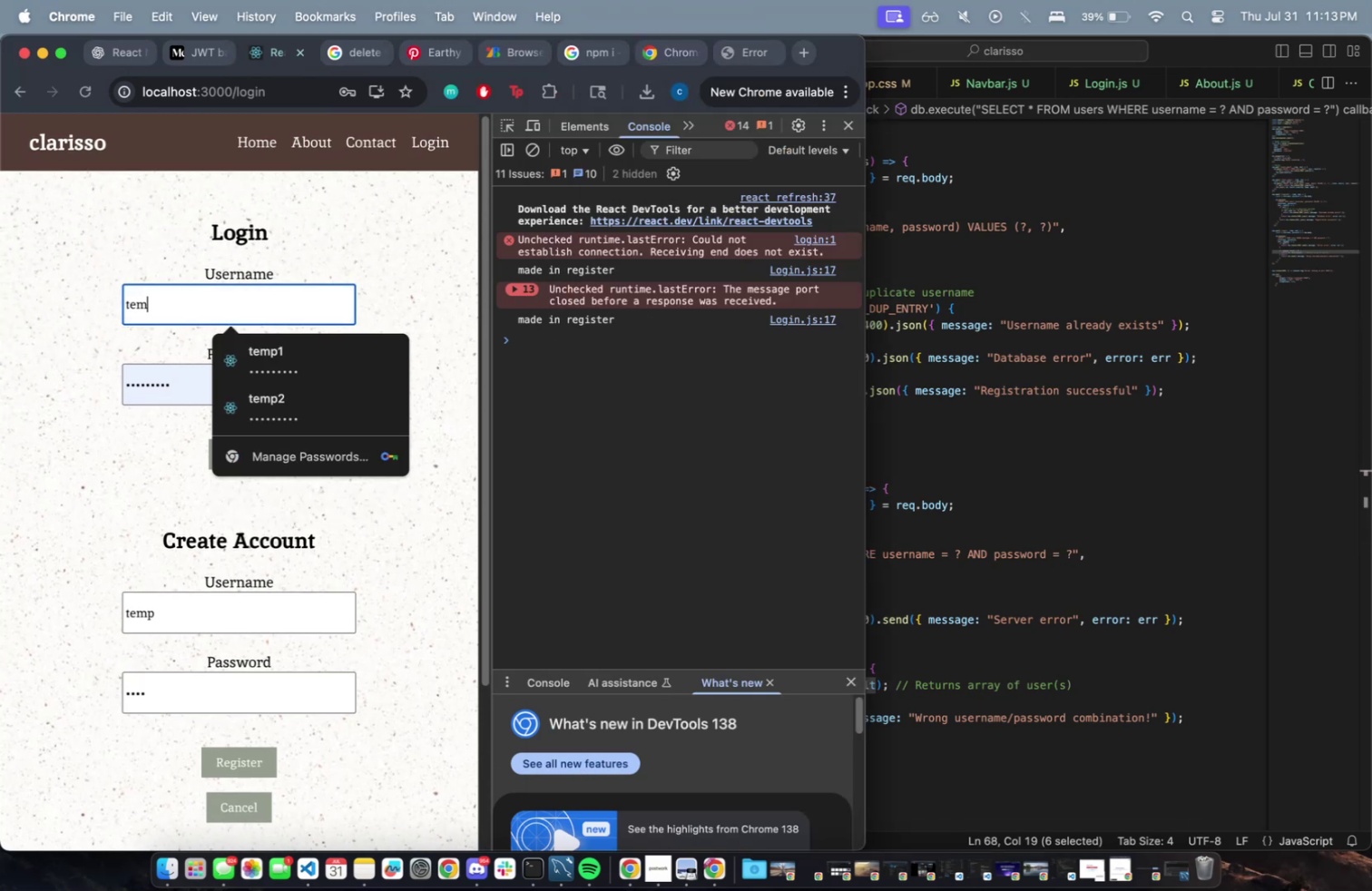 
left_click([246, 456])
 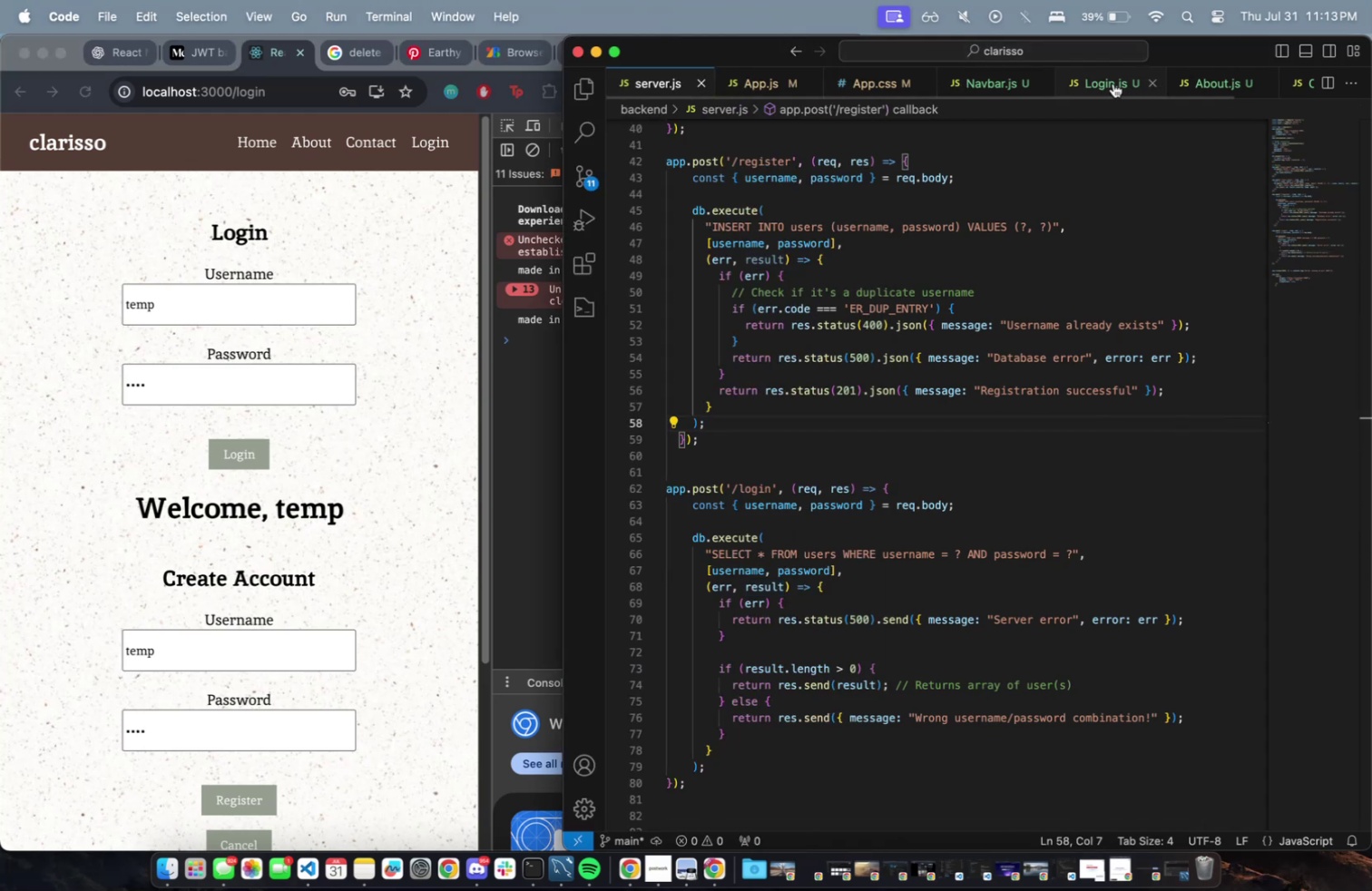 
wait(5.48)
 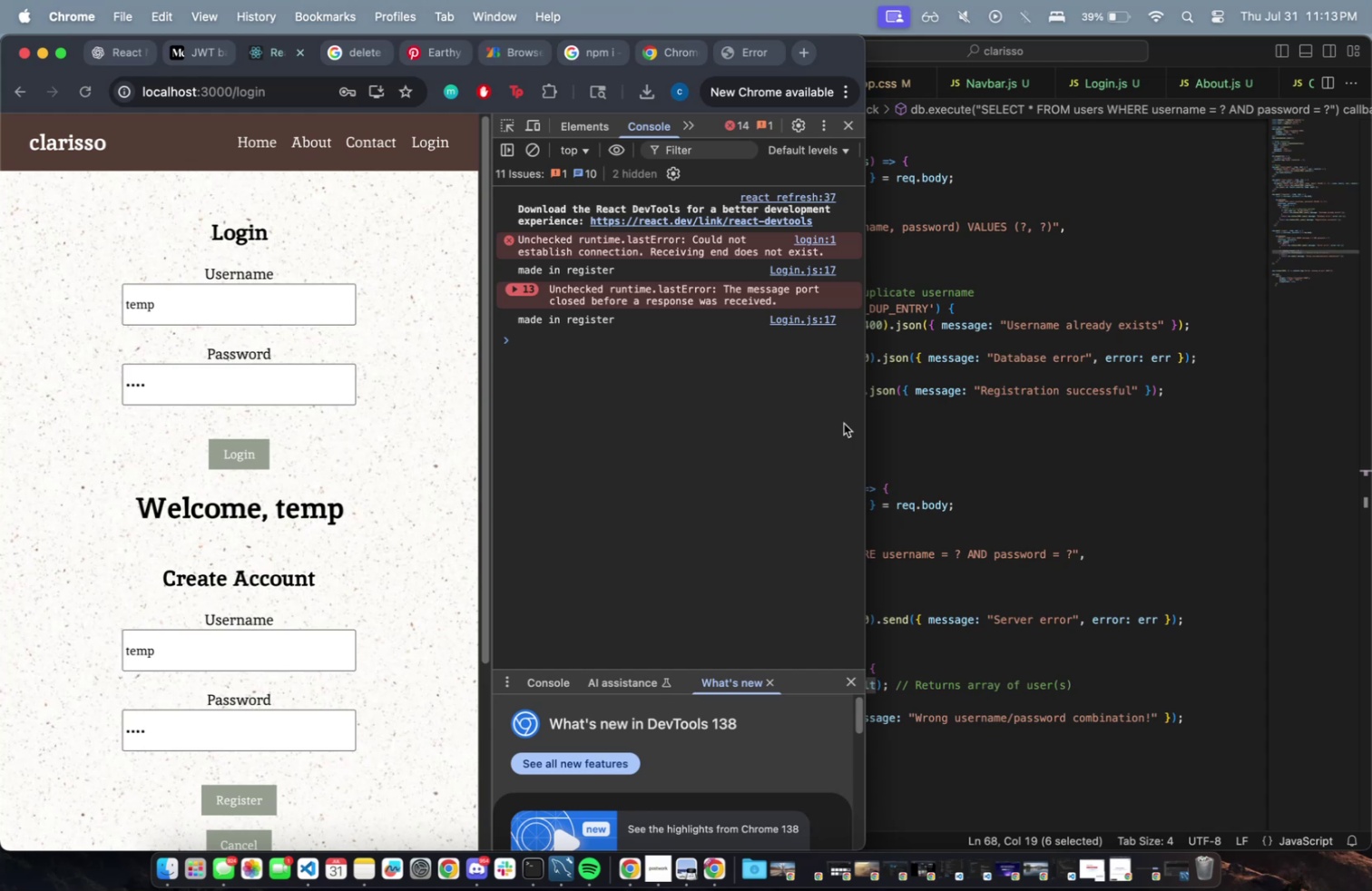 
scroll: coordinate [946, 422], scroll_direction: down, amount: 2.0
 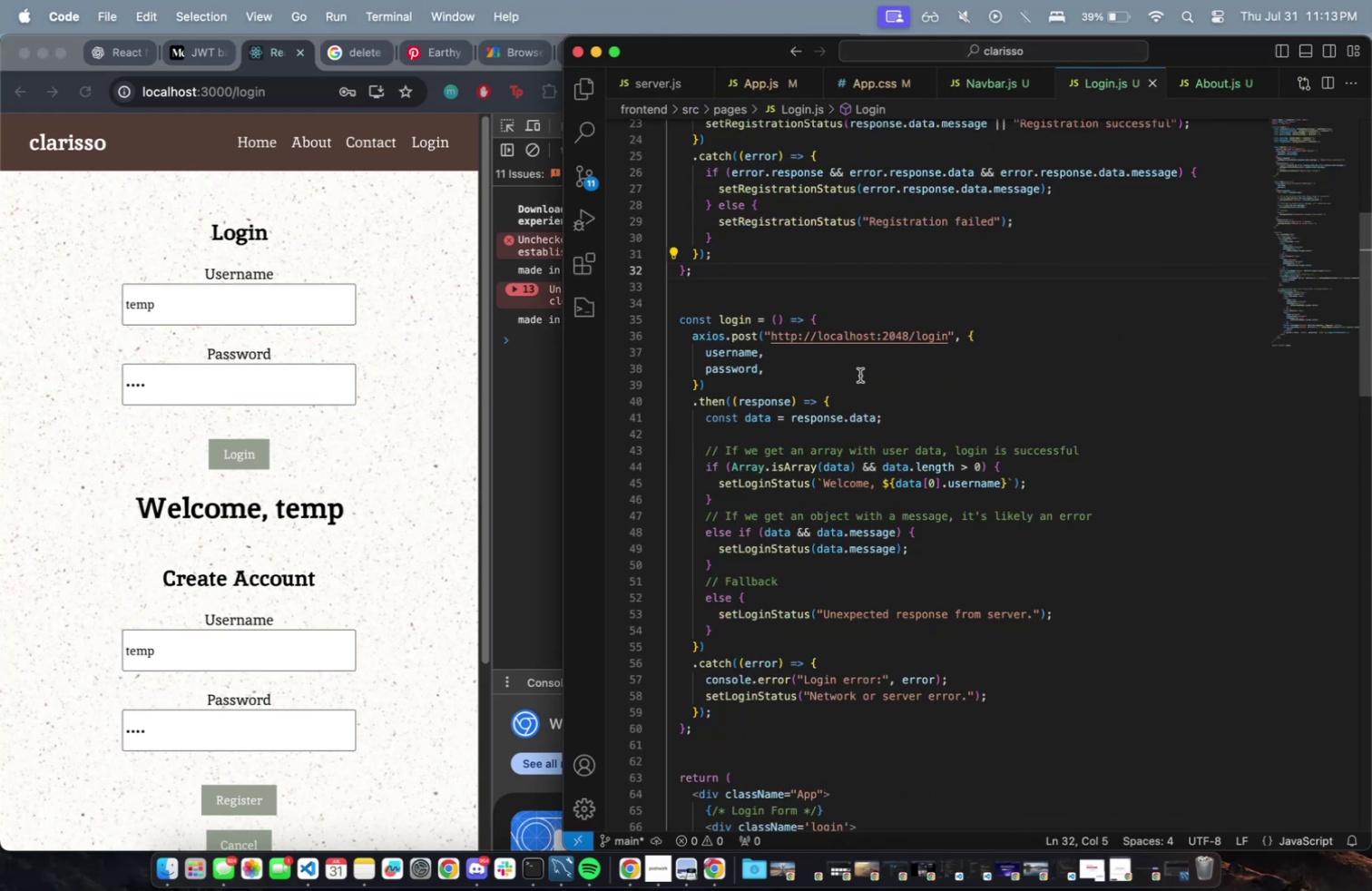 
scroll: coordinate [860, 375], scroll_direction: up, amount: 4.0
 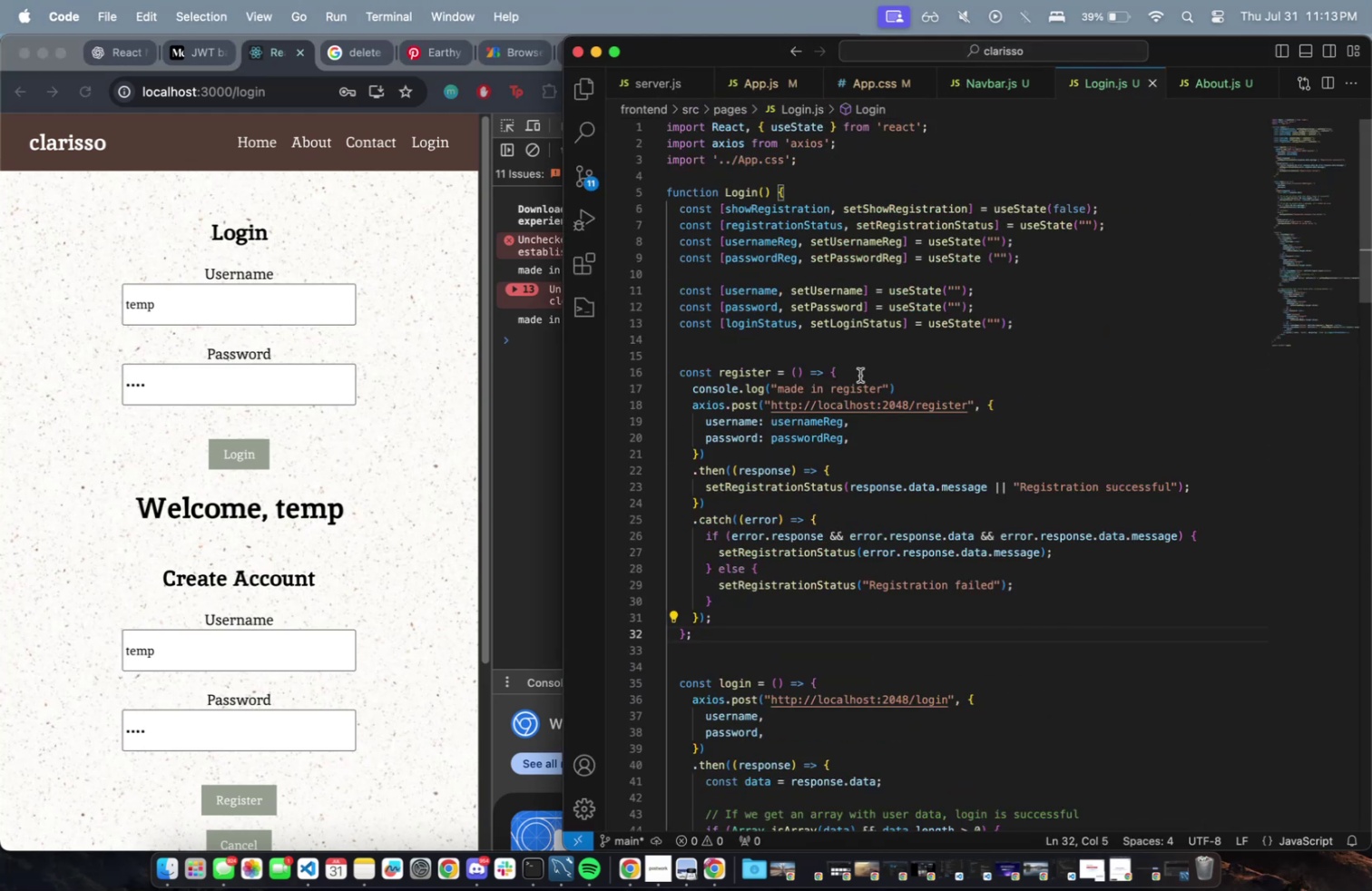 
scroll: coordinate [860, 375], scroll_direction: down, amount: 2.0
 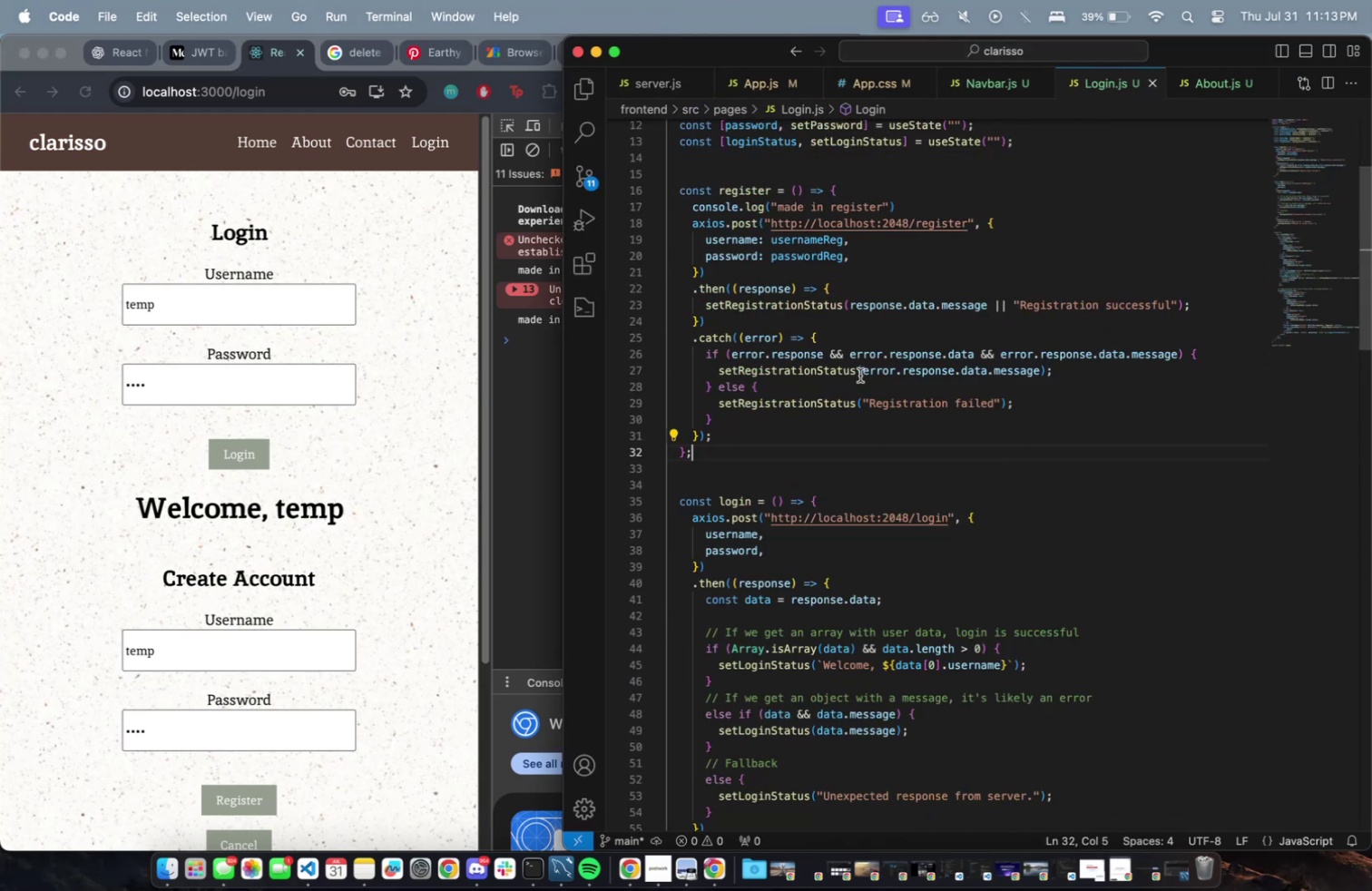 
scroll: coordinate [860, 375], scroll_direction: up, amount: 2.0
 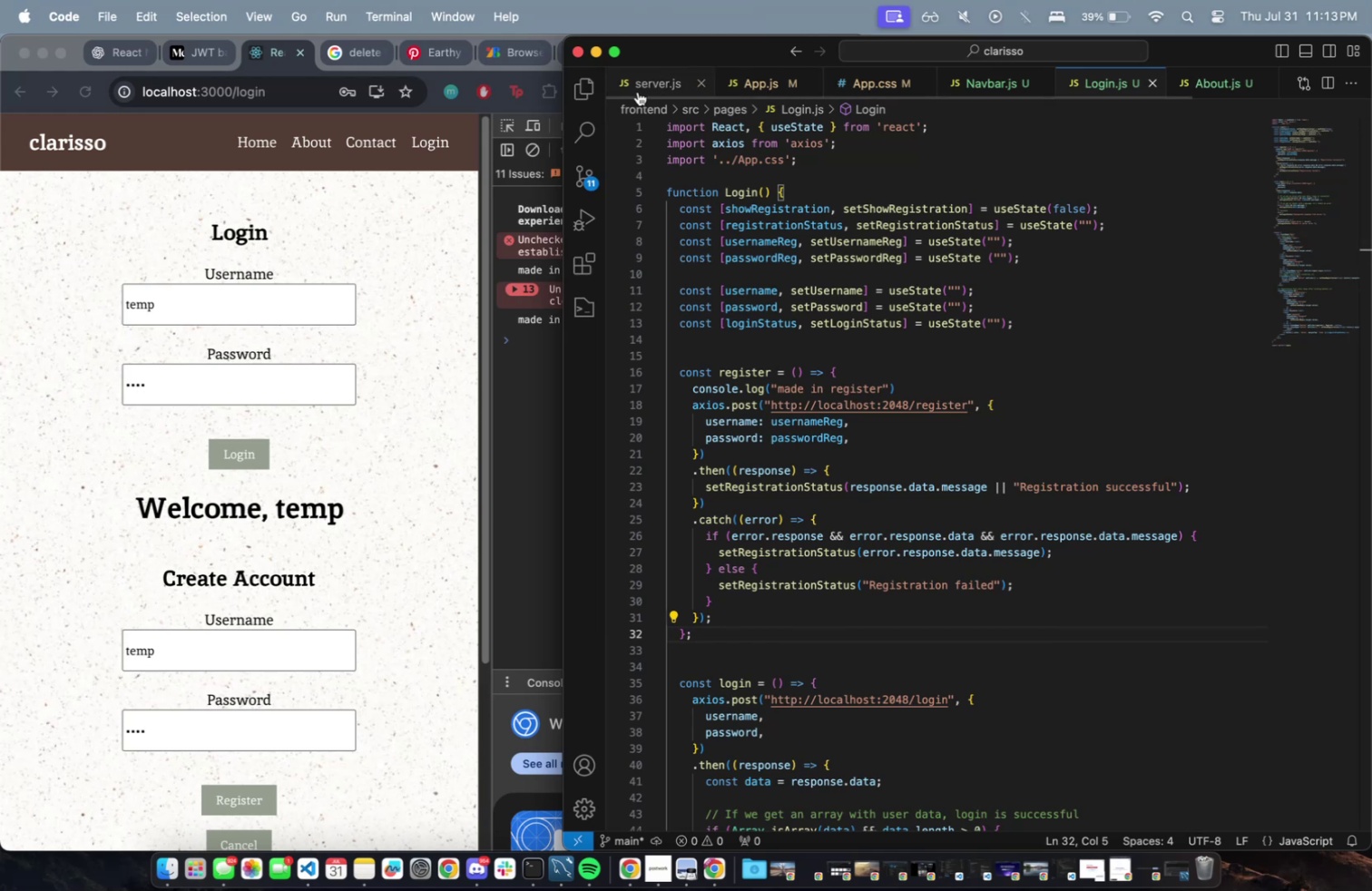 
wait(10.19)
 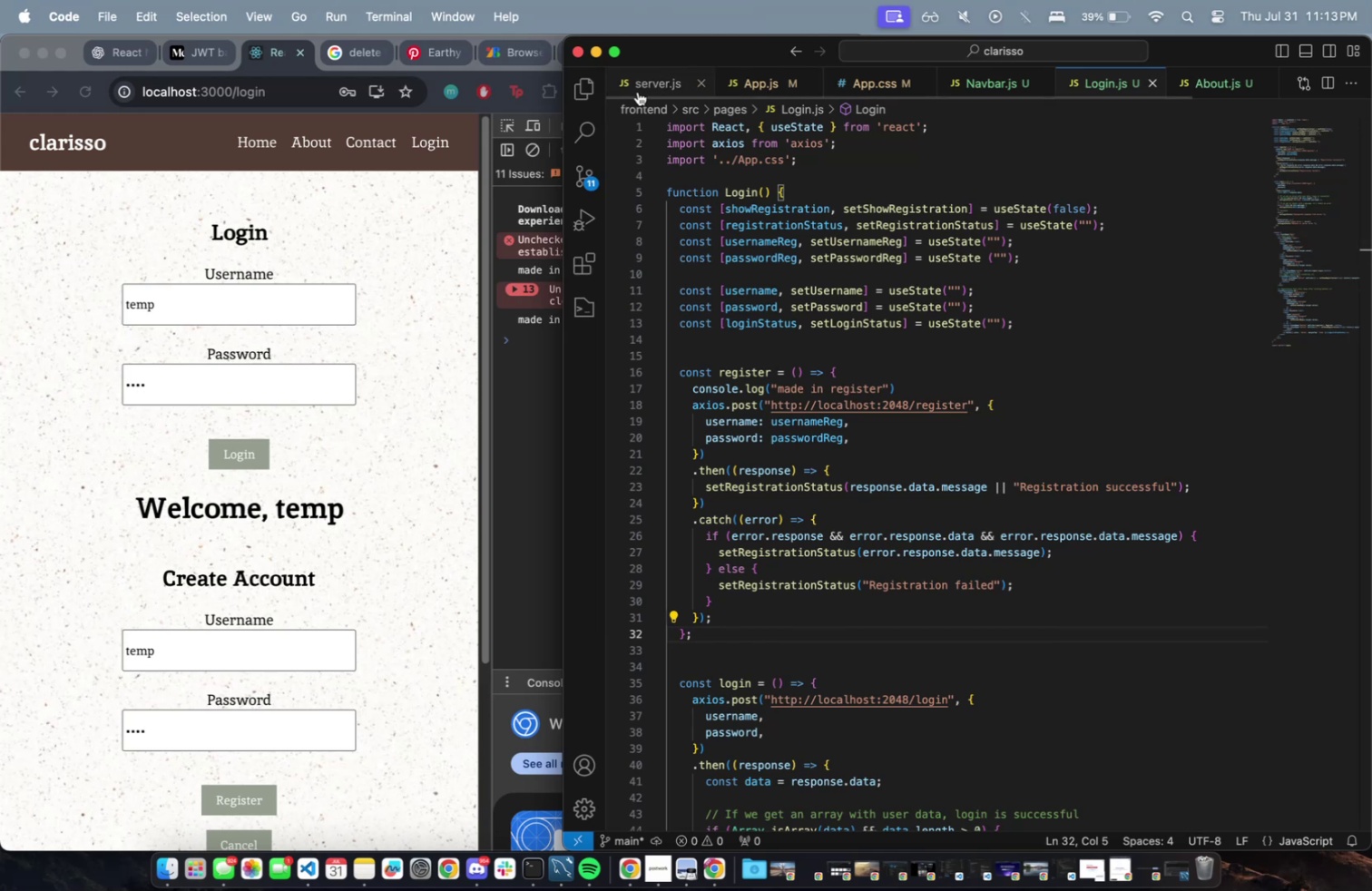 
scroll: coordinate [382, 296], scroll_direction: down, amount: 4.0
 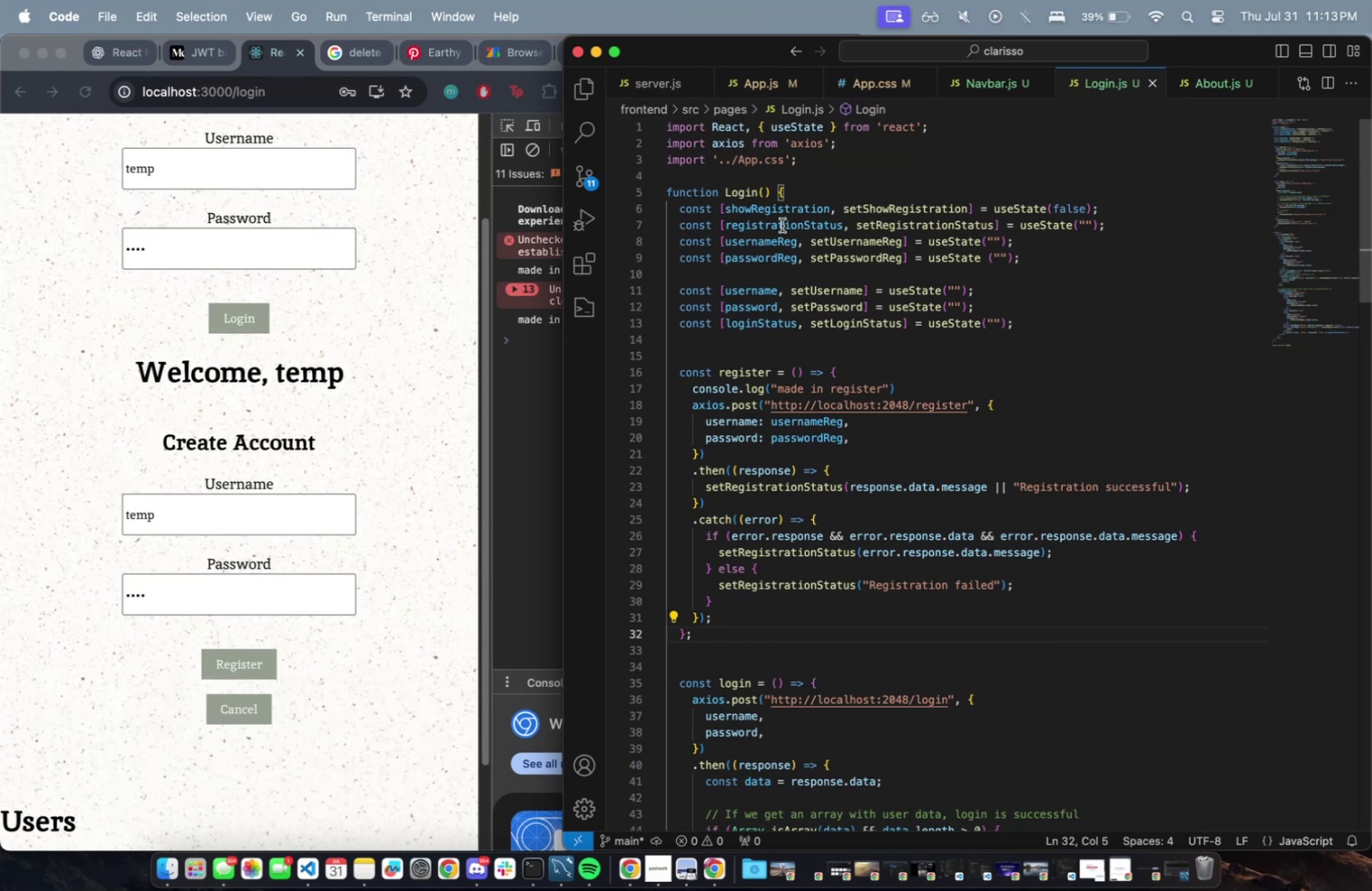 
left_click([773, 223])
 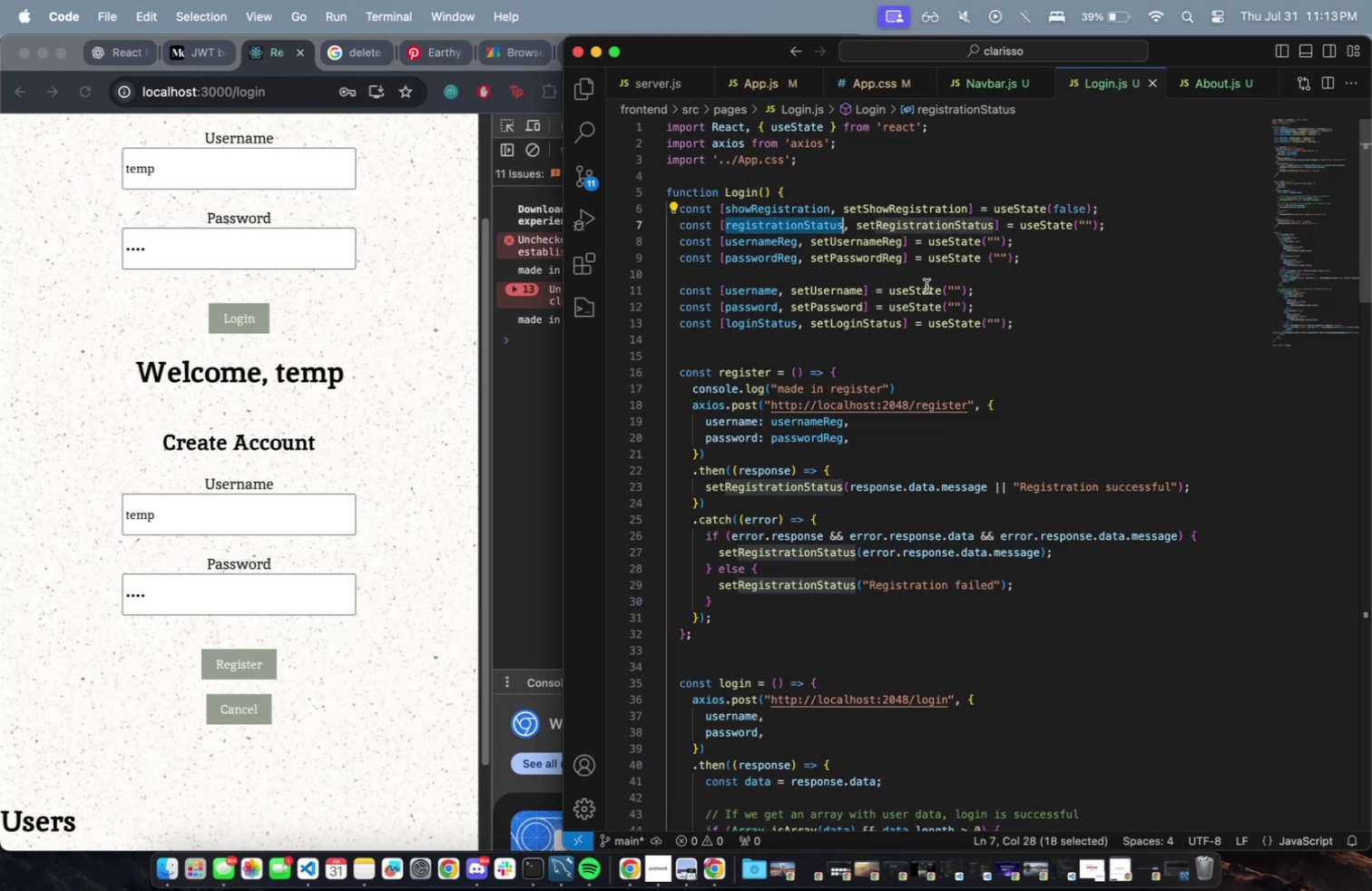 
scroll: coordinate [994, 391], scroll_direction: down, amount: 14.0
 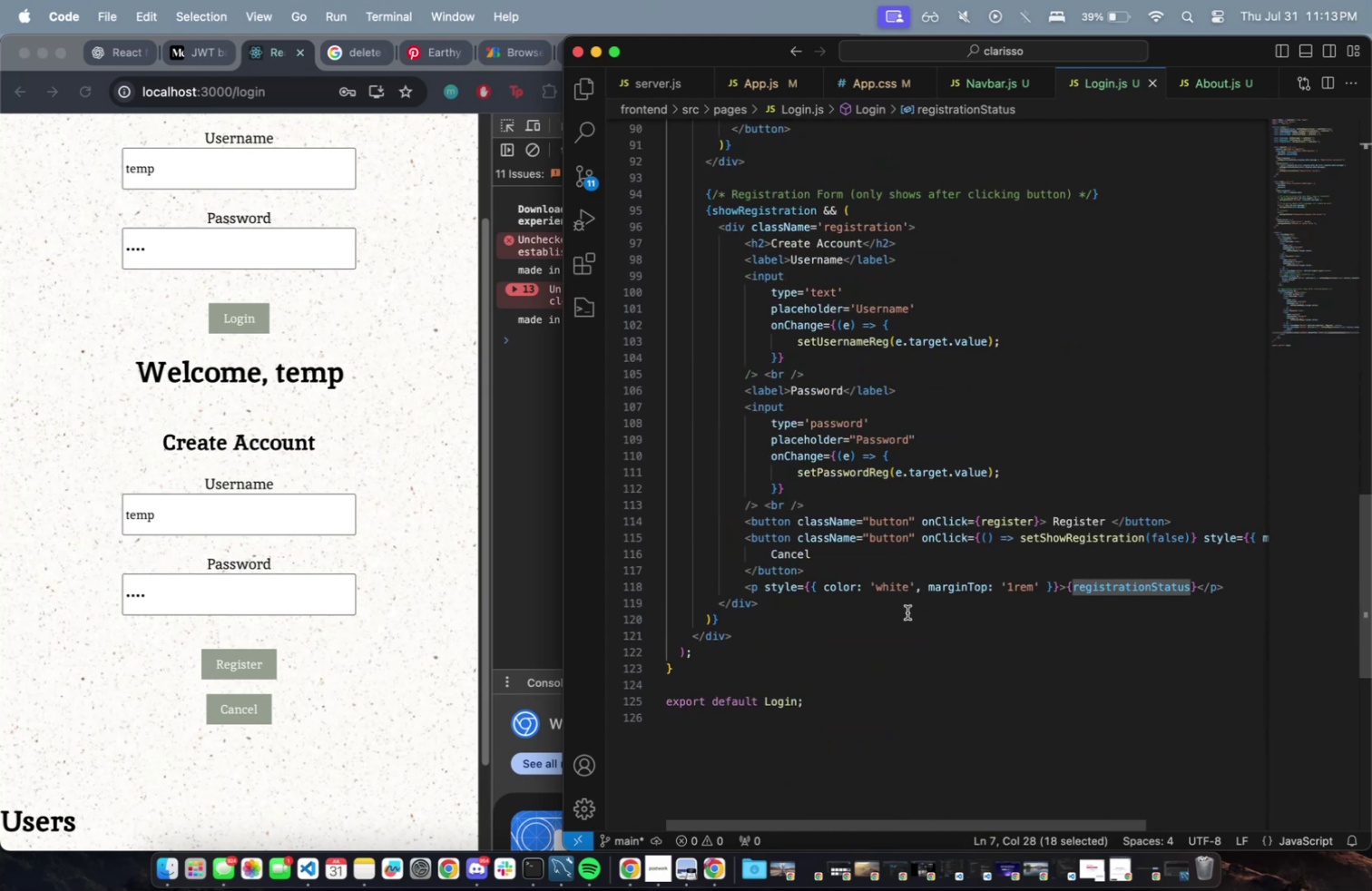 
wait(7.08)
 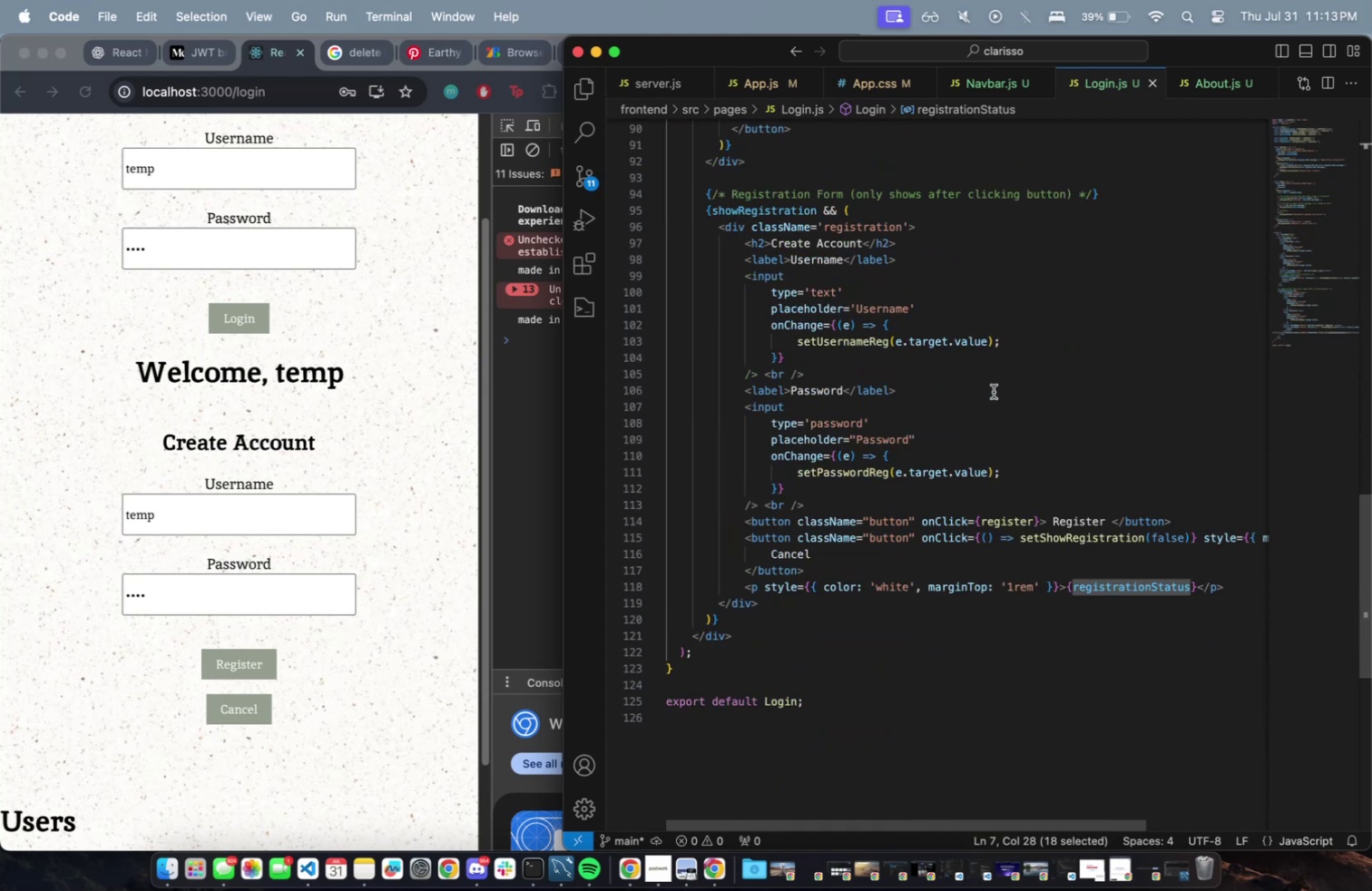 
double_click([904, 592])
 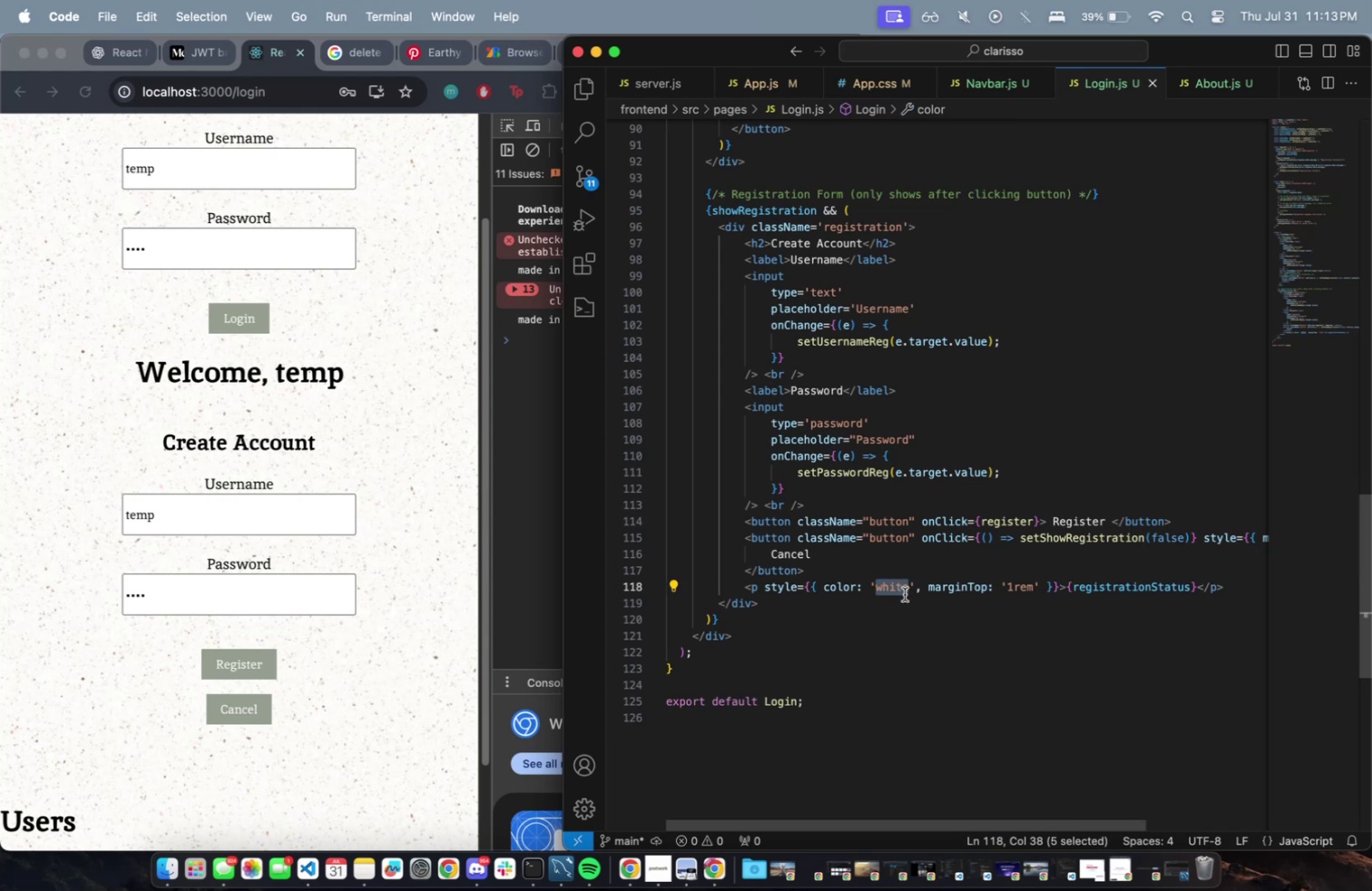 
type(n)
key(Backspace)
type(black)
 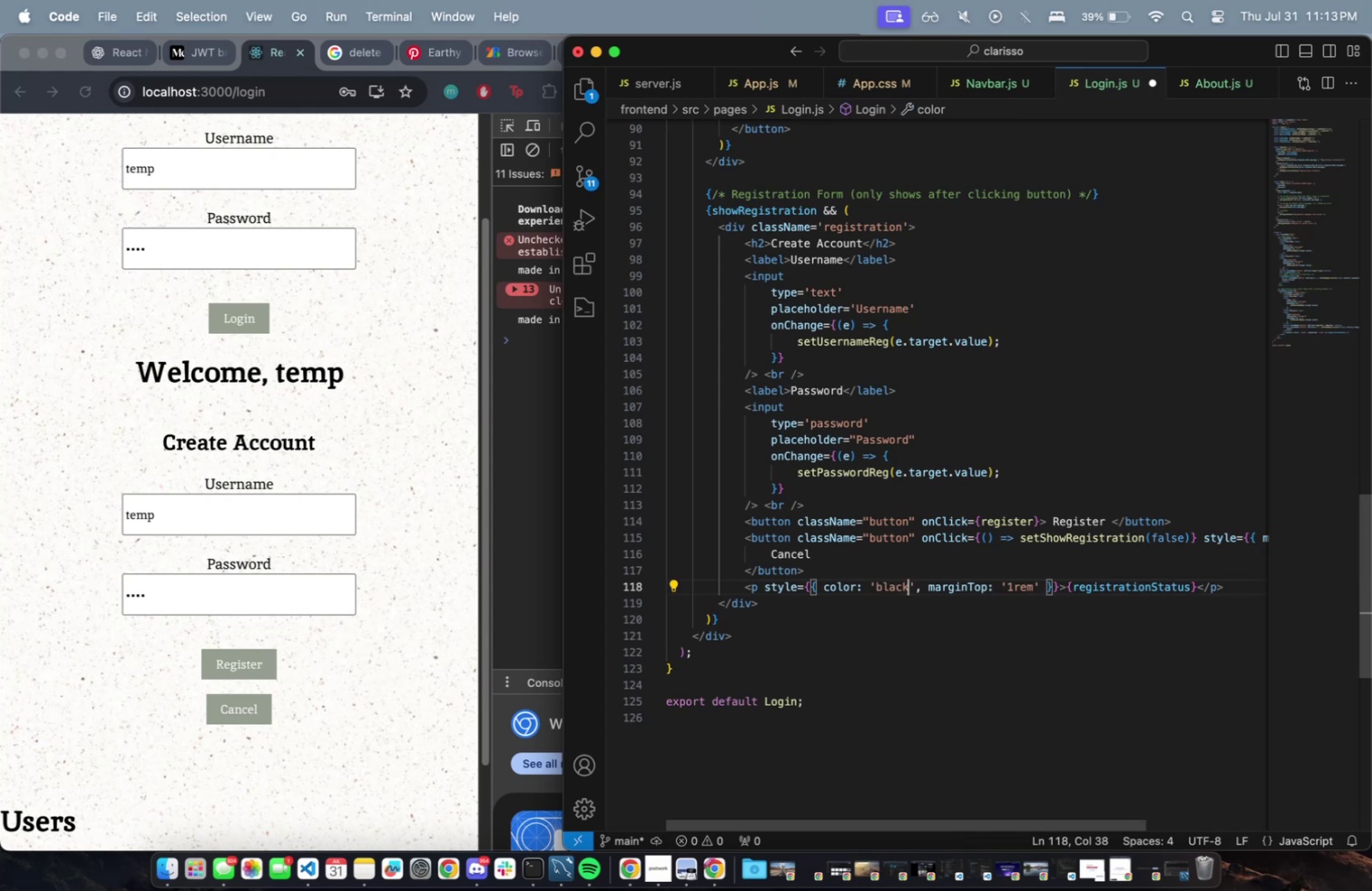 
key(Meta+CommandLeft)
 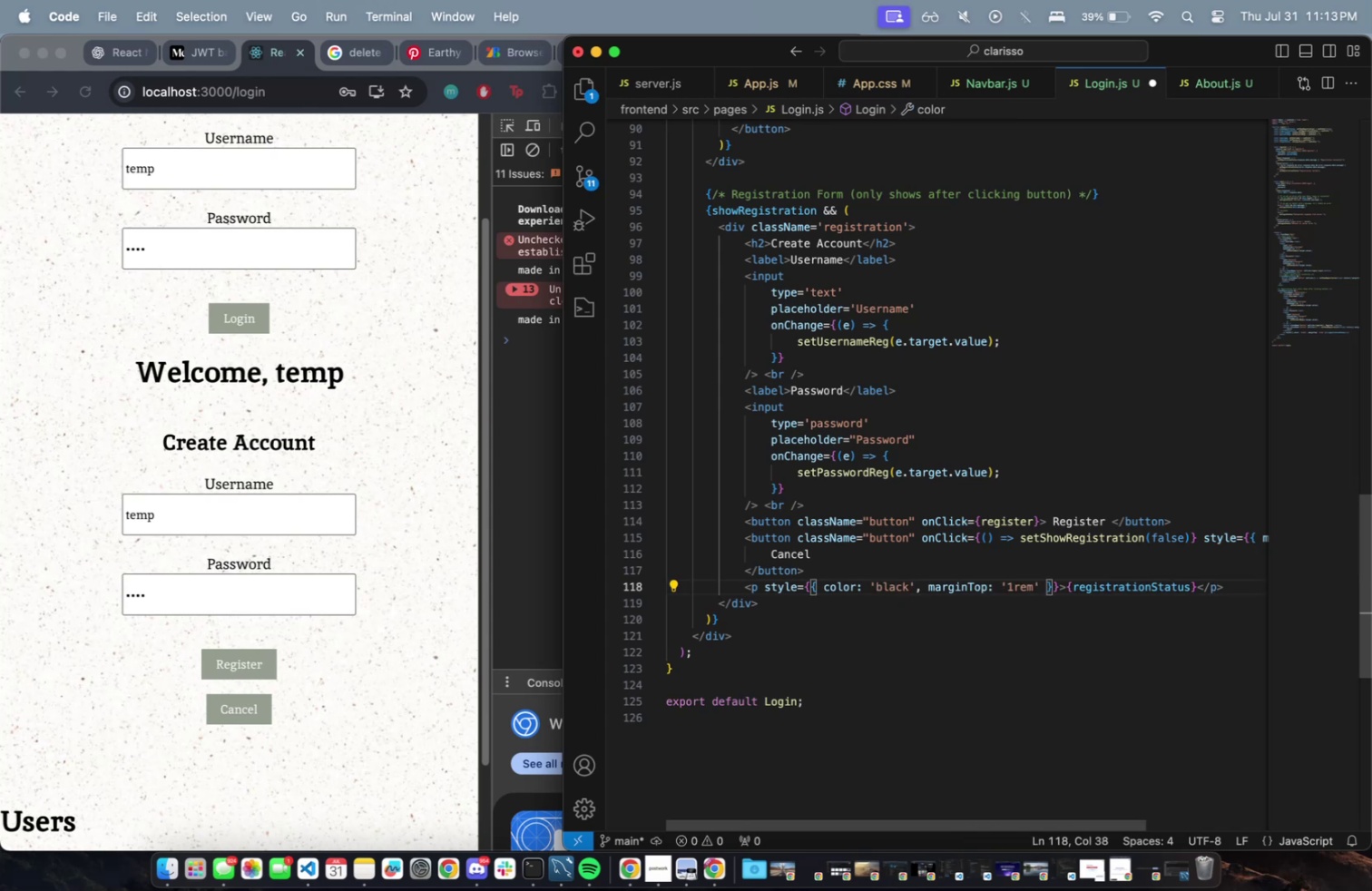 
key(Meta+S)
 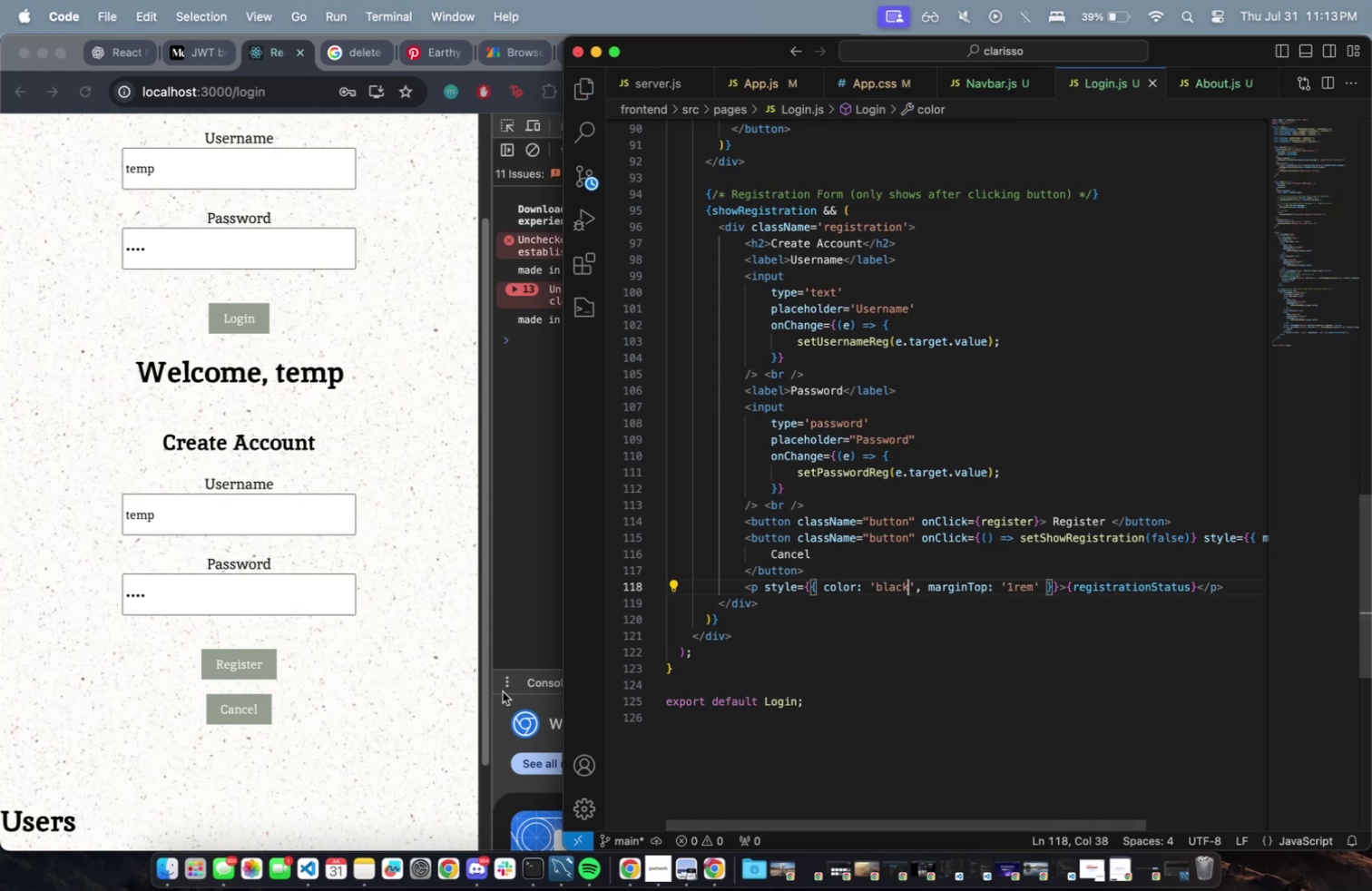 
scroll: coordinate [397, 642], scroll_direction: down, amount: 10.0
 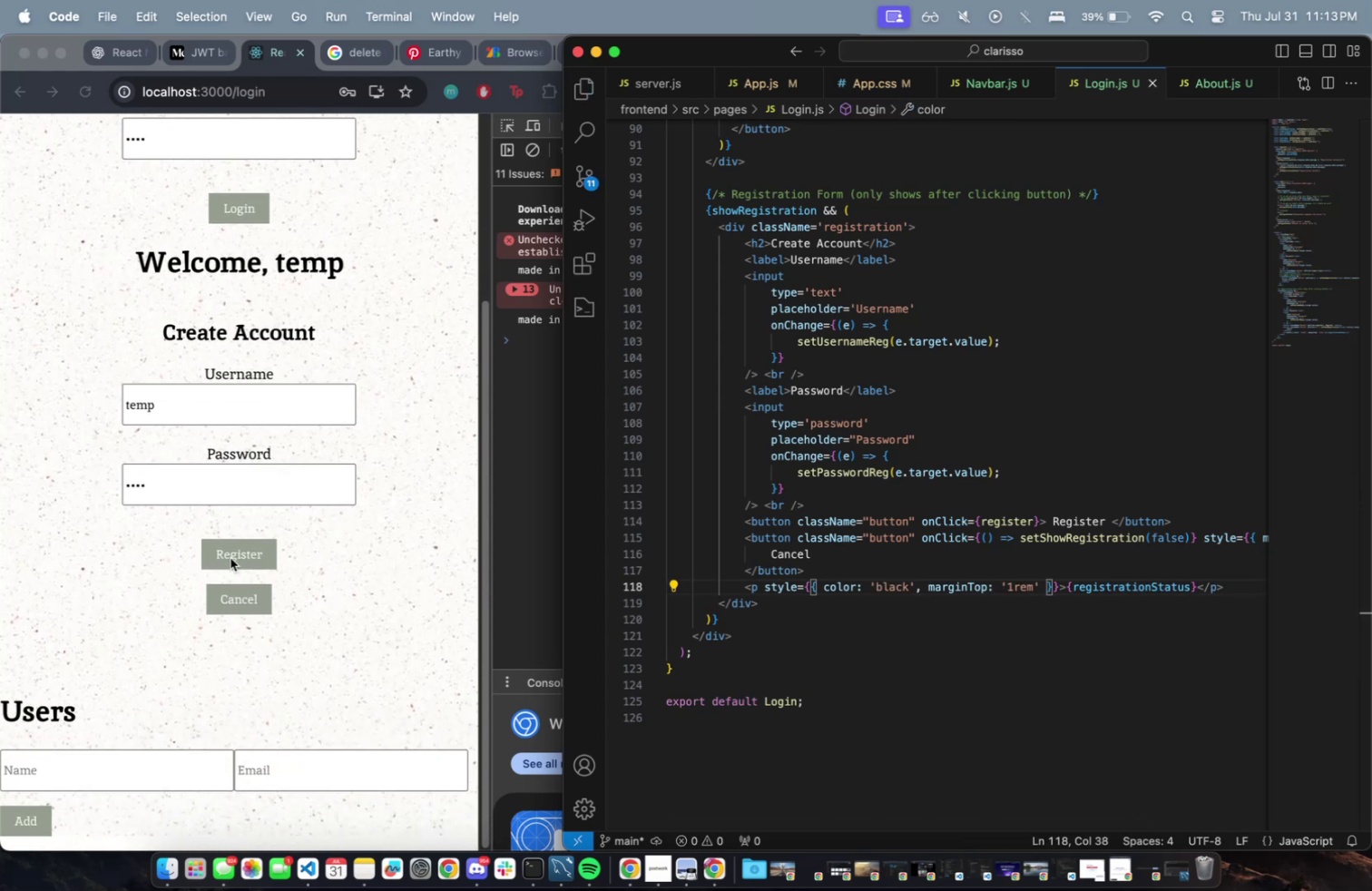 
left_click([230, 556])
 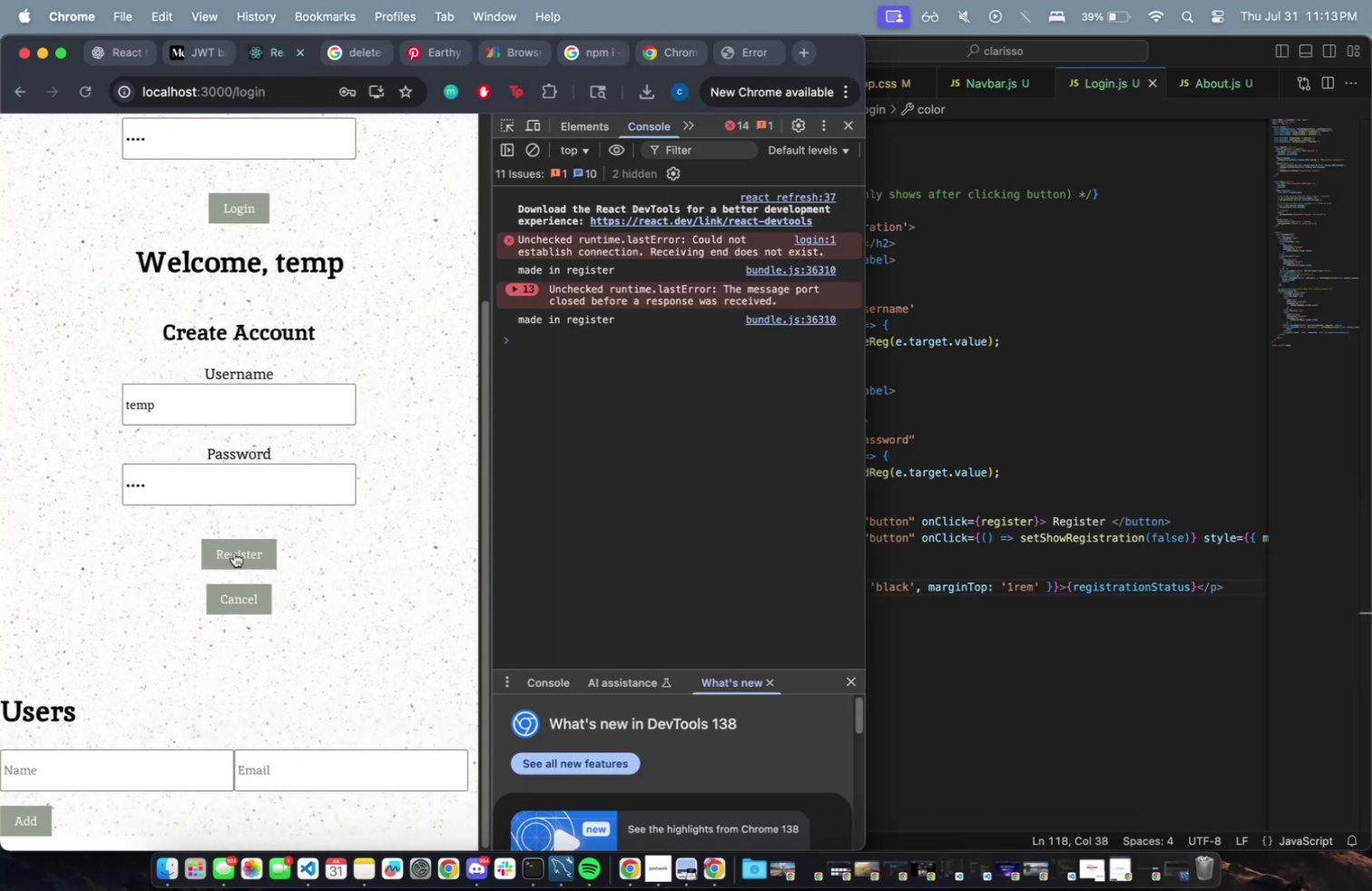 
left_click([234, 552])
 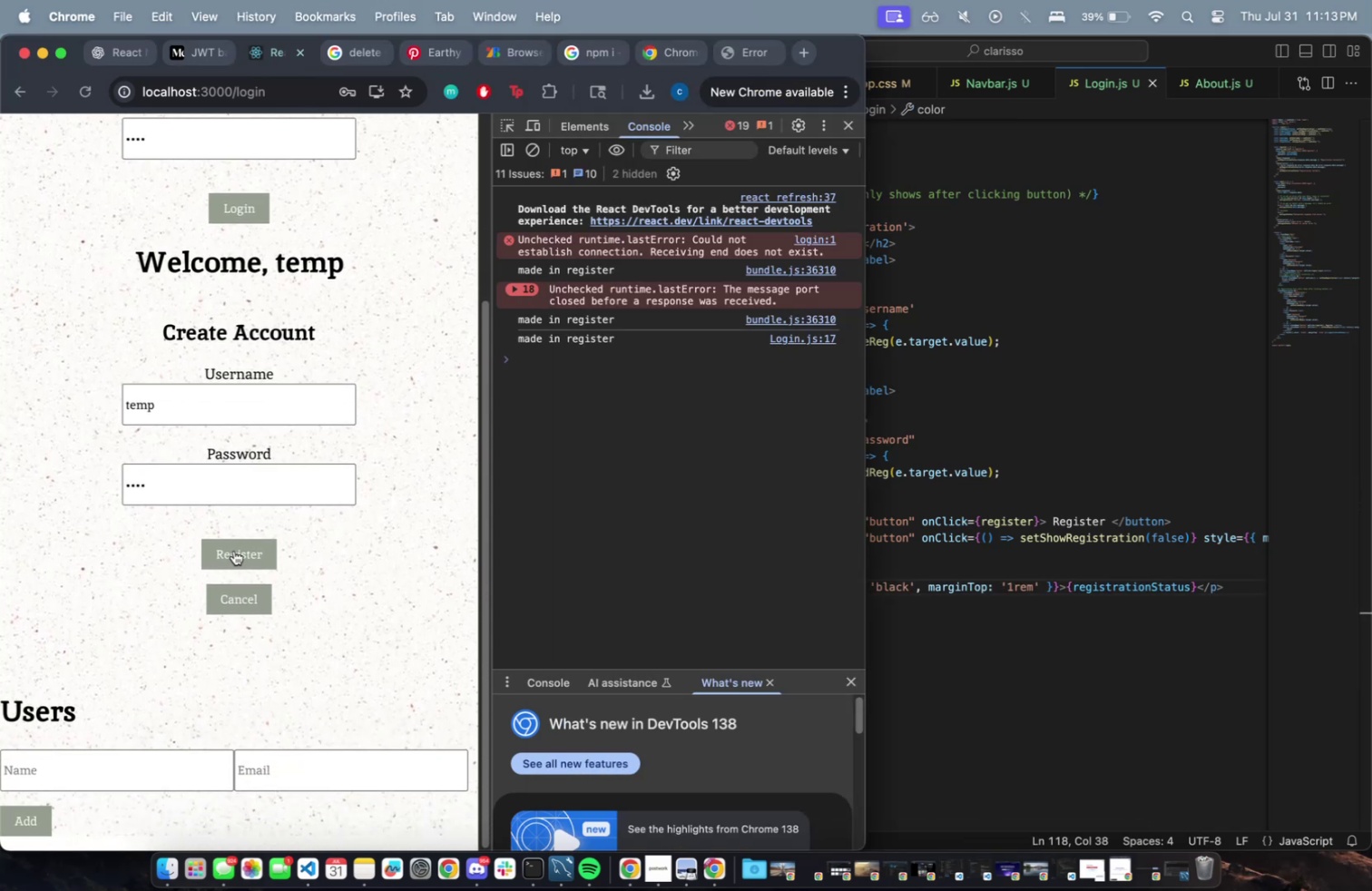 
double_click([234, 551])
 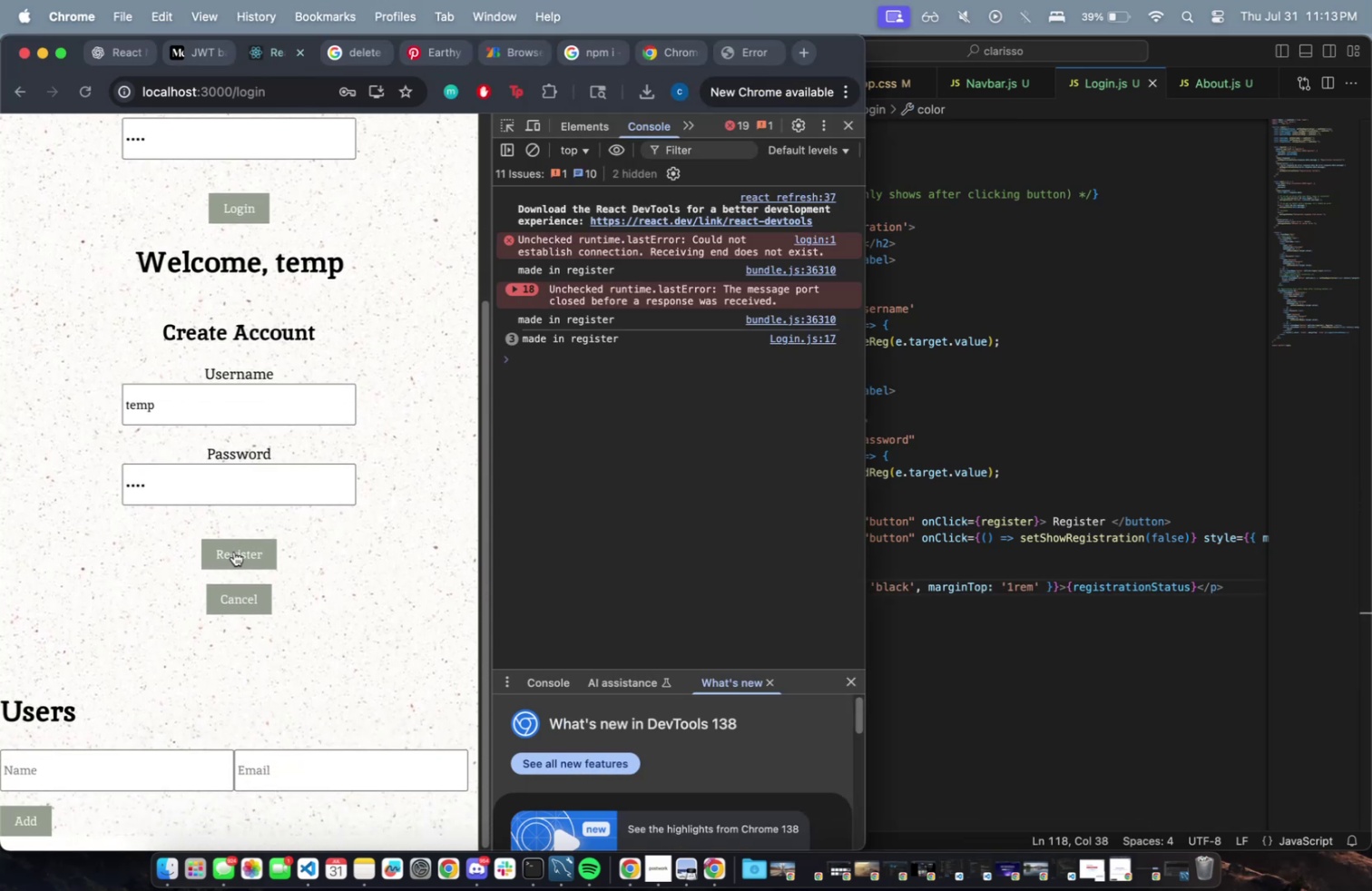 
triple_click([234, 551])
 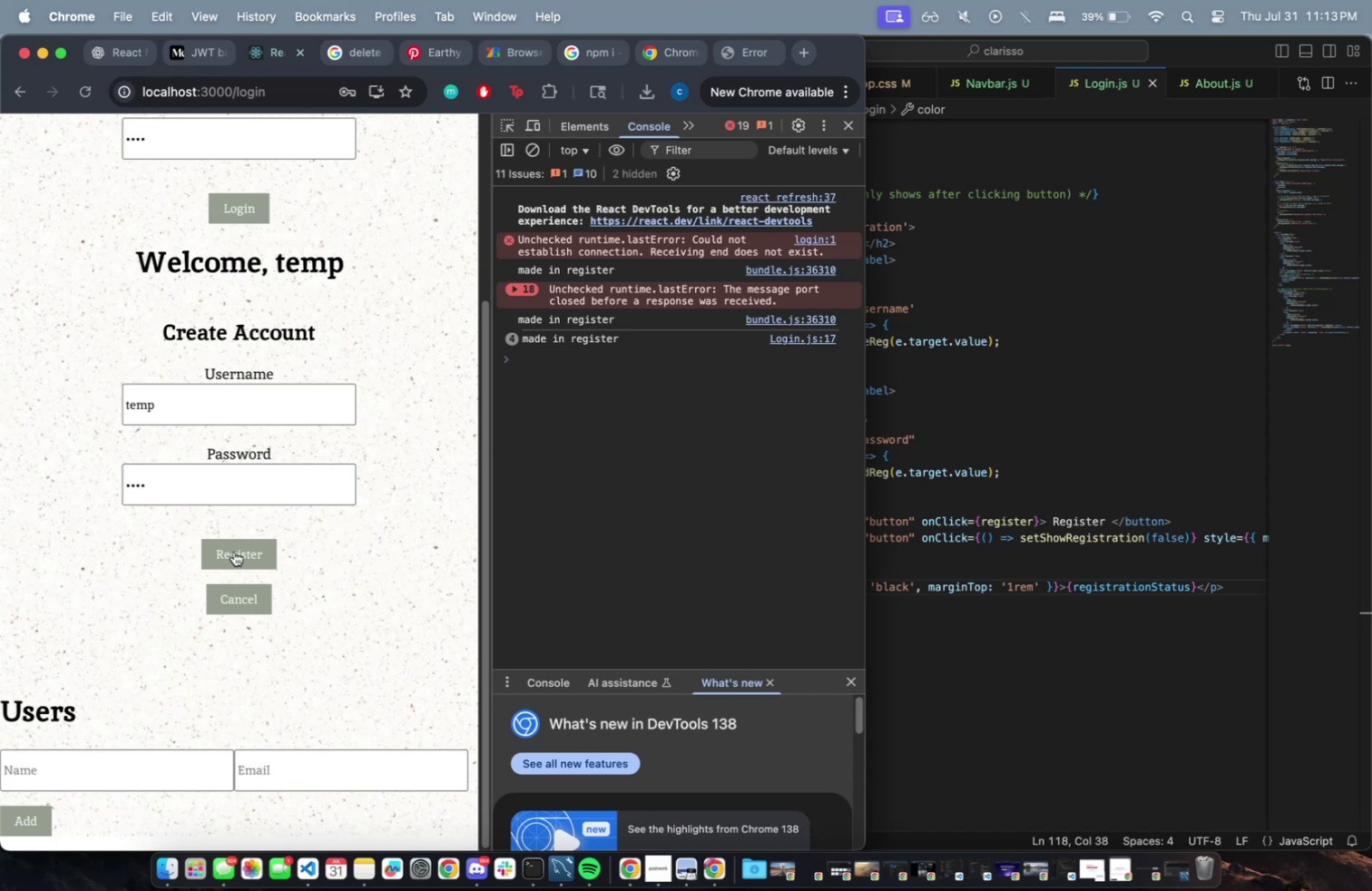 
triple_click([234, 551])
 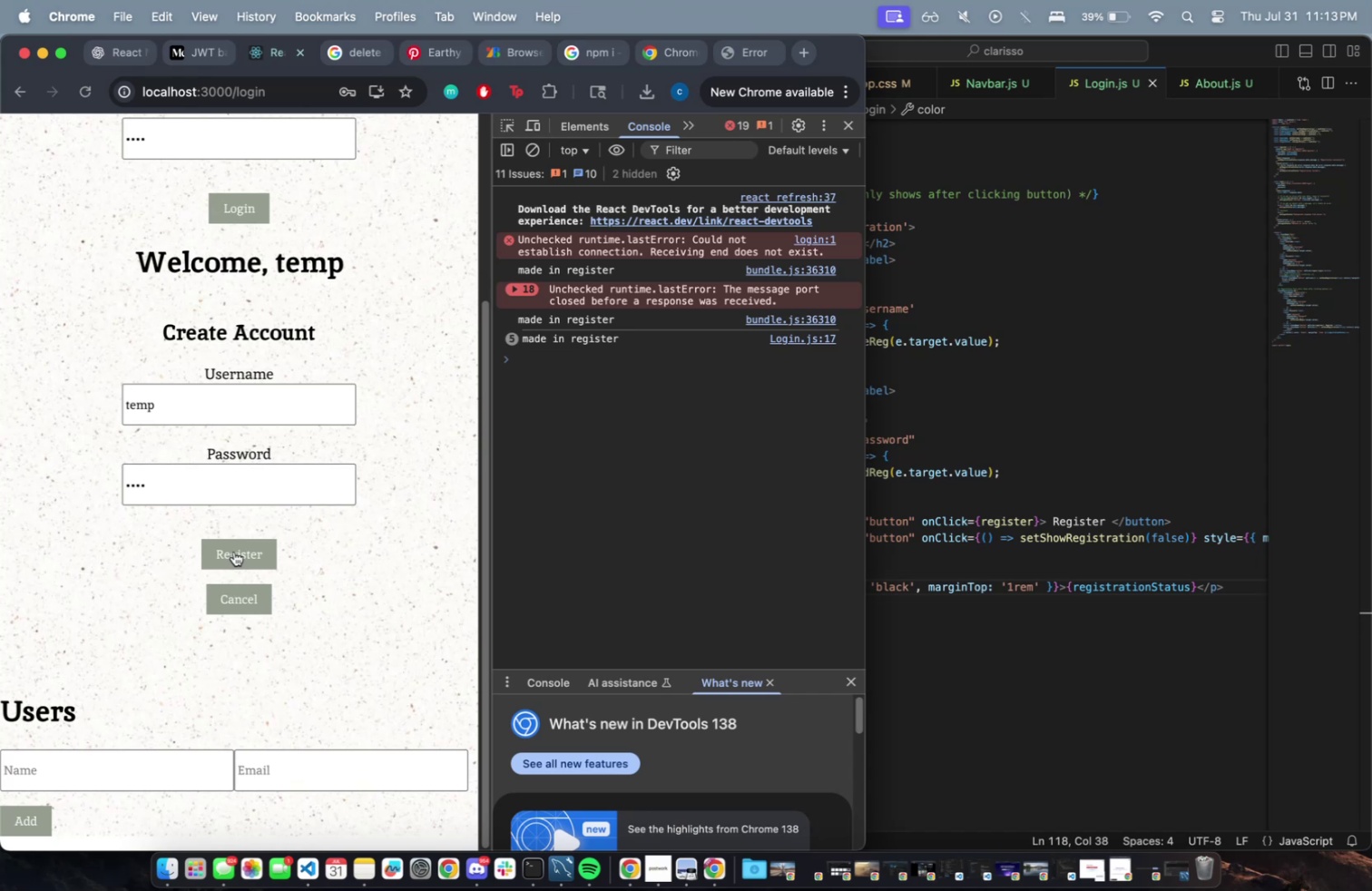 
triple_click([234, 551])
 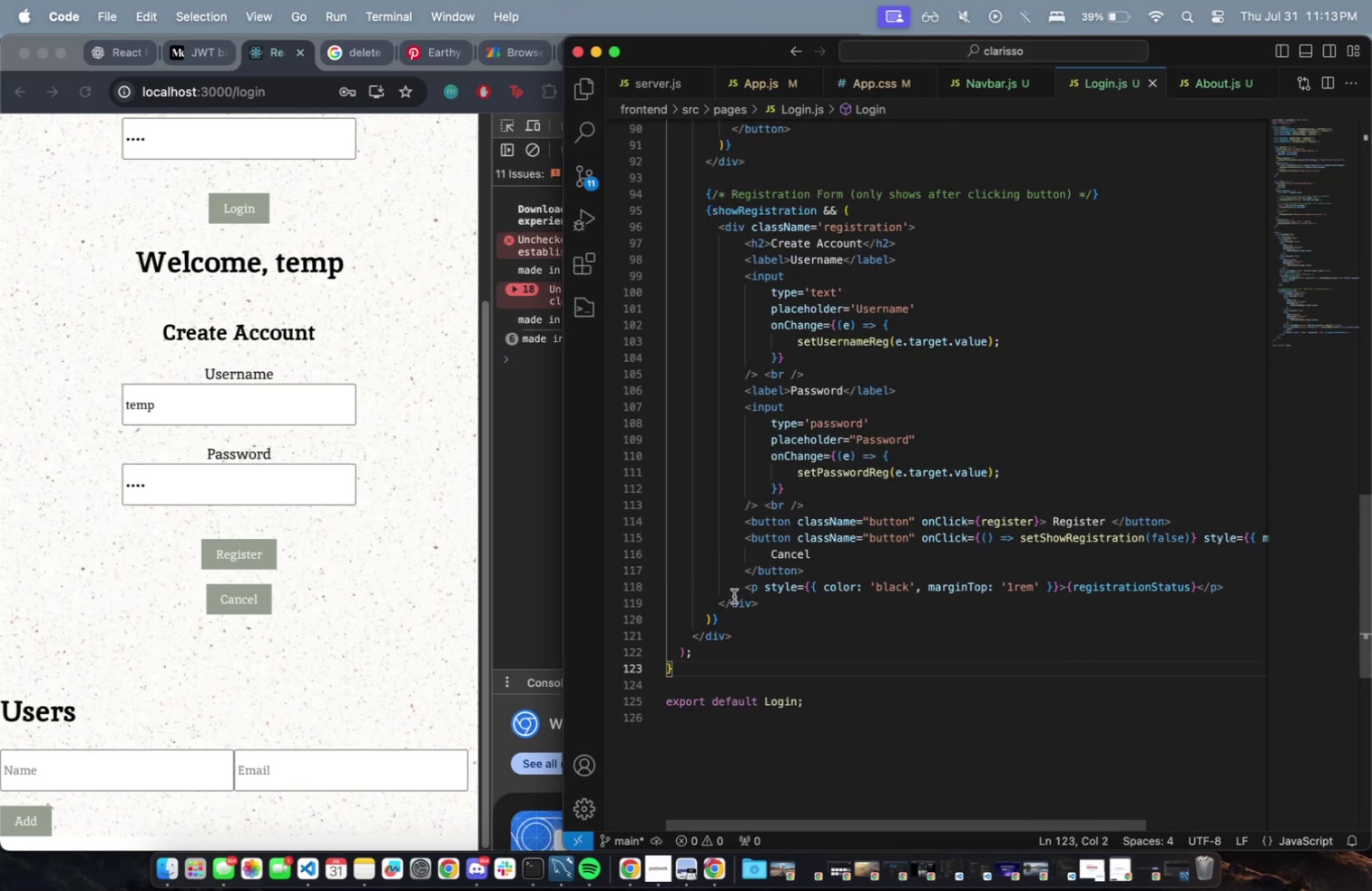 
left_click([757, 588])
 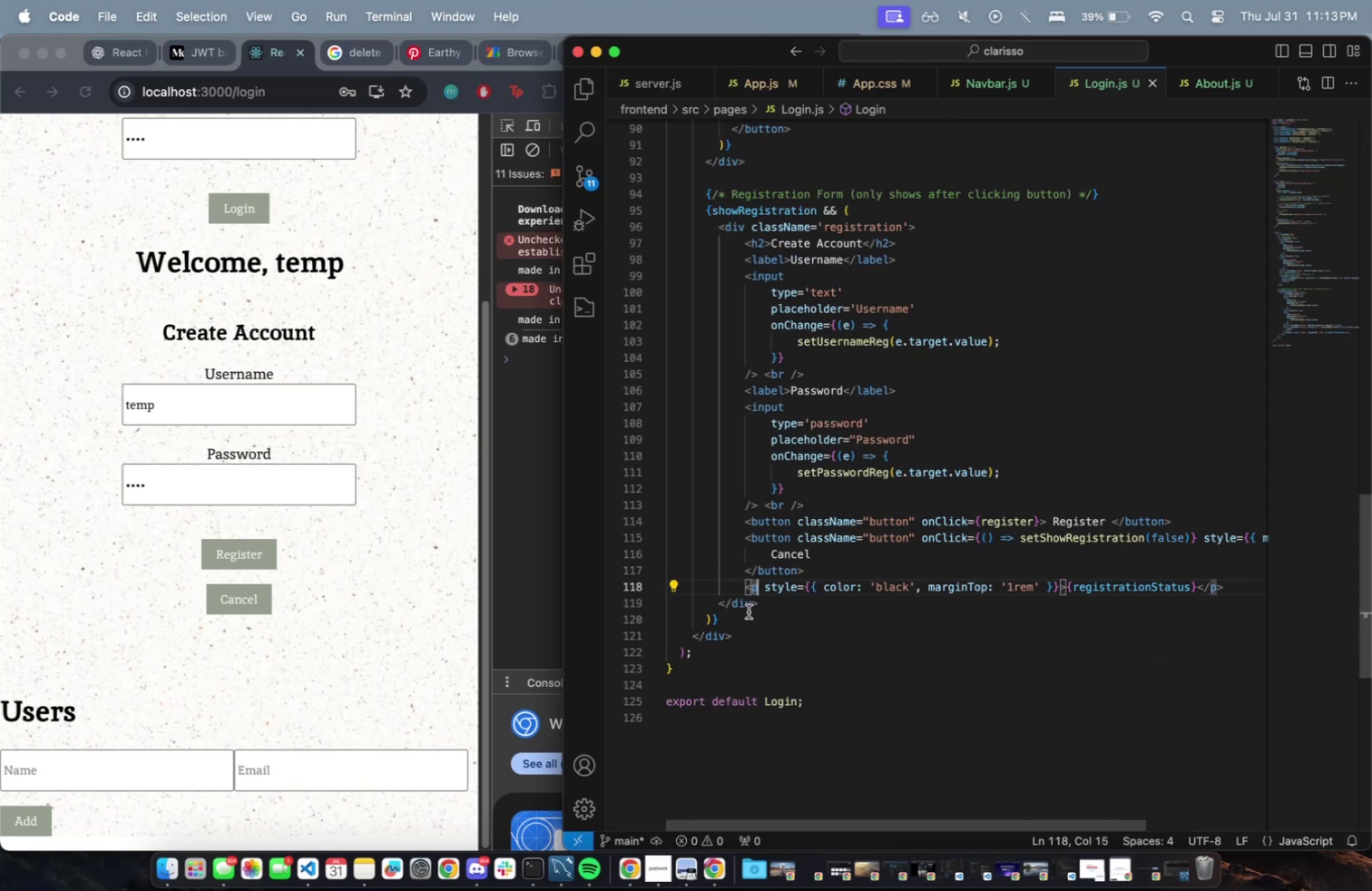 
key(Backspace)
type(h1)
 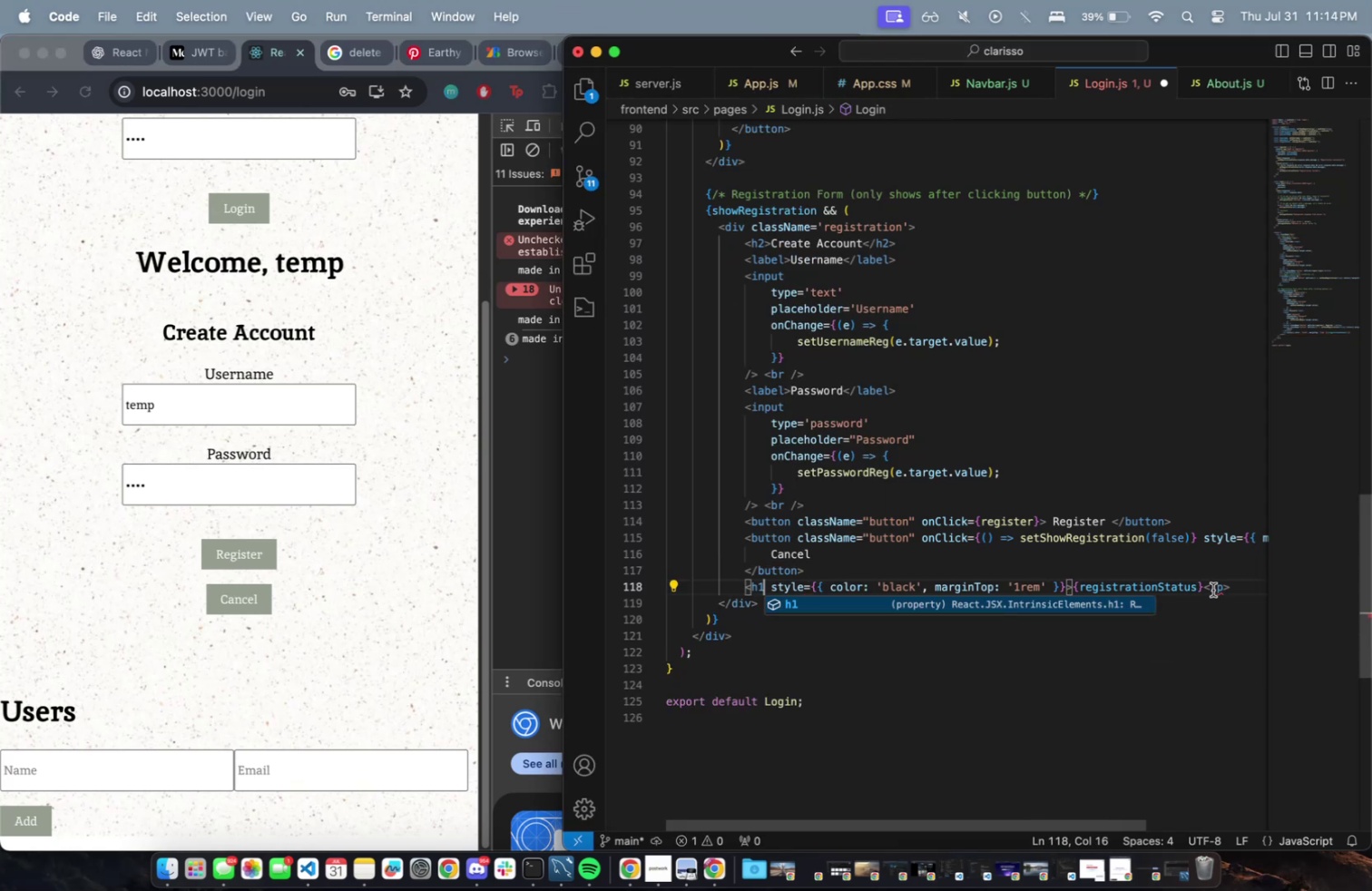 
left_click([1225, 583])
 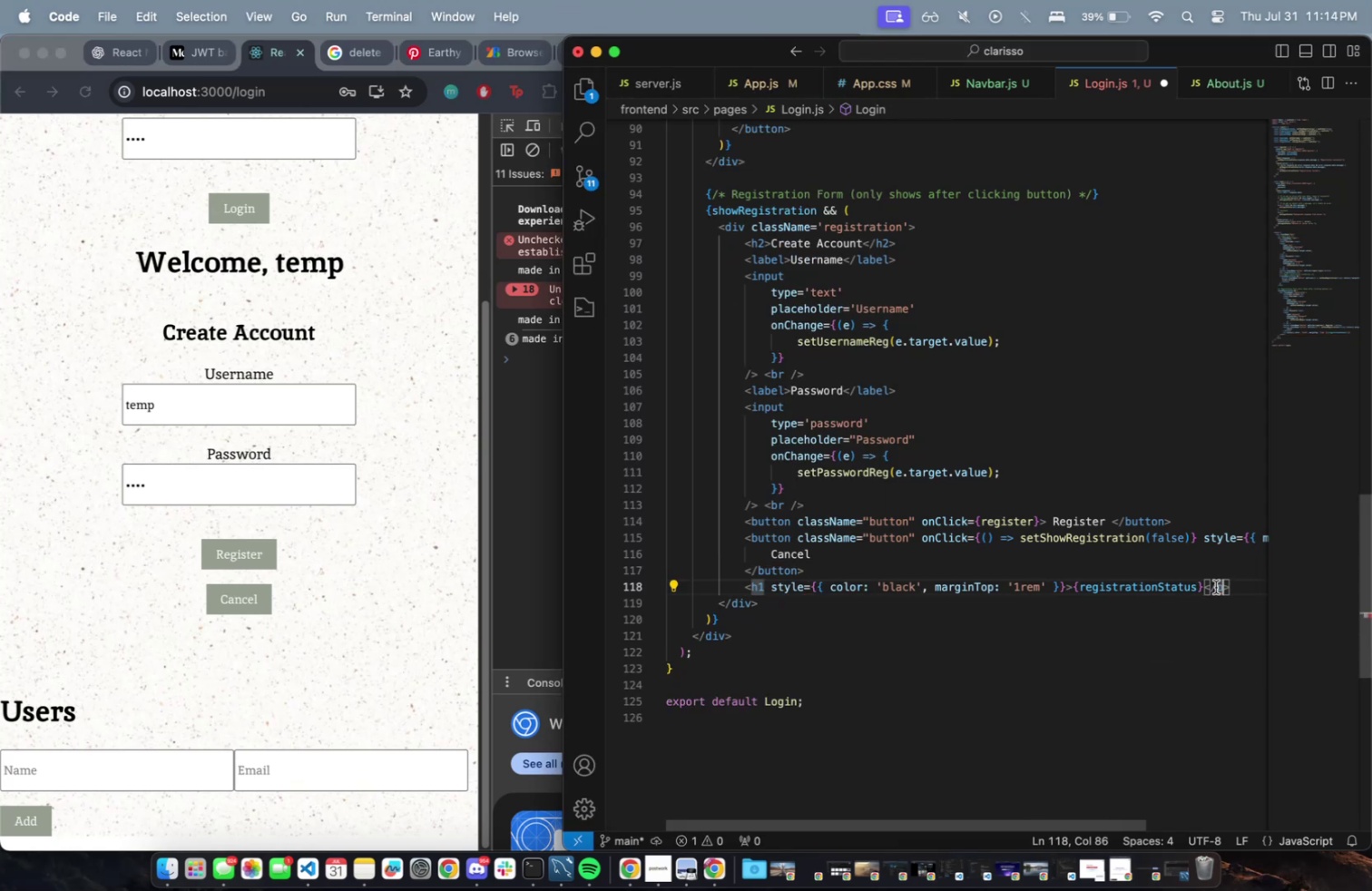 
key(Backspace)
type(h1)
 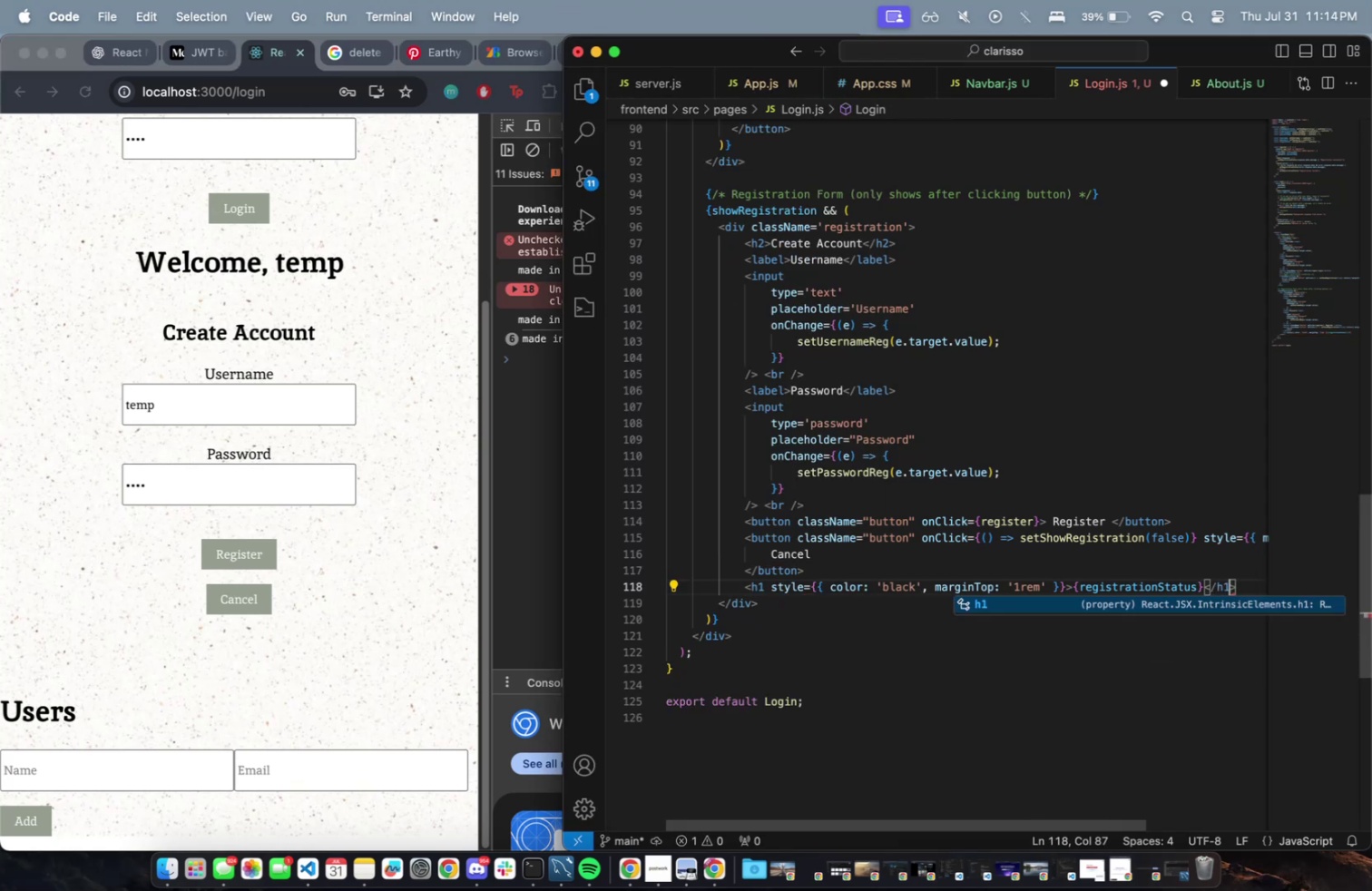 
key(Meta+CommandLeft)
 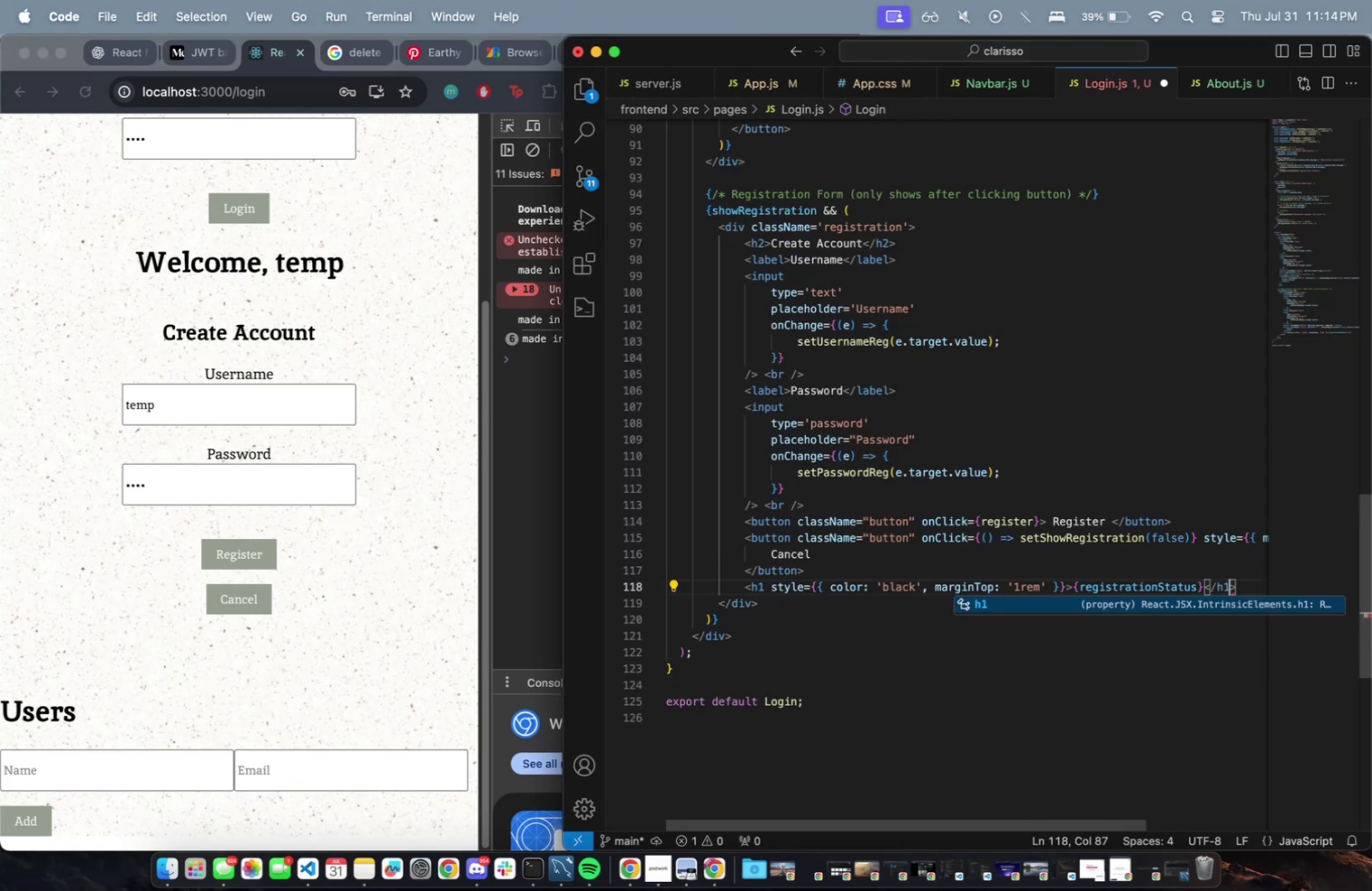 
key(Meta+S)
 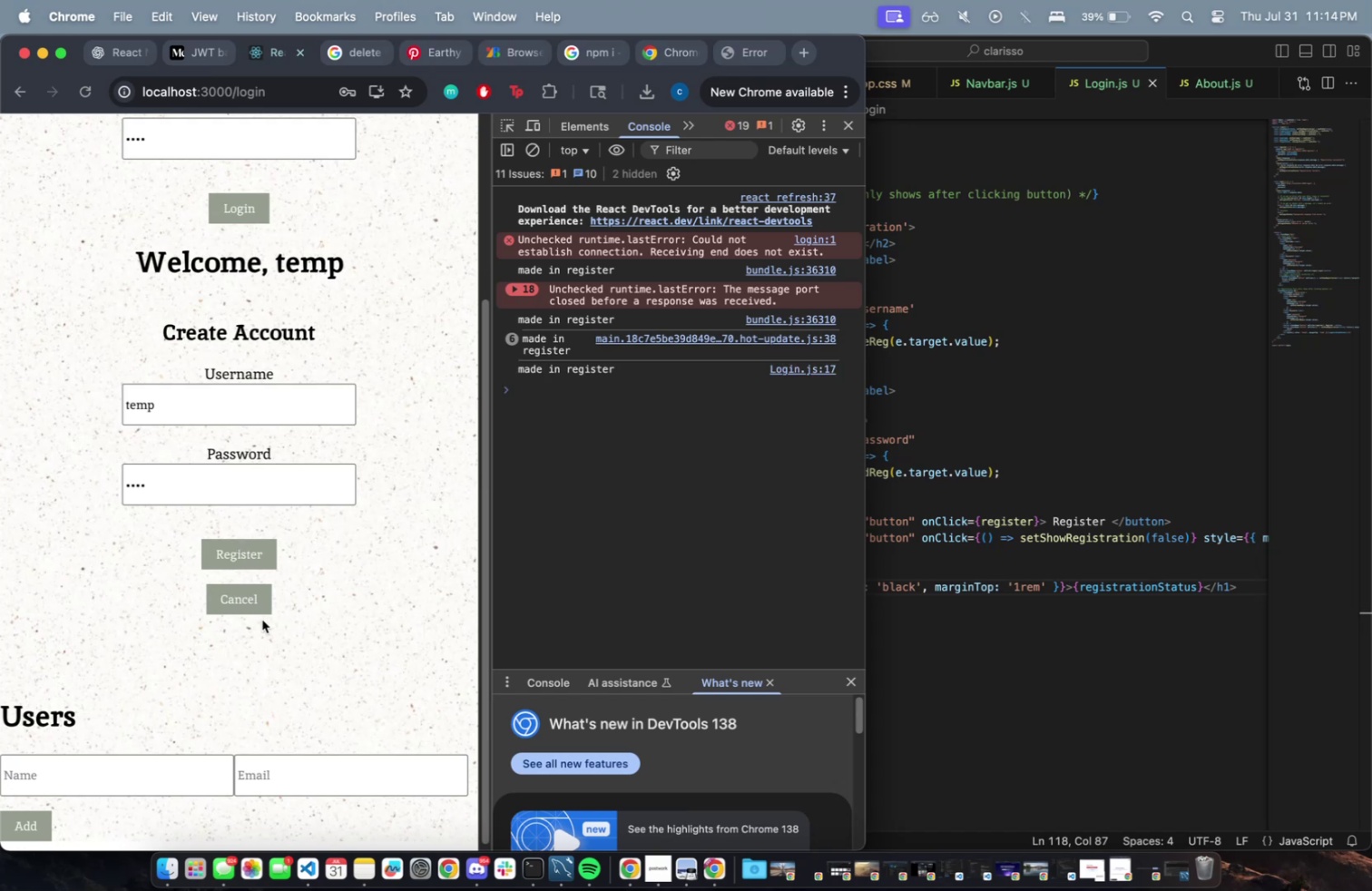 
scroll: coordinate [407, 651], scroll_direction: down, amount: 22.0
 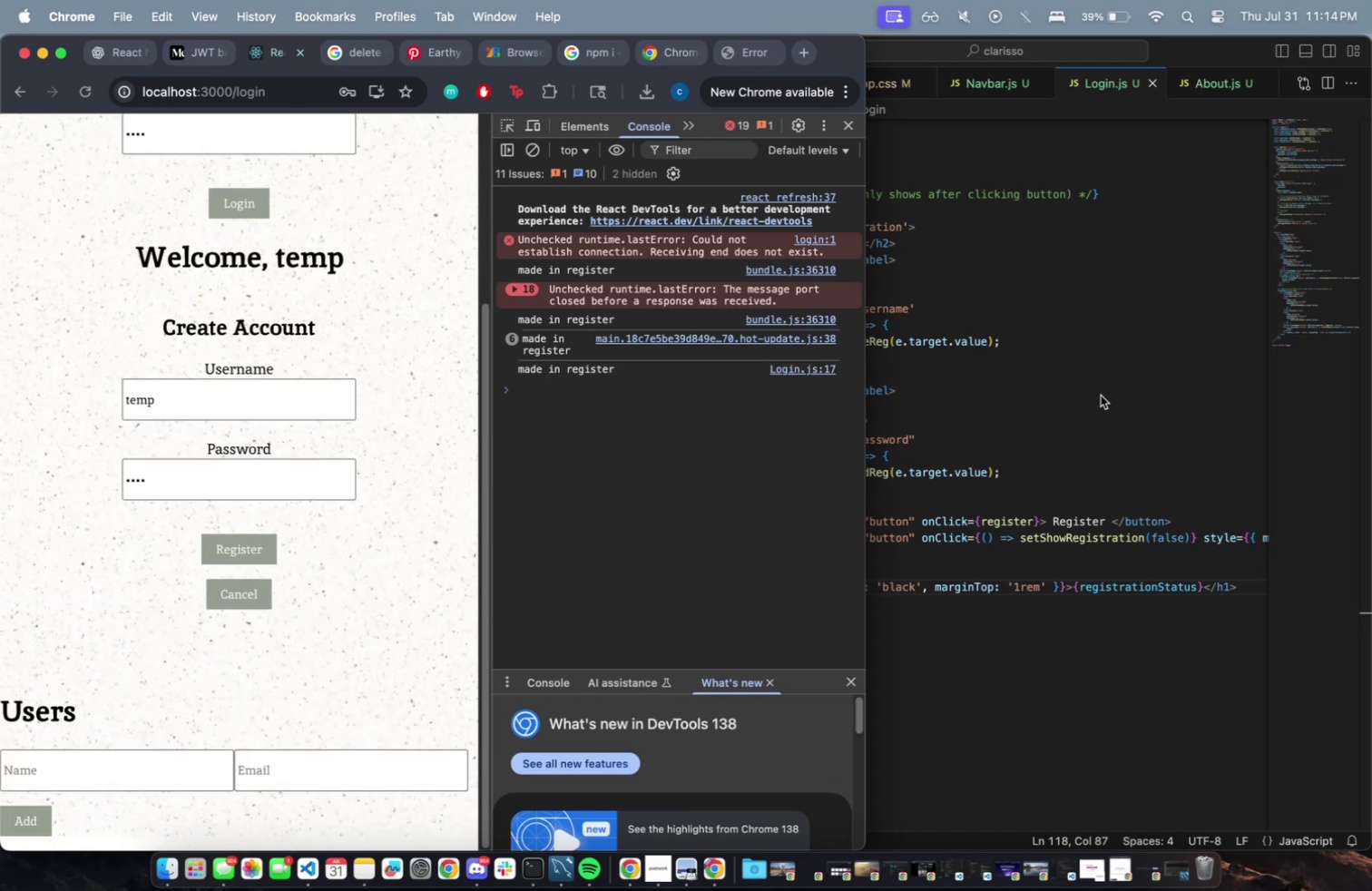 
left_click([1102, 386])
 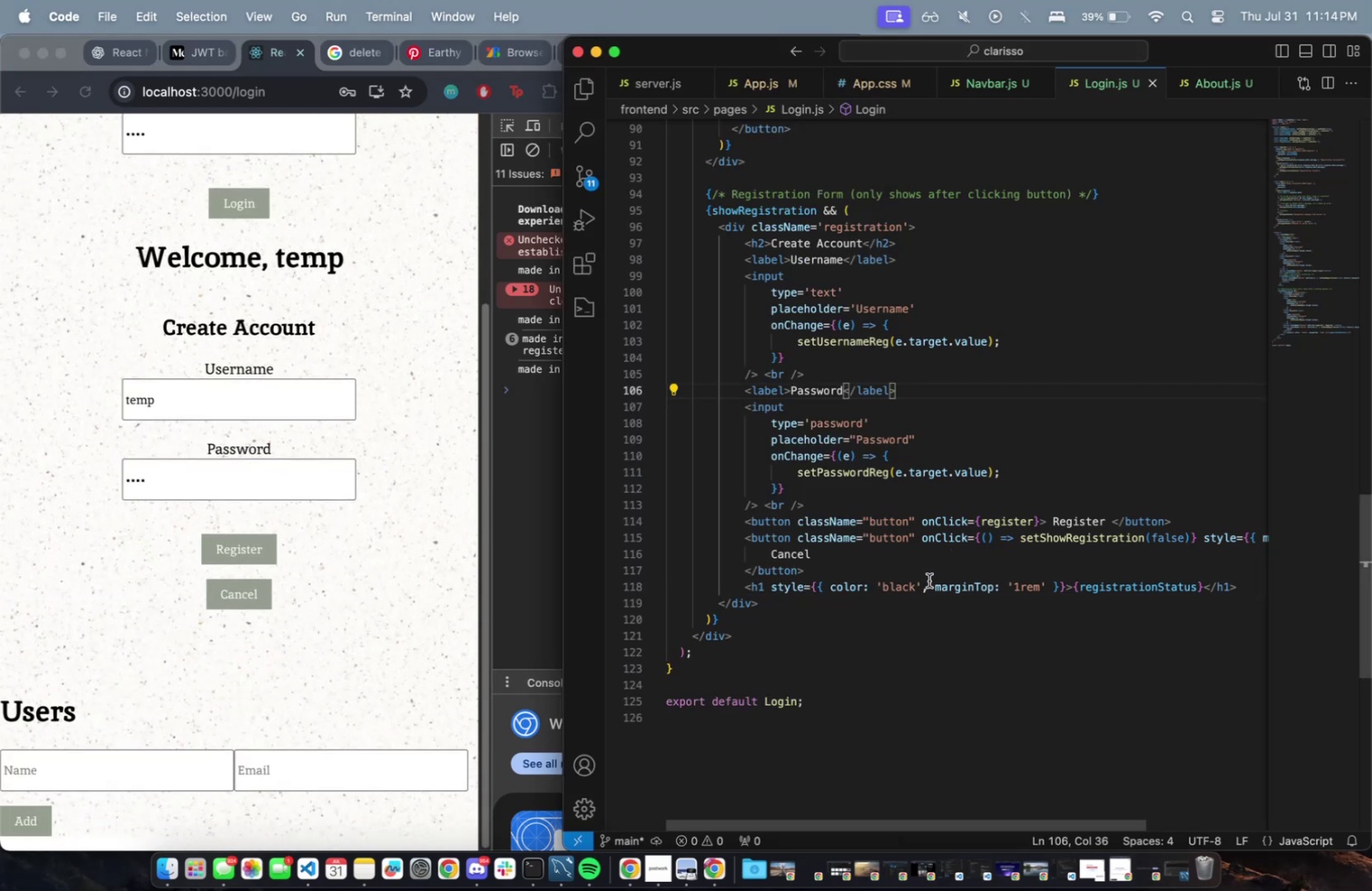 
left_click([929, 578])
 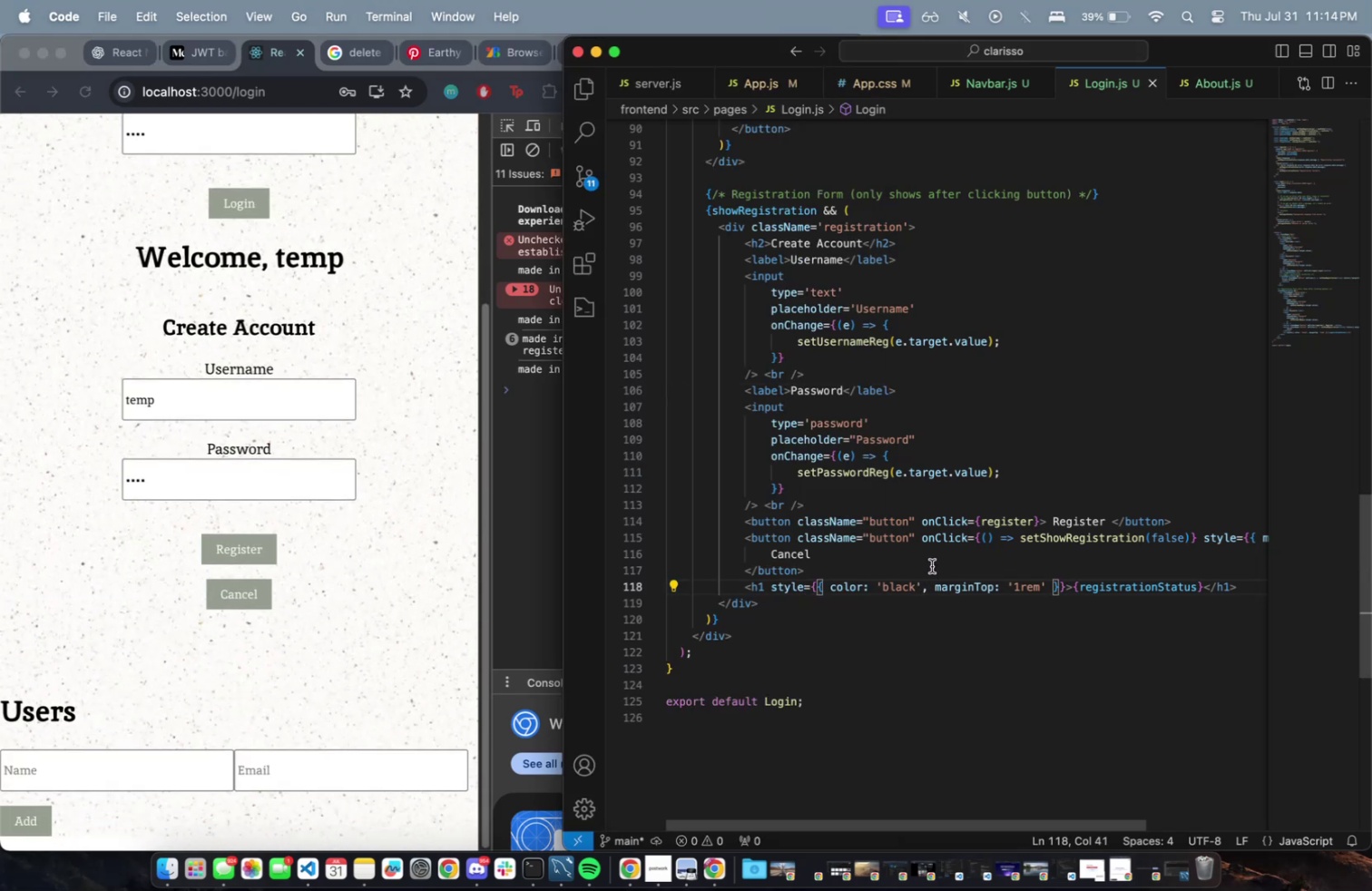 
key(Enter)
 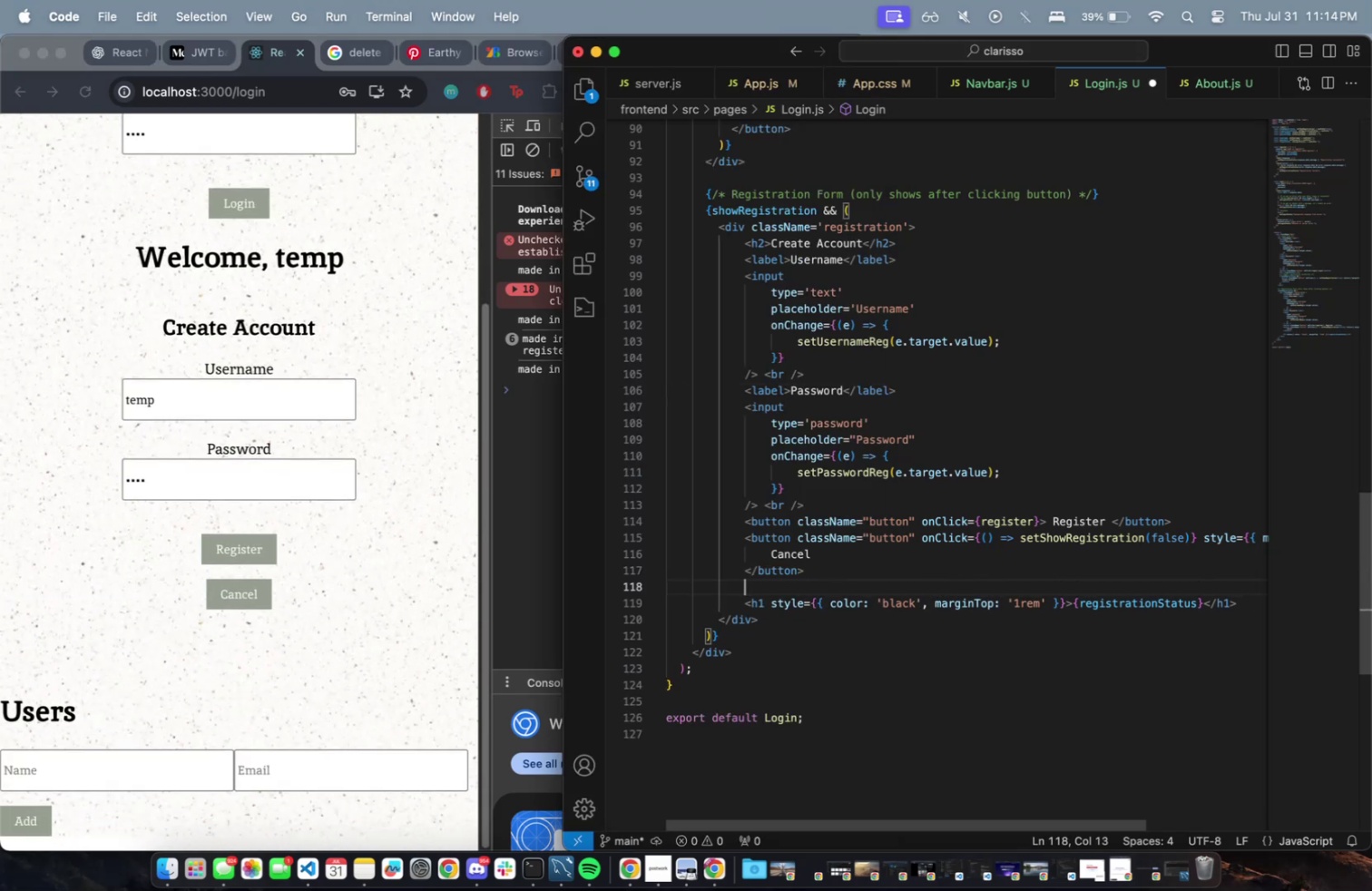 
type(<ht)
key(Backspace)
type(1)
 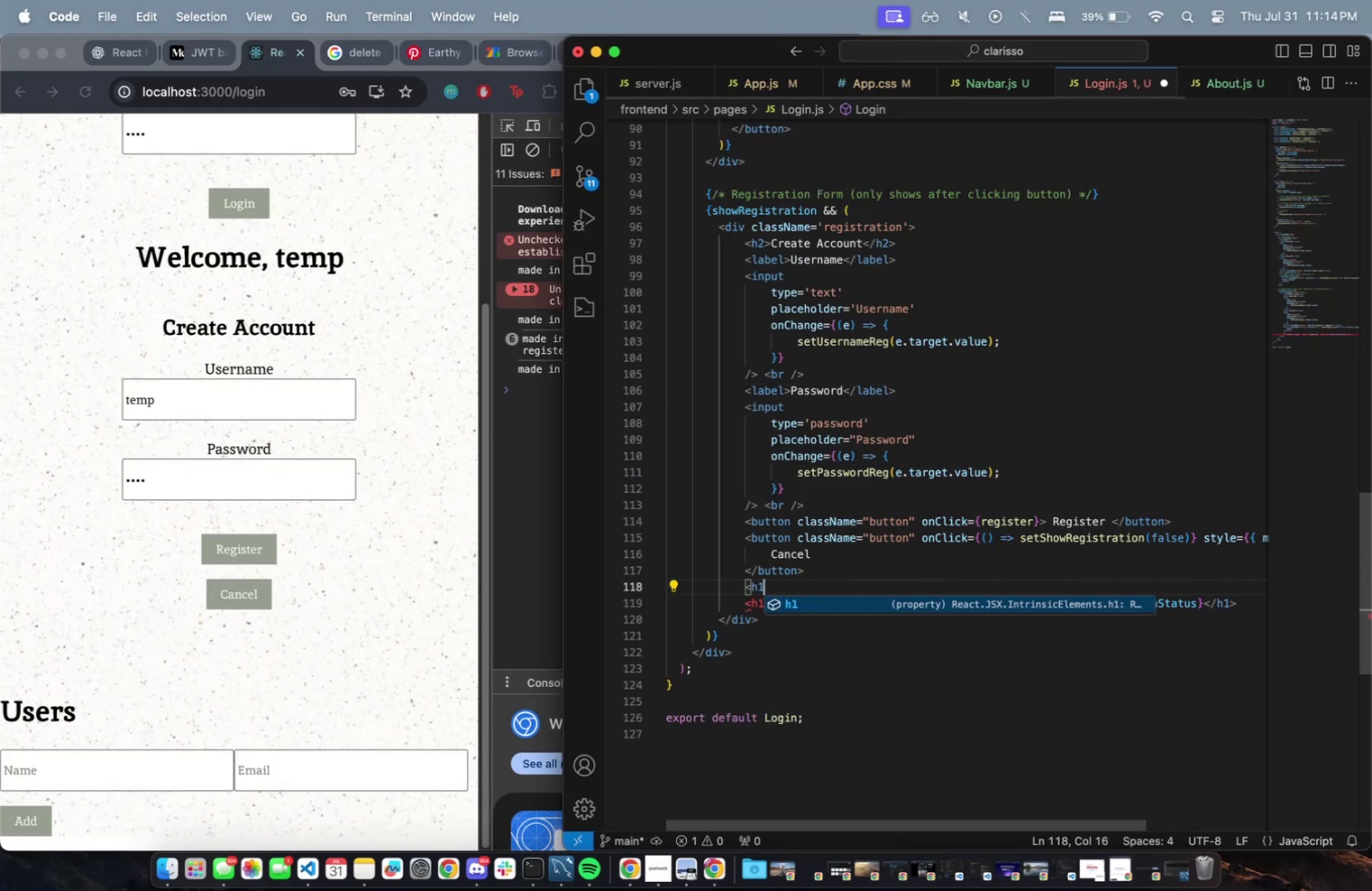 
key(Enter)
 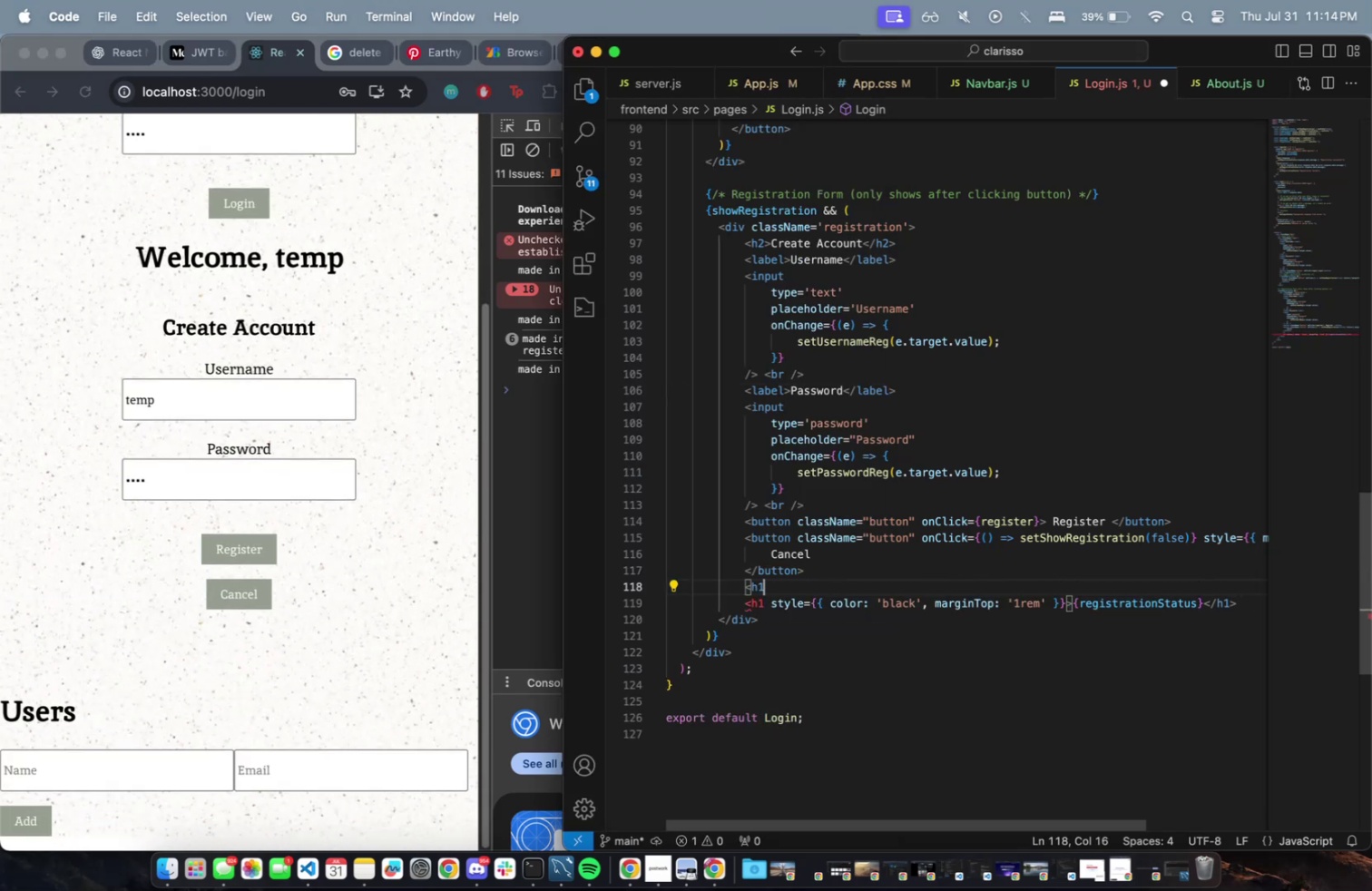 
type(>aowefj)
 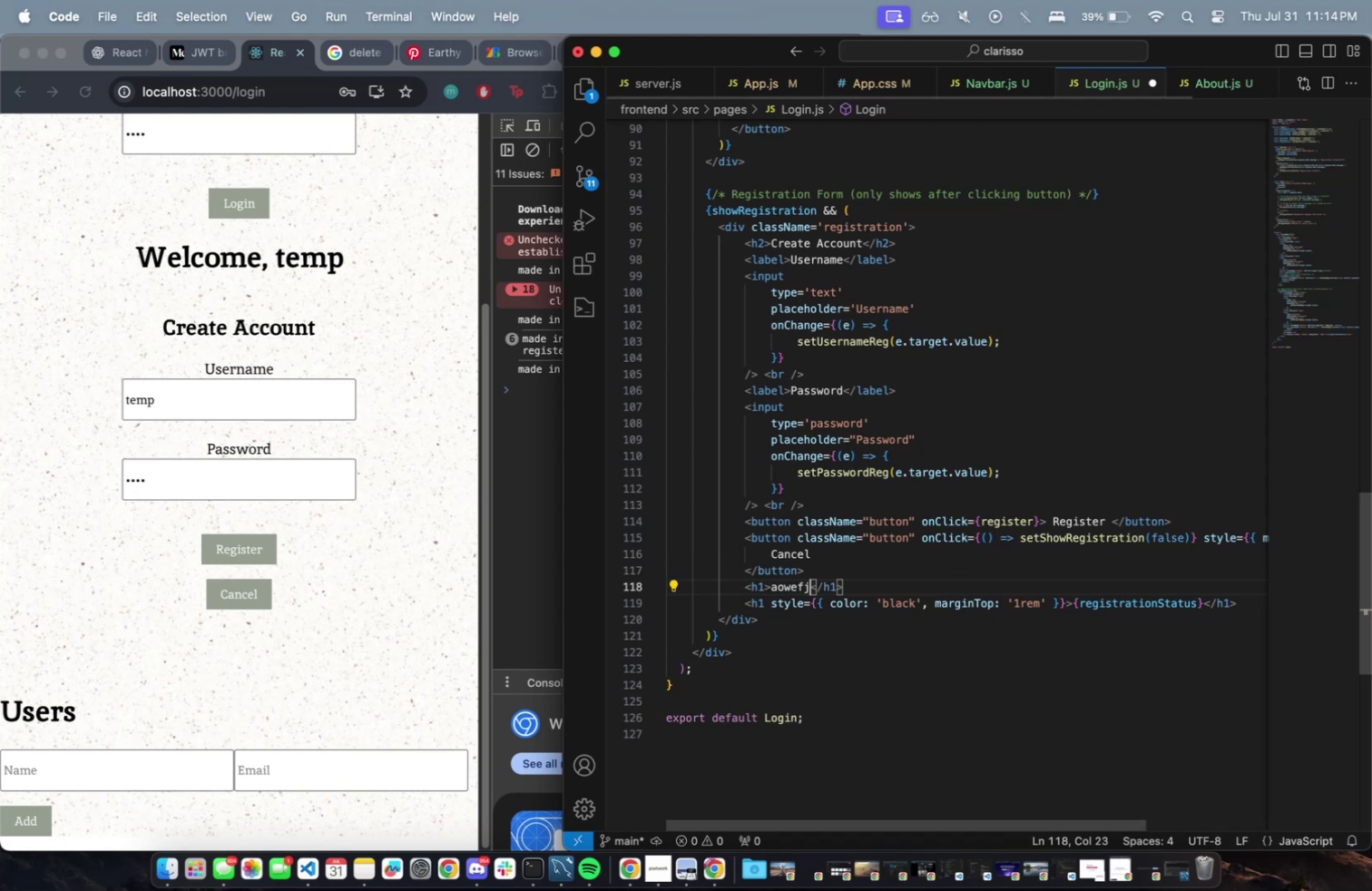 
key(Meta+CommandLeft)
 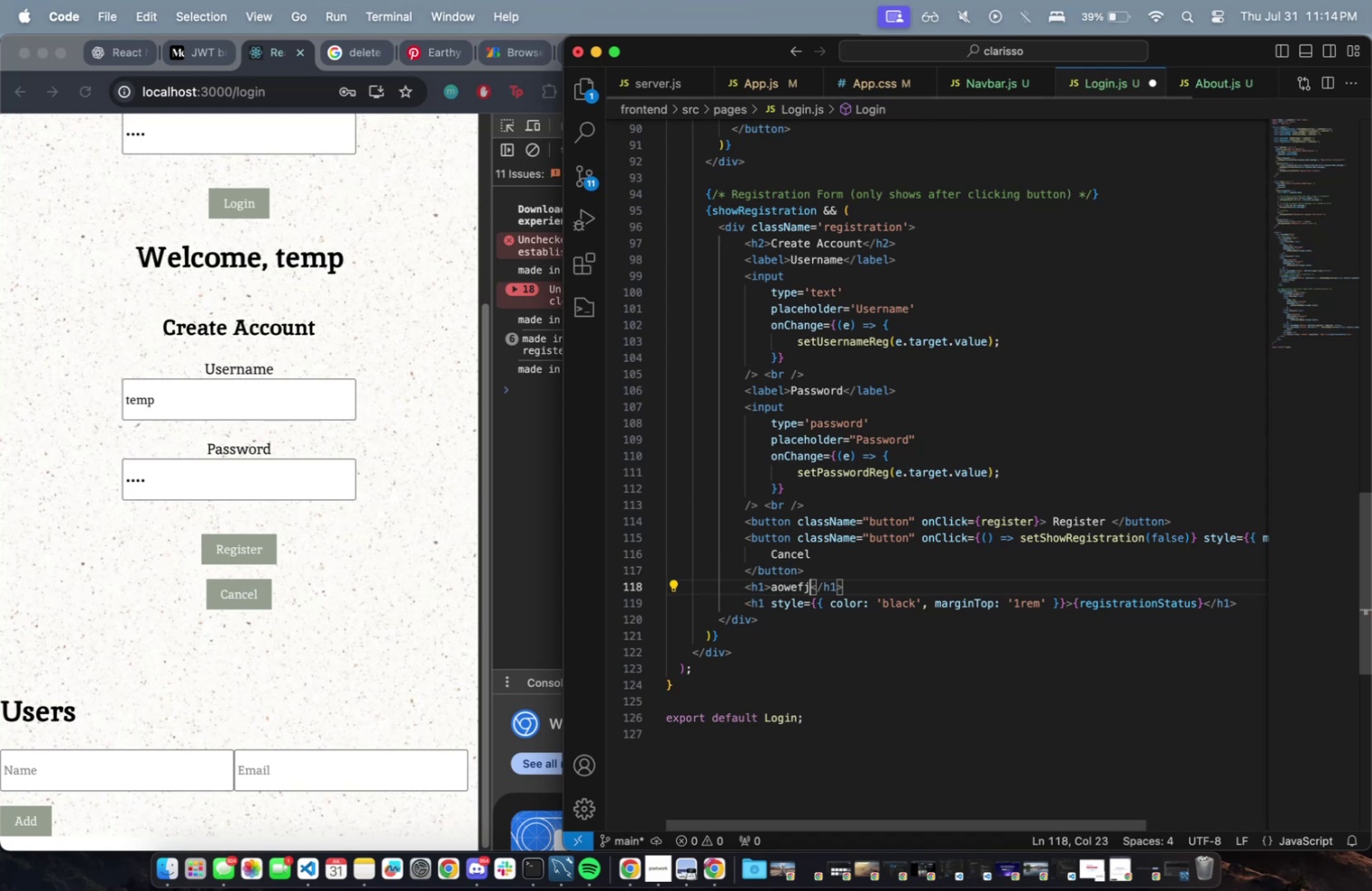 
key(Meta+S)
 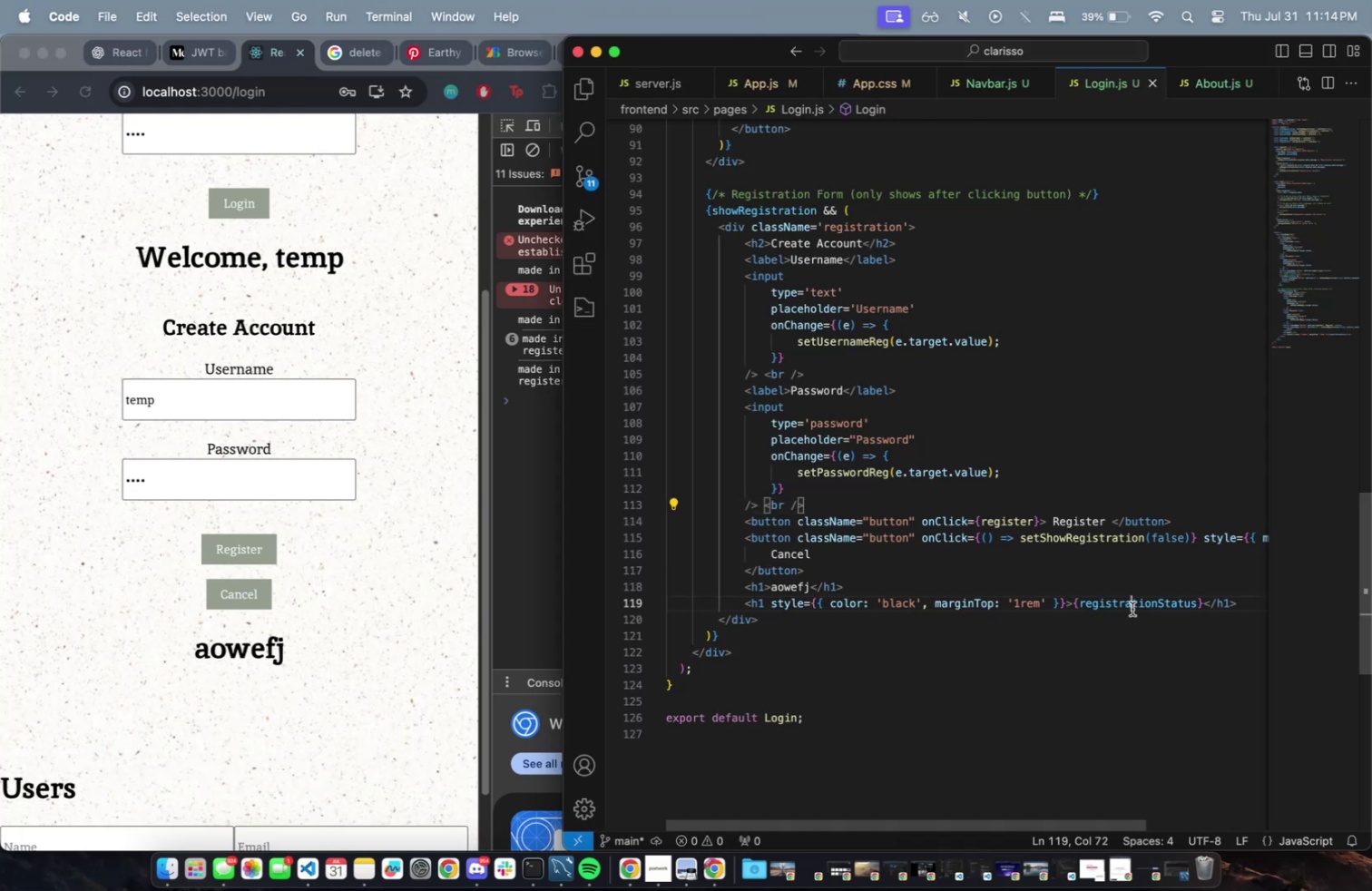 
key(Meta+Backspace)
 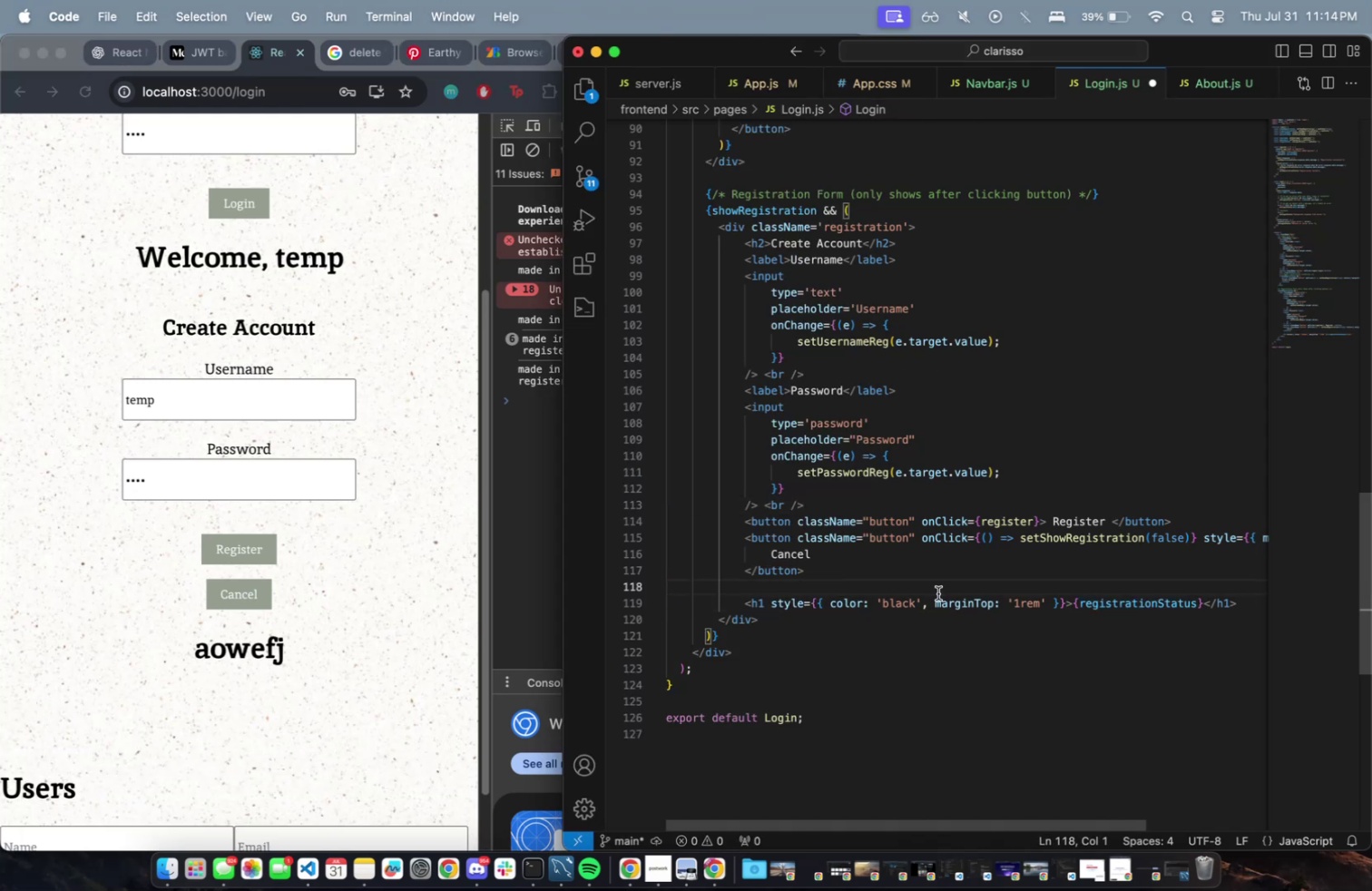 
key(Meta+Backspace)
 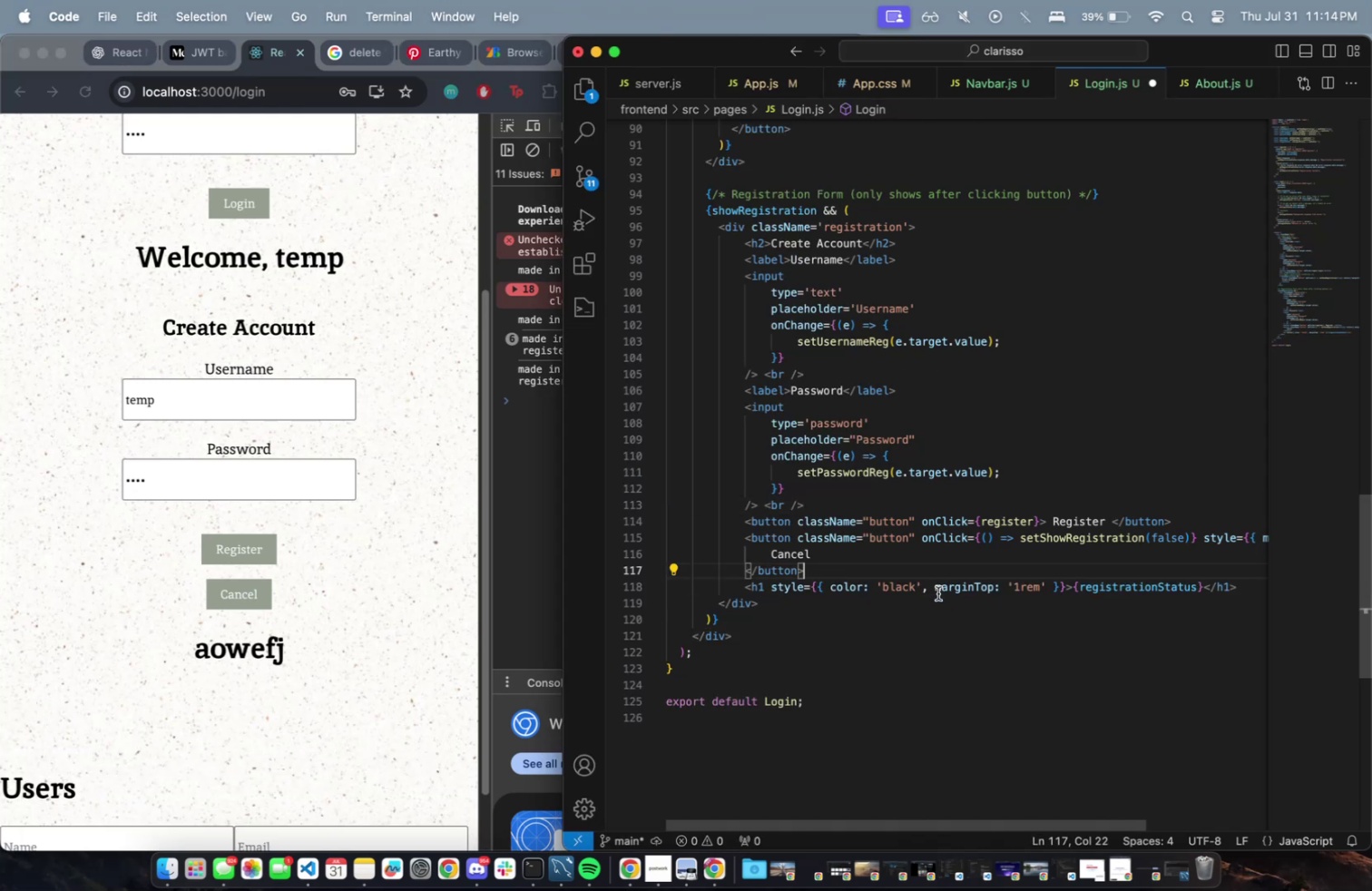 
key(Meta+S)
 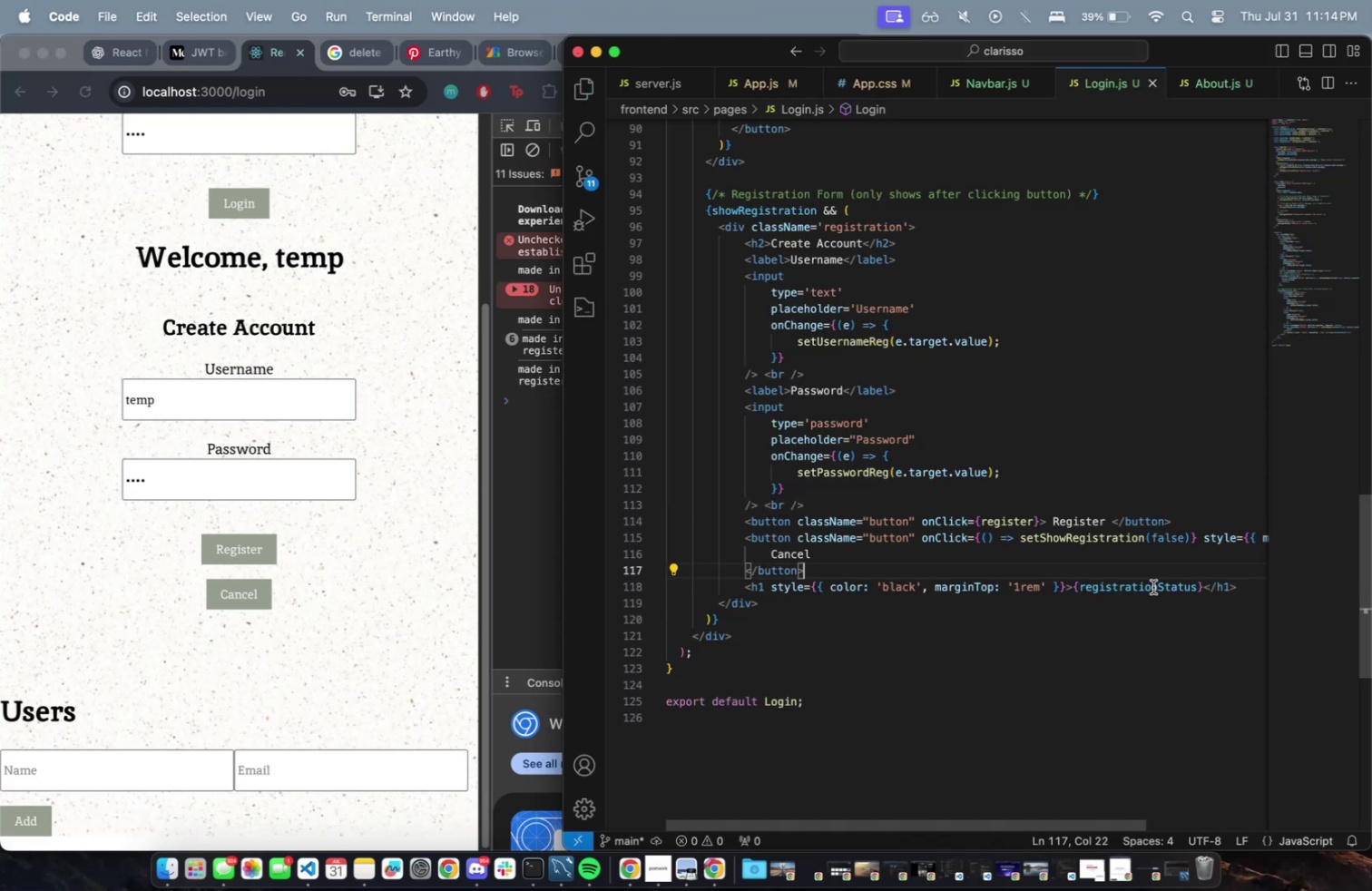 
left_click([1153, 585])
 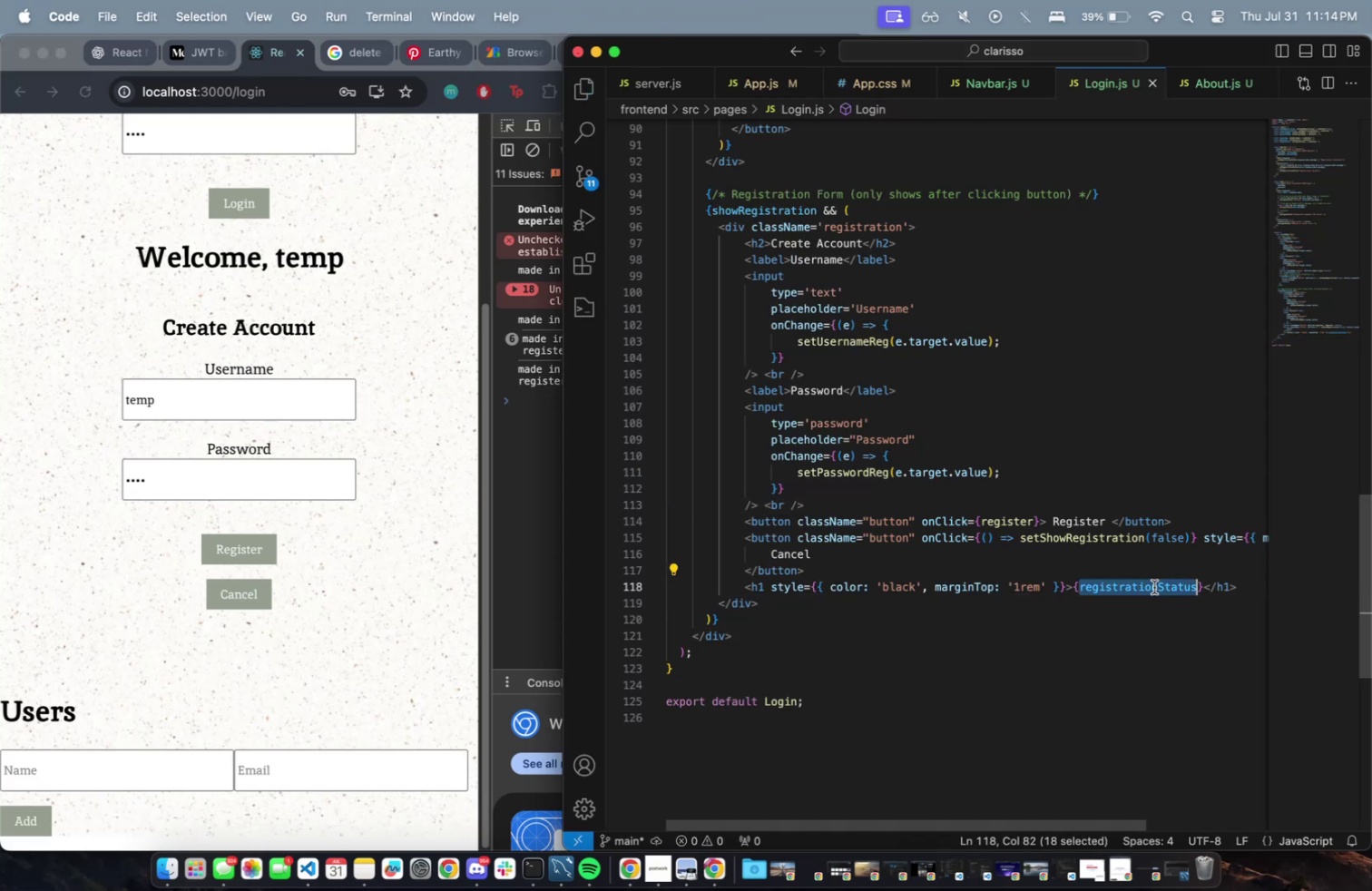 
key(Meta+CommandLeft)
 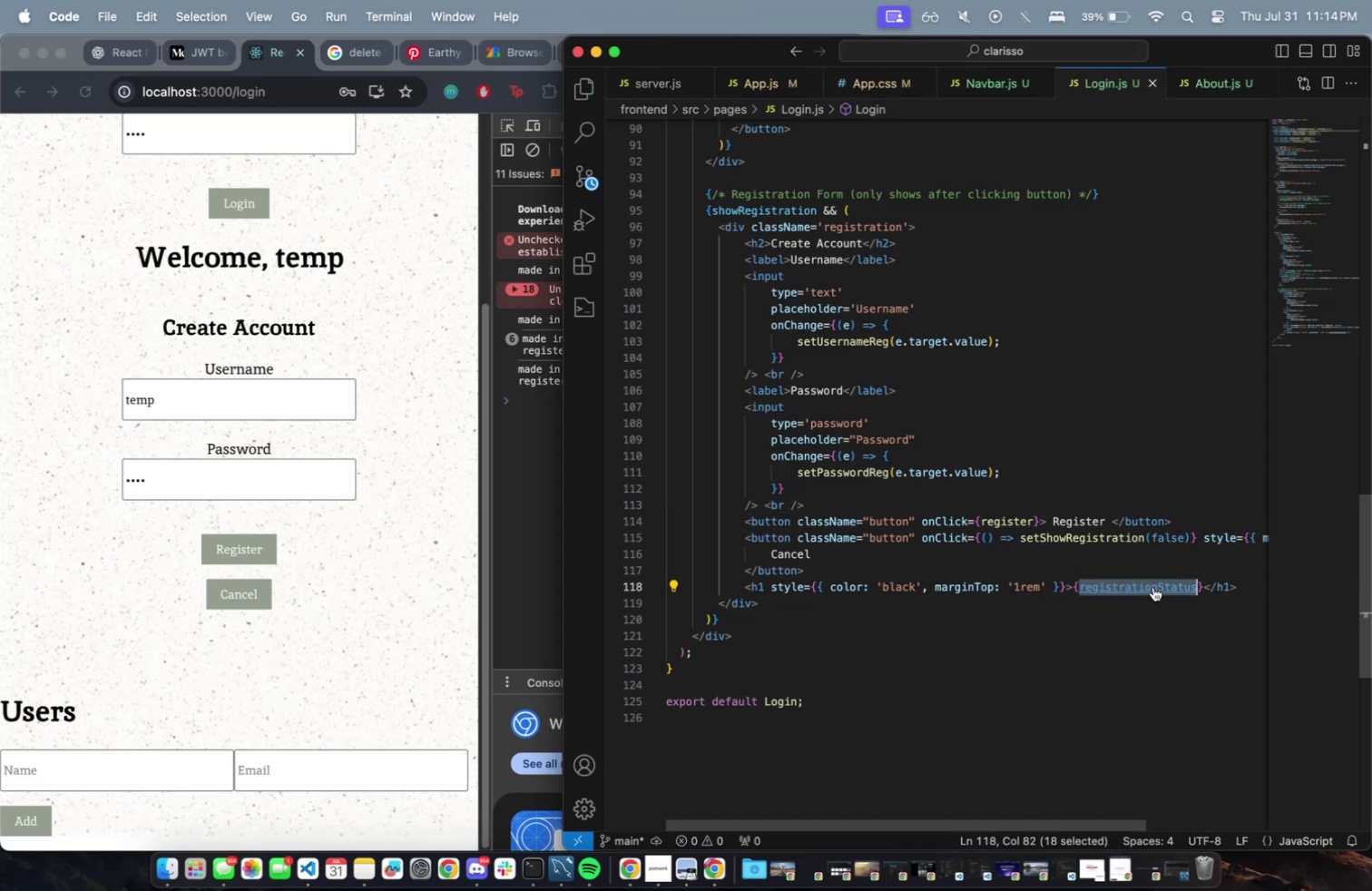 
key(Meta+C)
 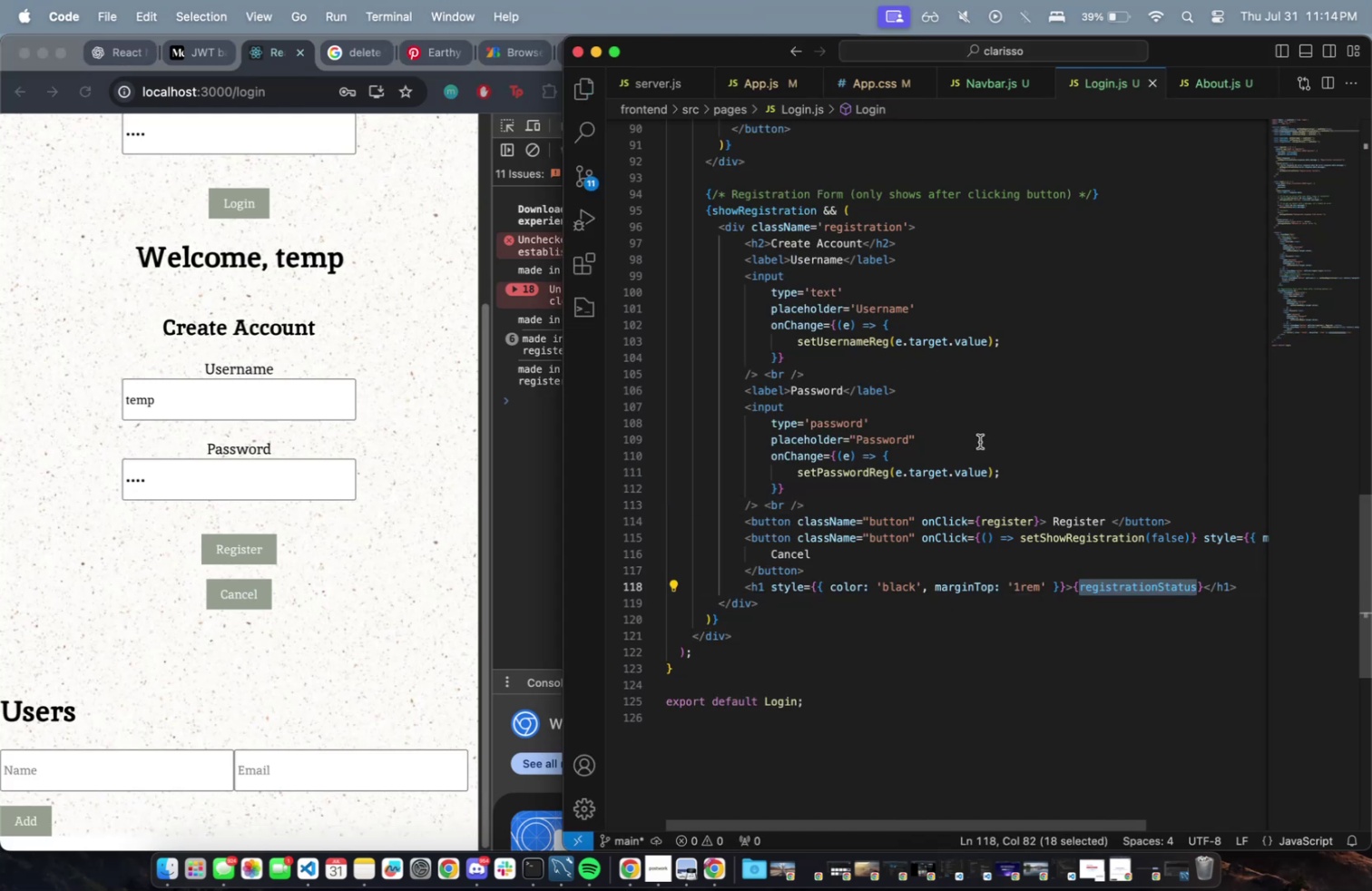 
scroll: coordinate [974, 440], scroll_direction: up, amount: 16.0
 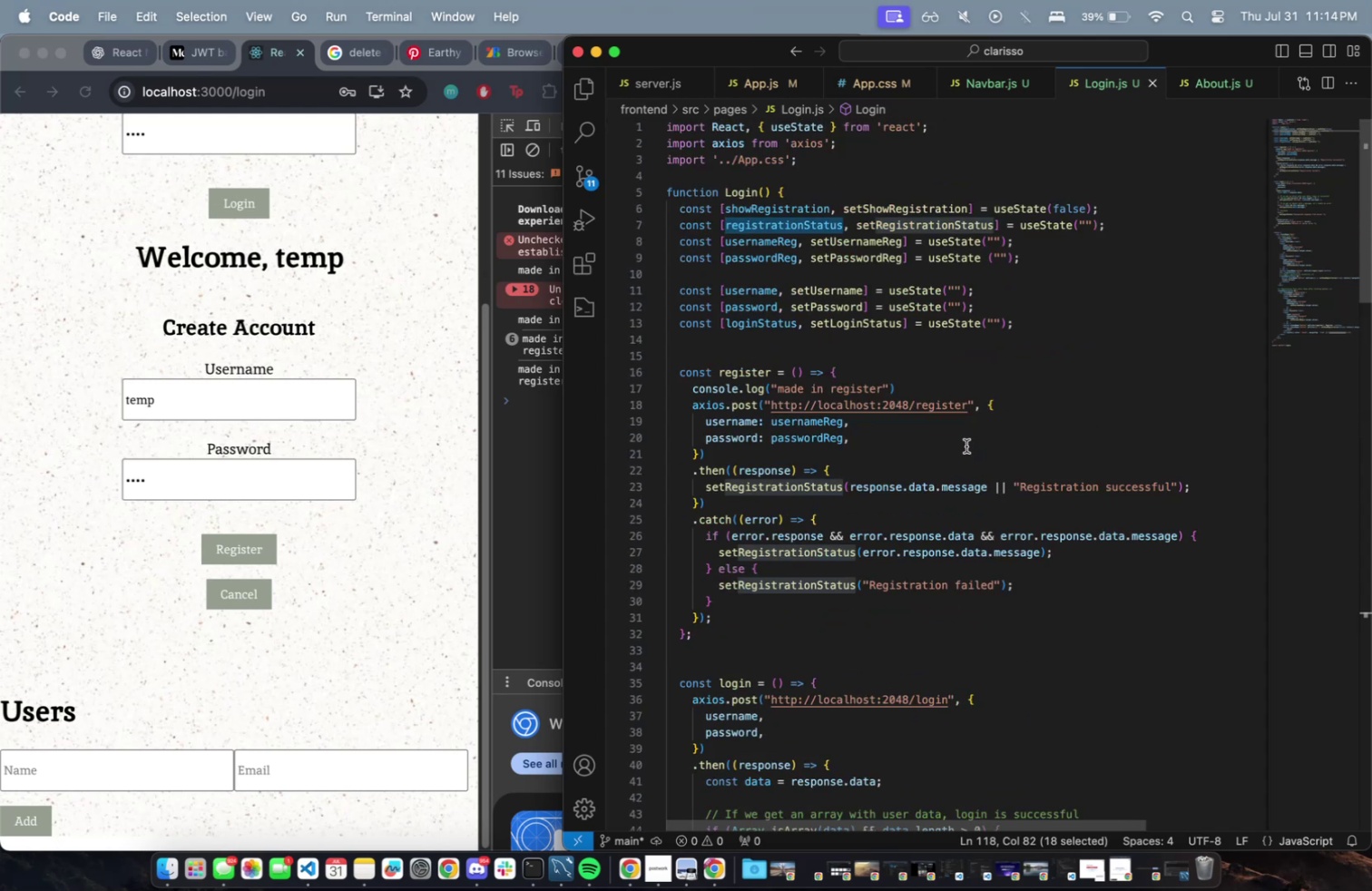 
mouse_move([890, 493])
 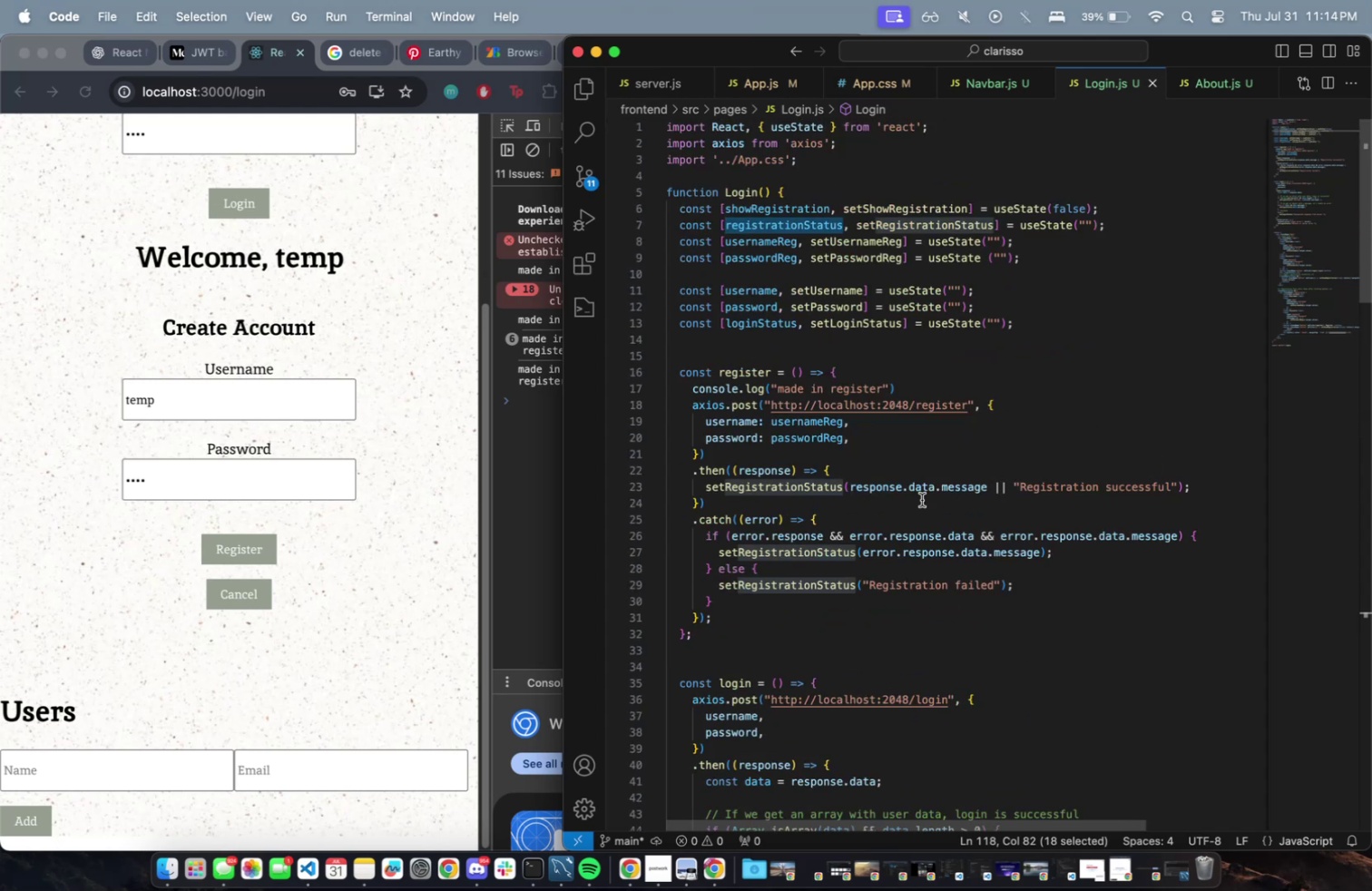 
double_click([902, 481])
 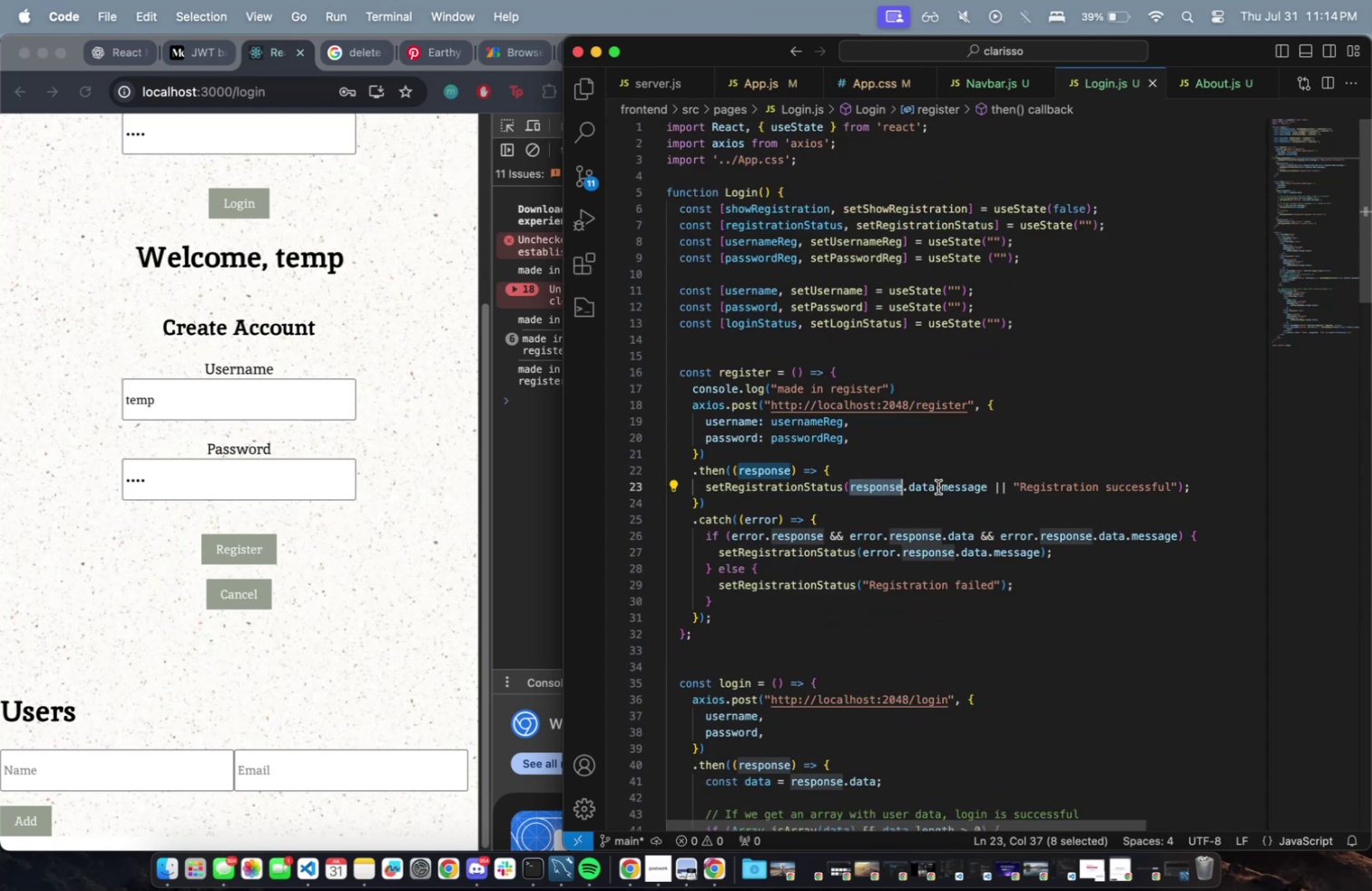 
triple_click([938, 486])
 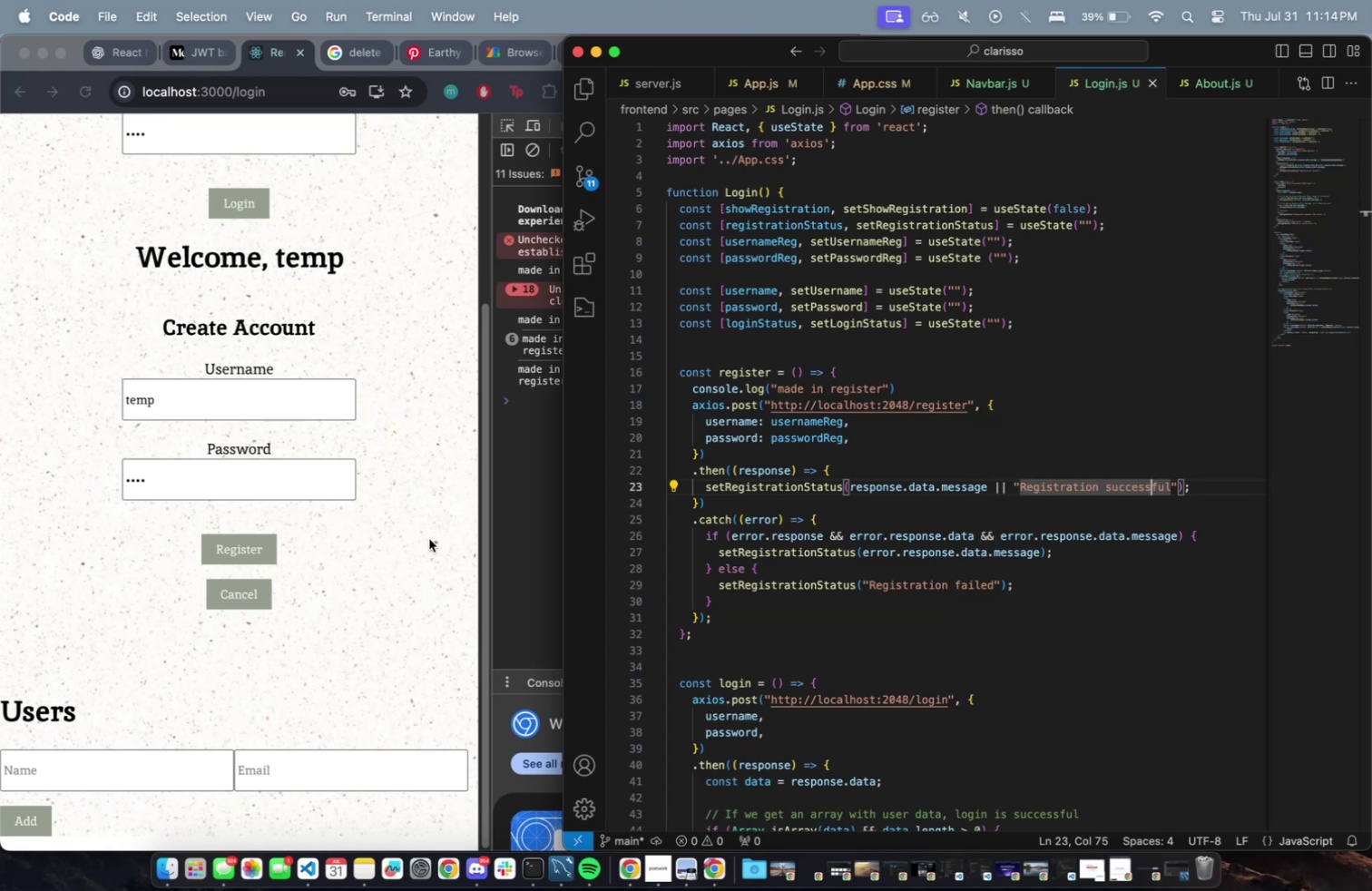 
wait(5.36)
 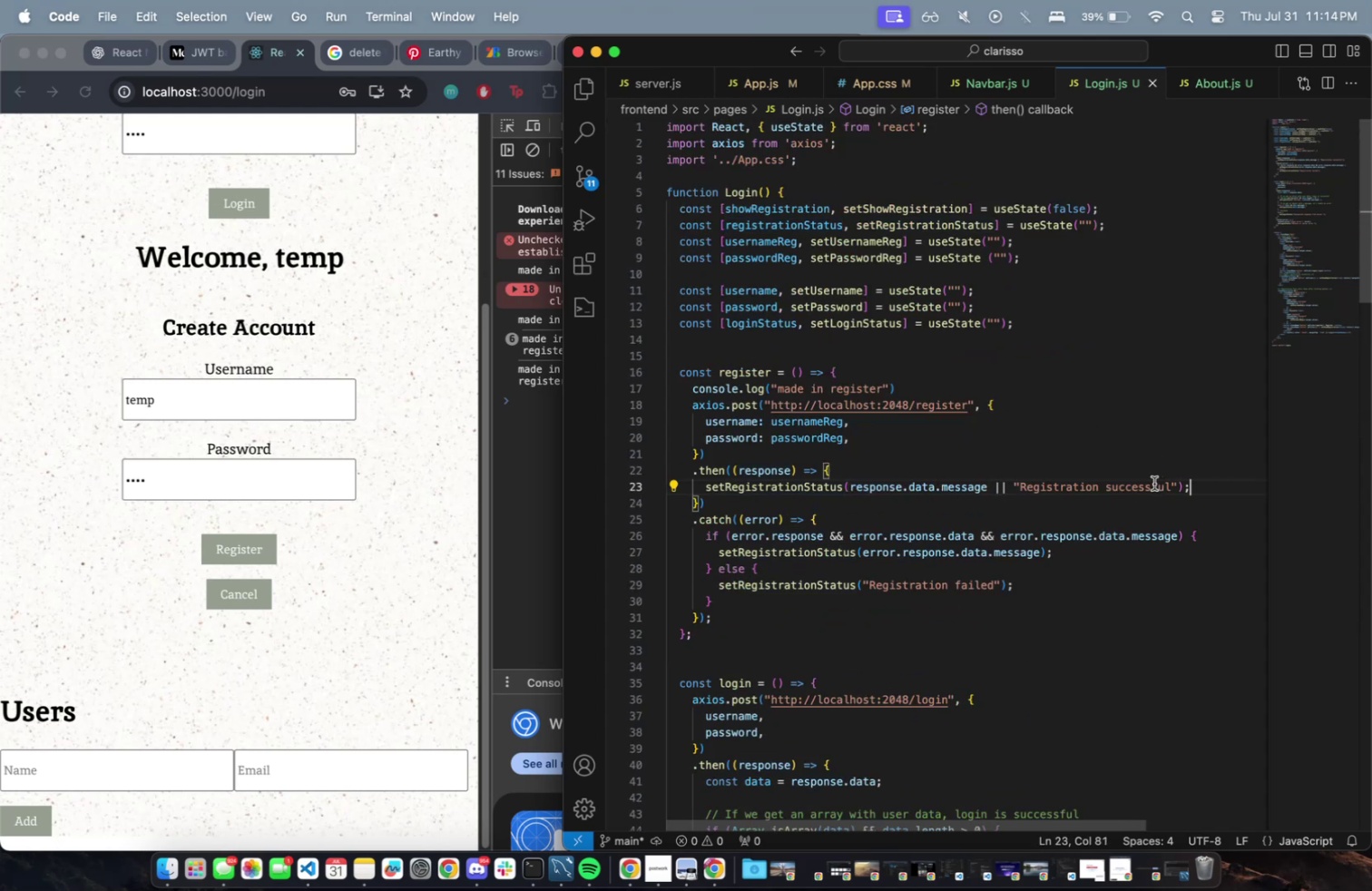 
left_click([928, 465])
 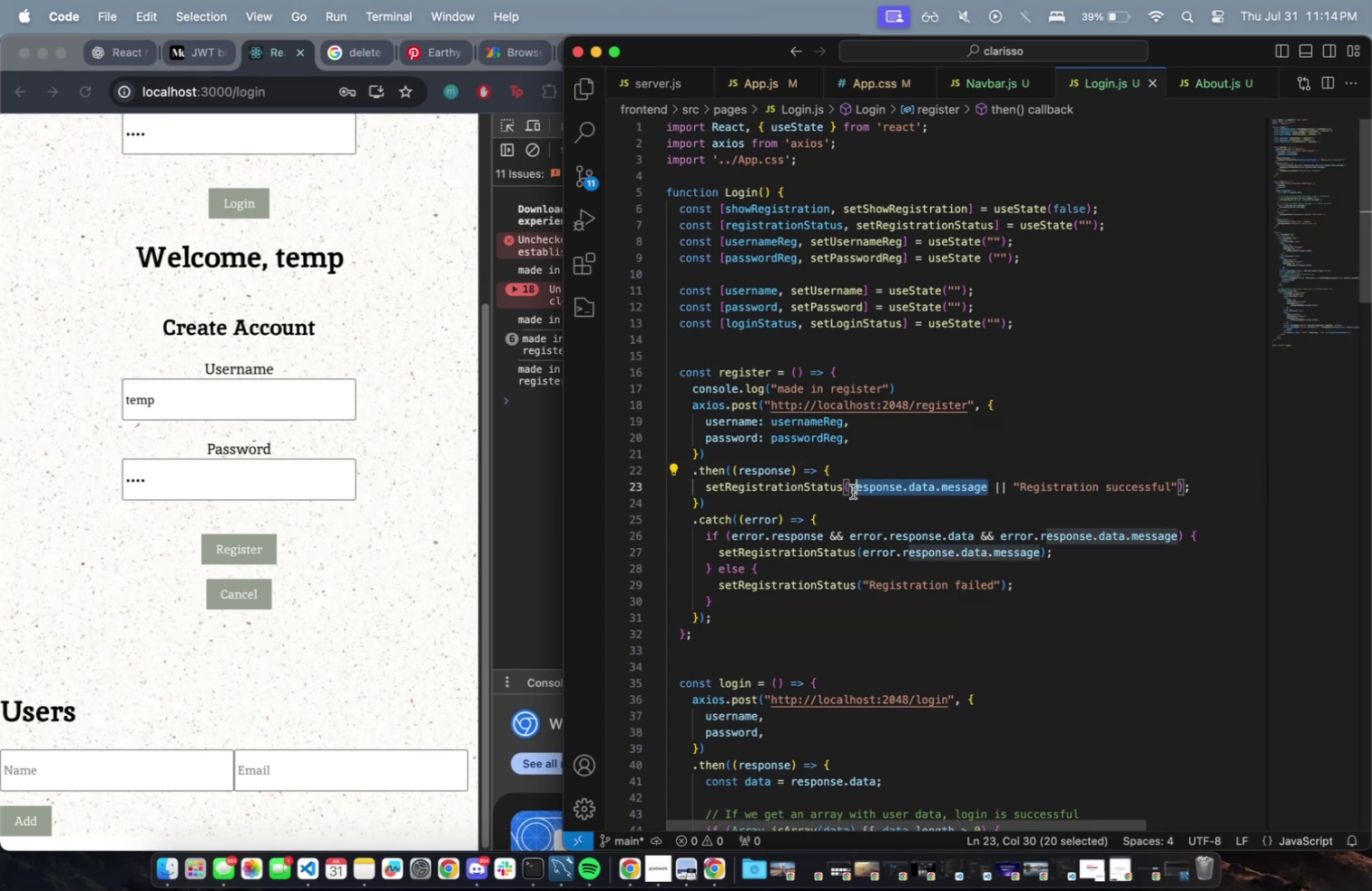 
key(Meta+CommandLeft)
 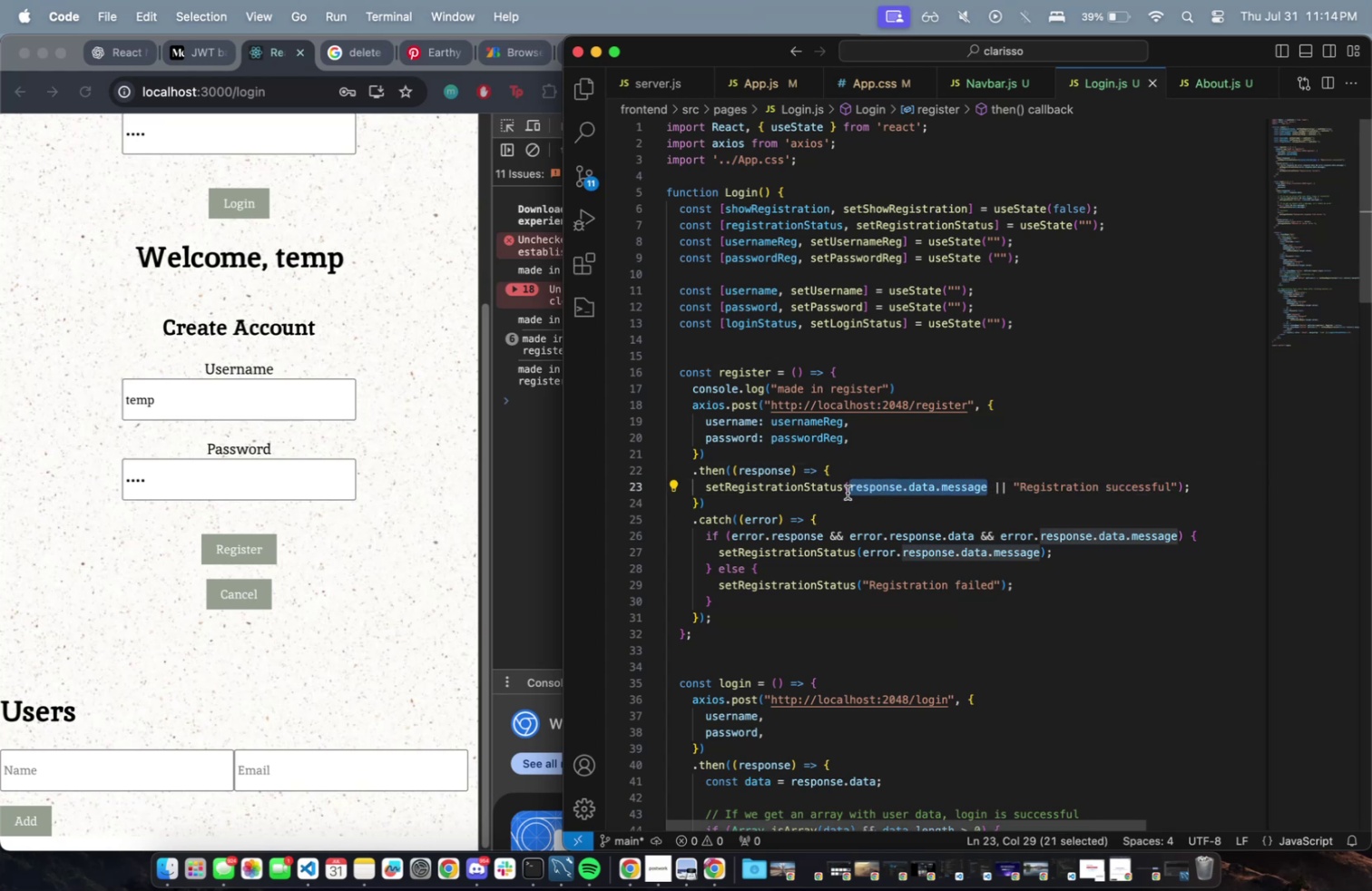 
key(Meta+C)
 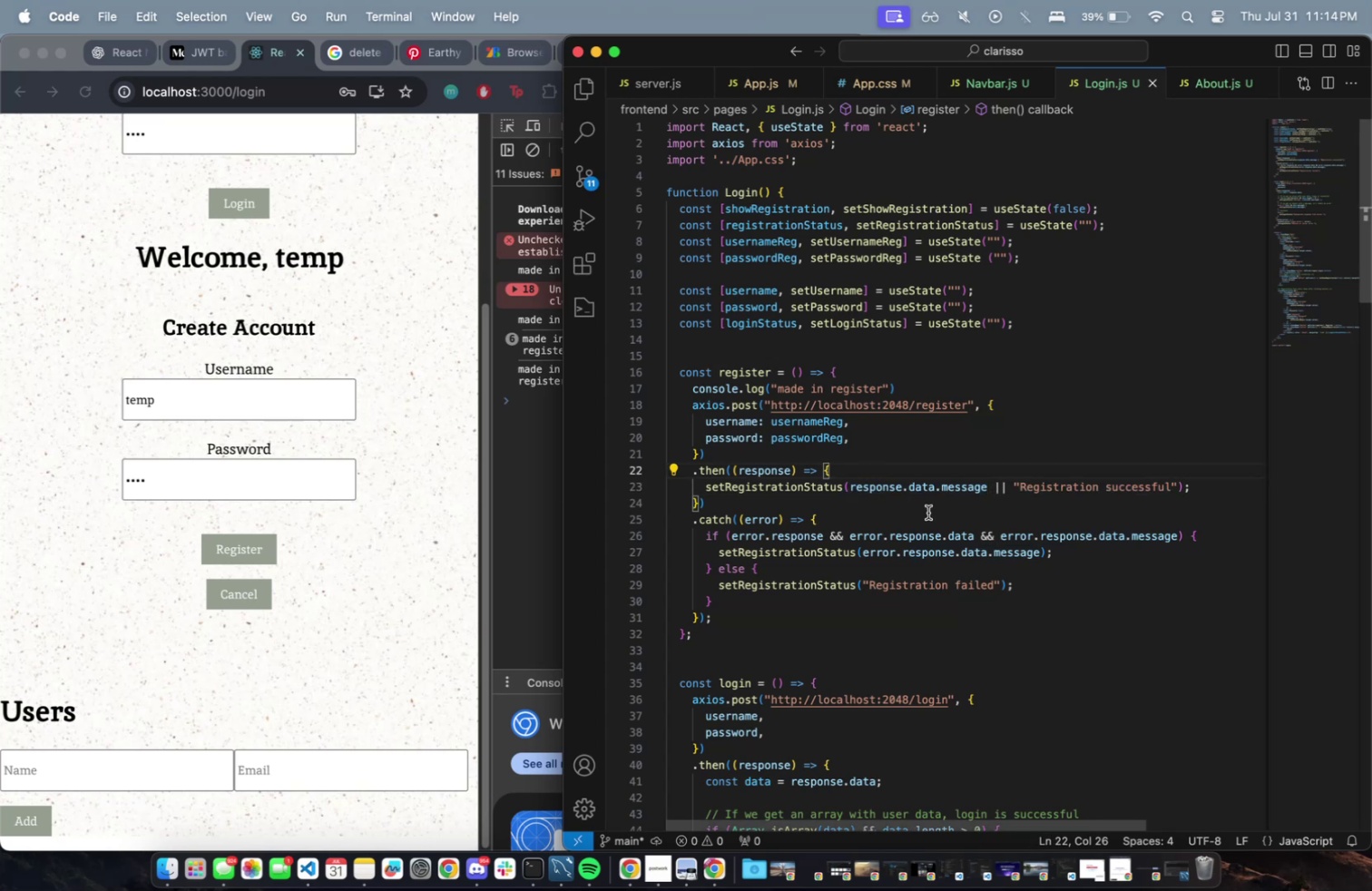 
key(Enter)
 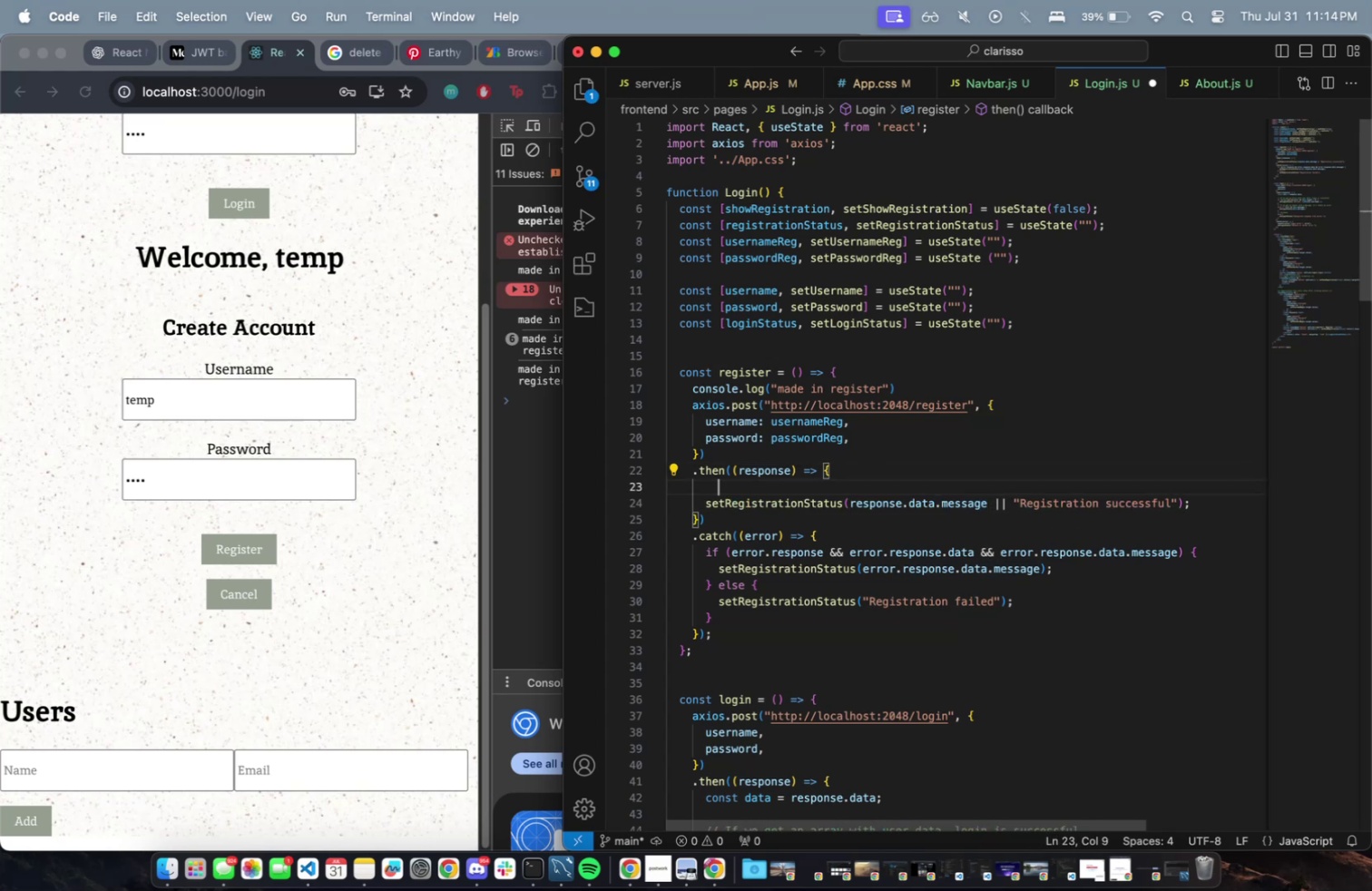 
type(console.log("oawijf)
 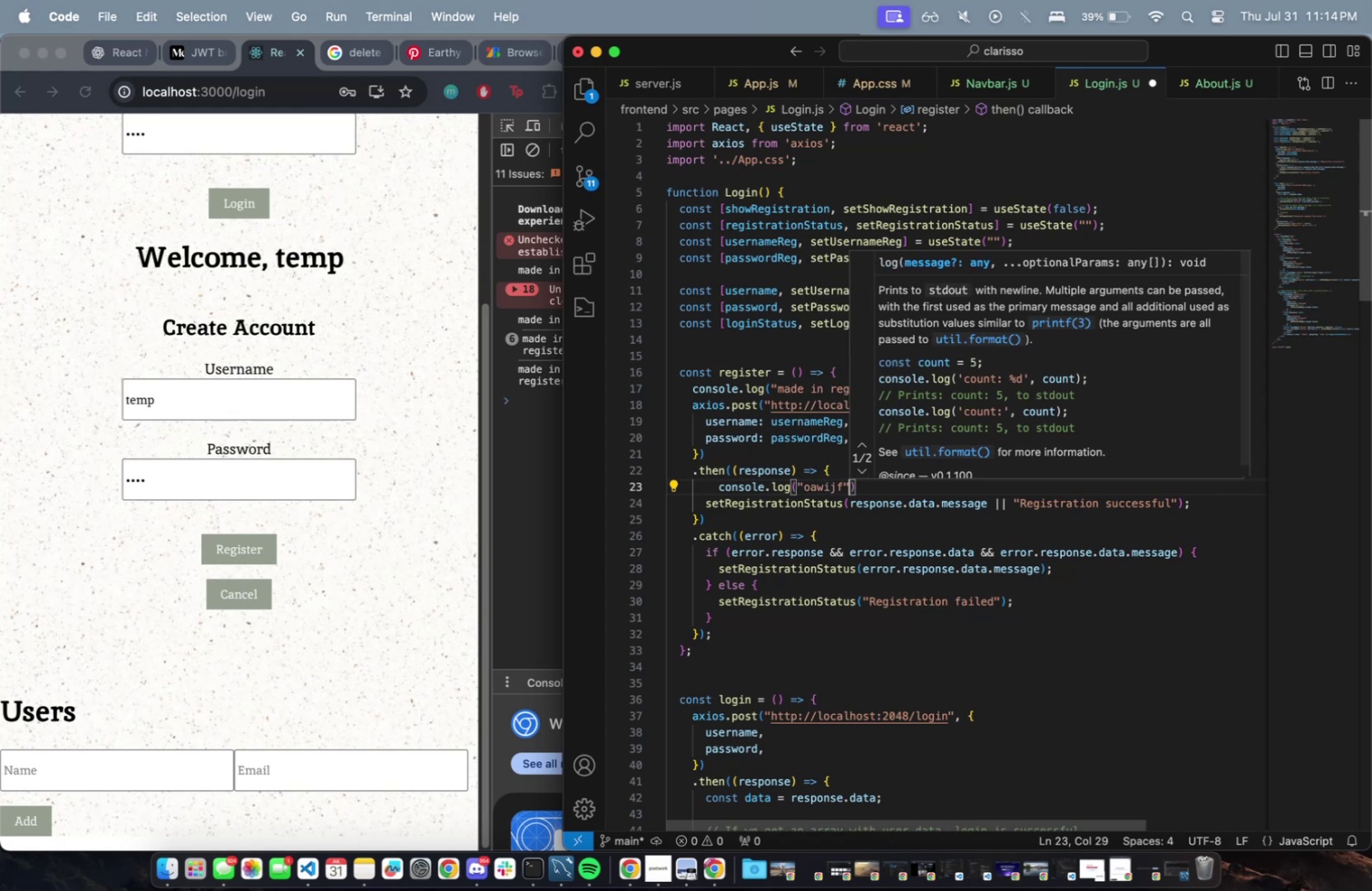 
 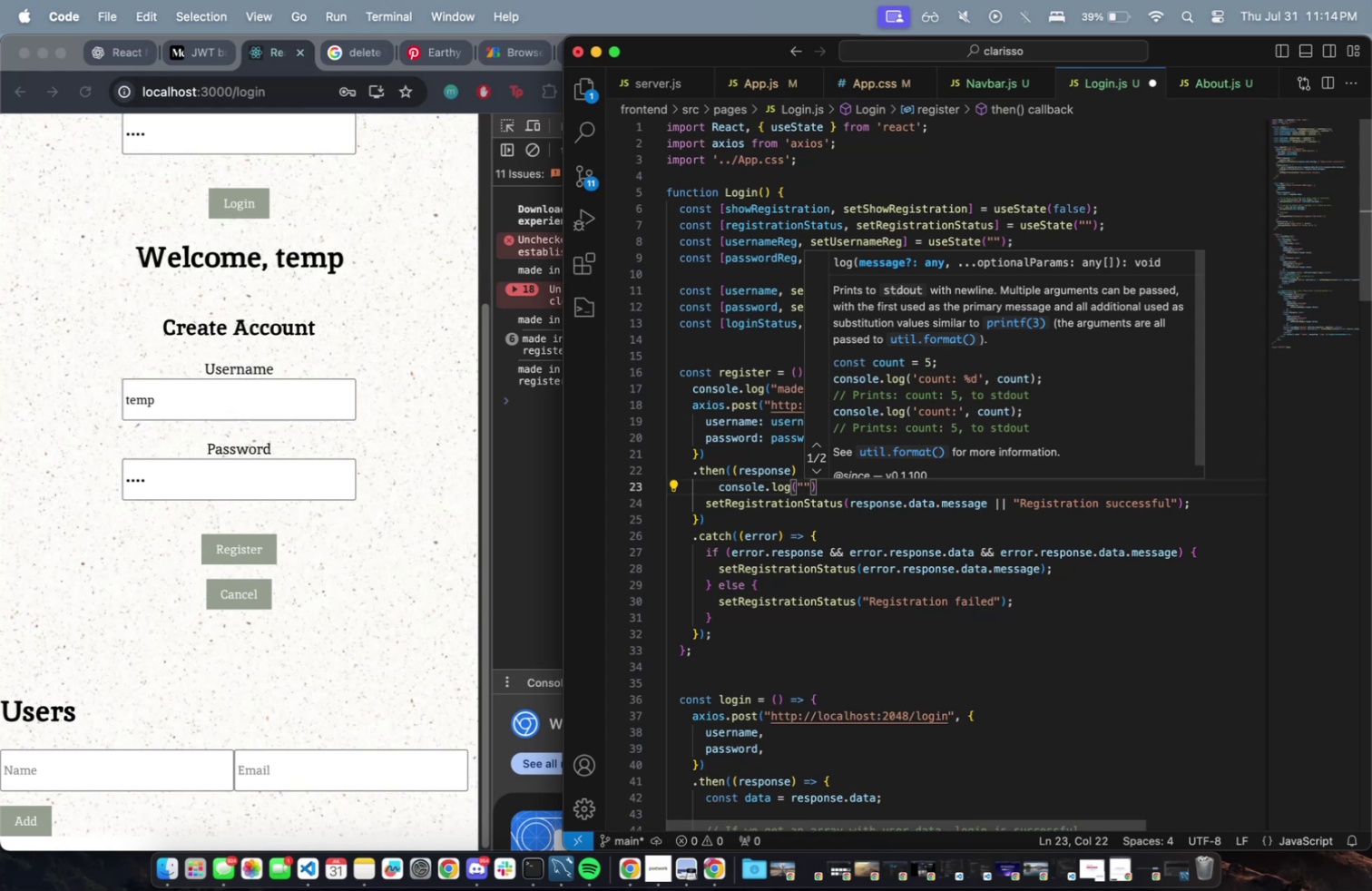 
key(ArrowRight)
 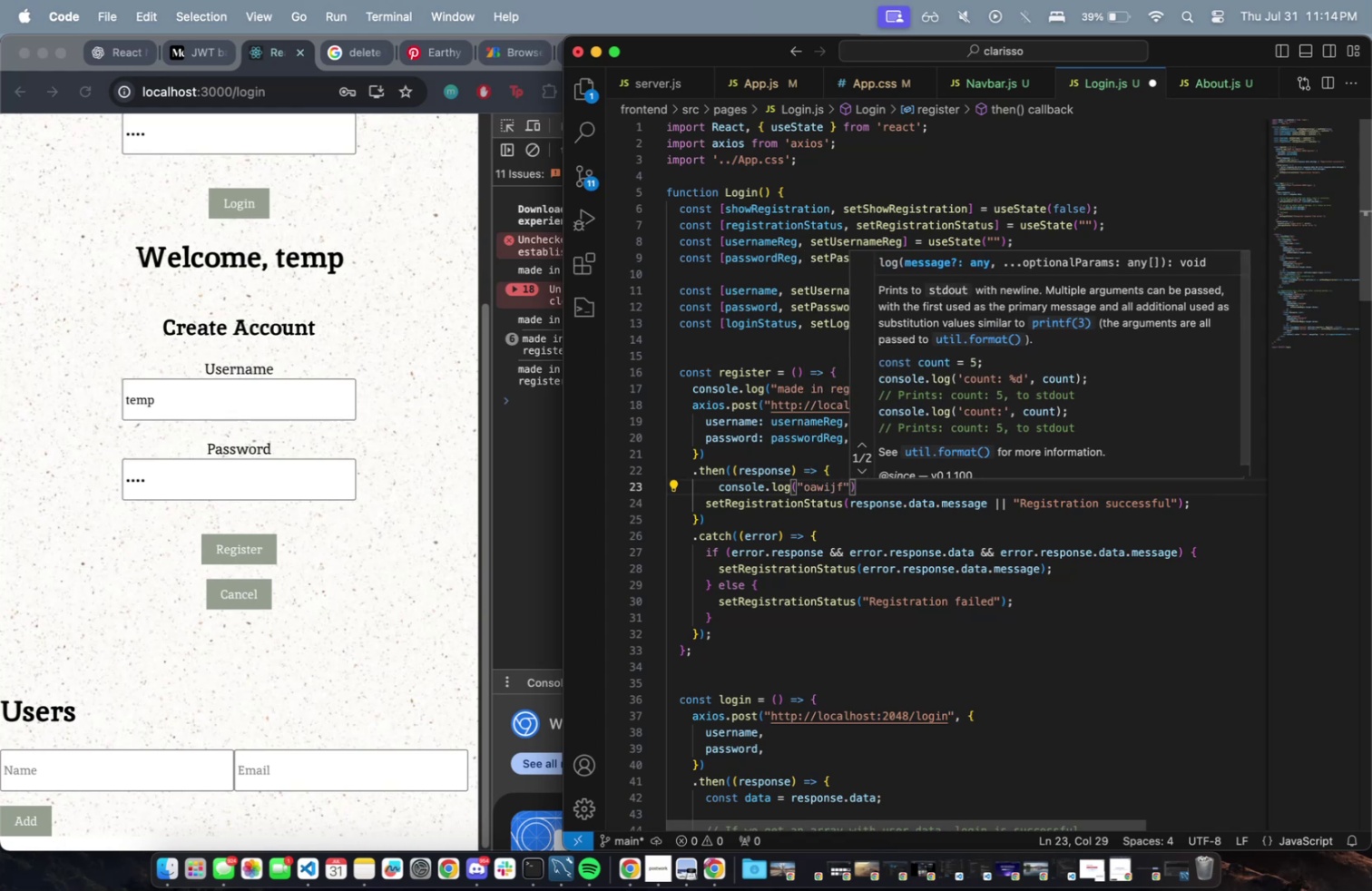 
key(Comma)
 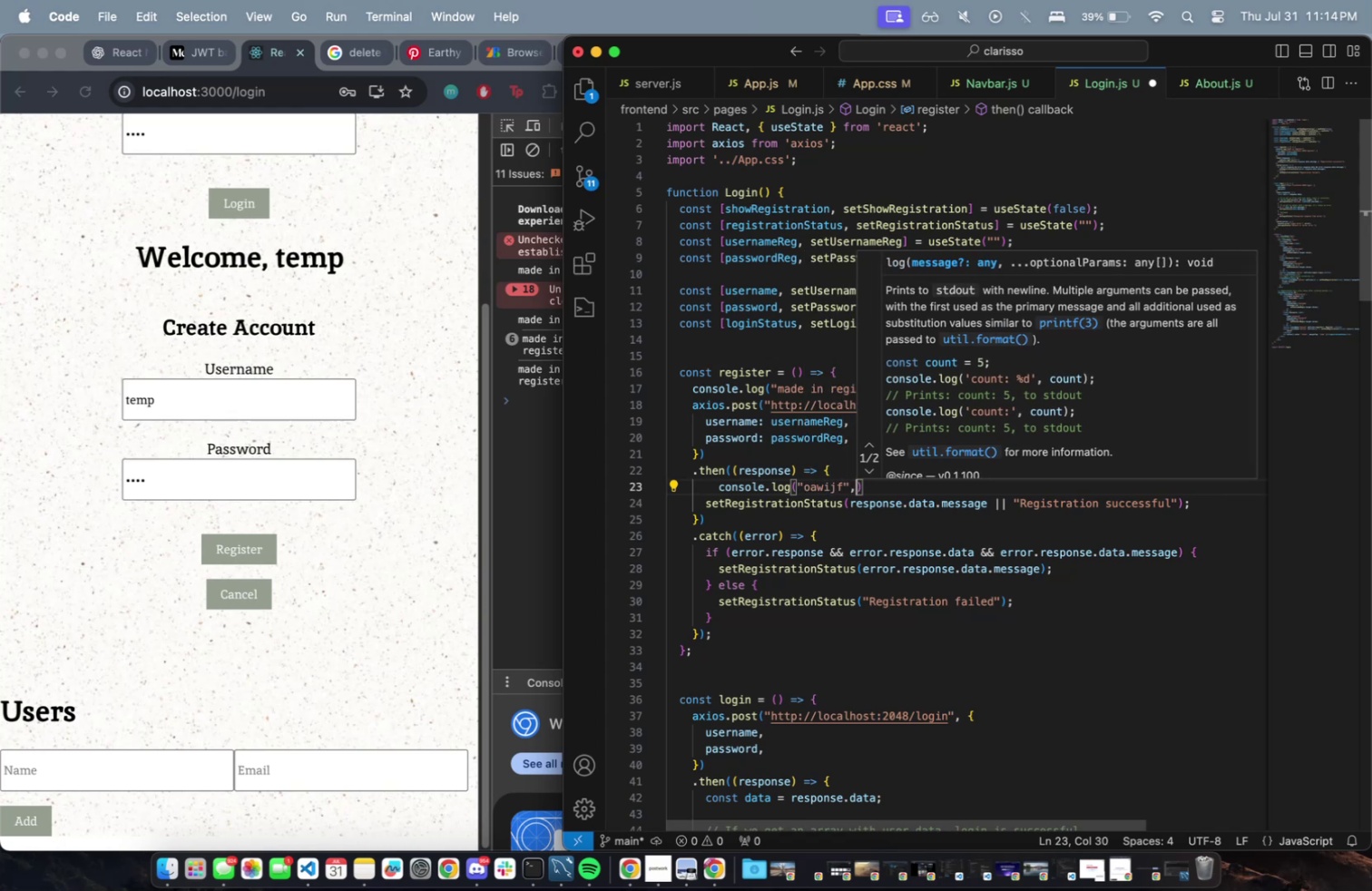 
key(Space)
 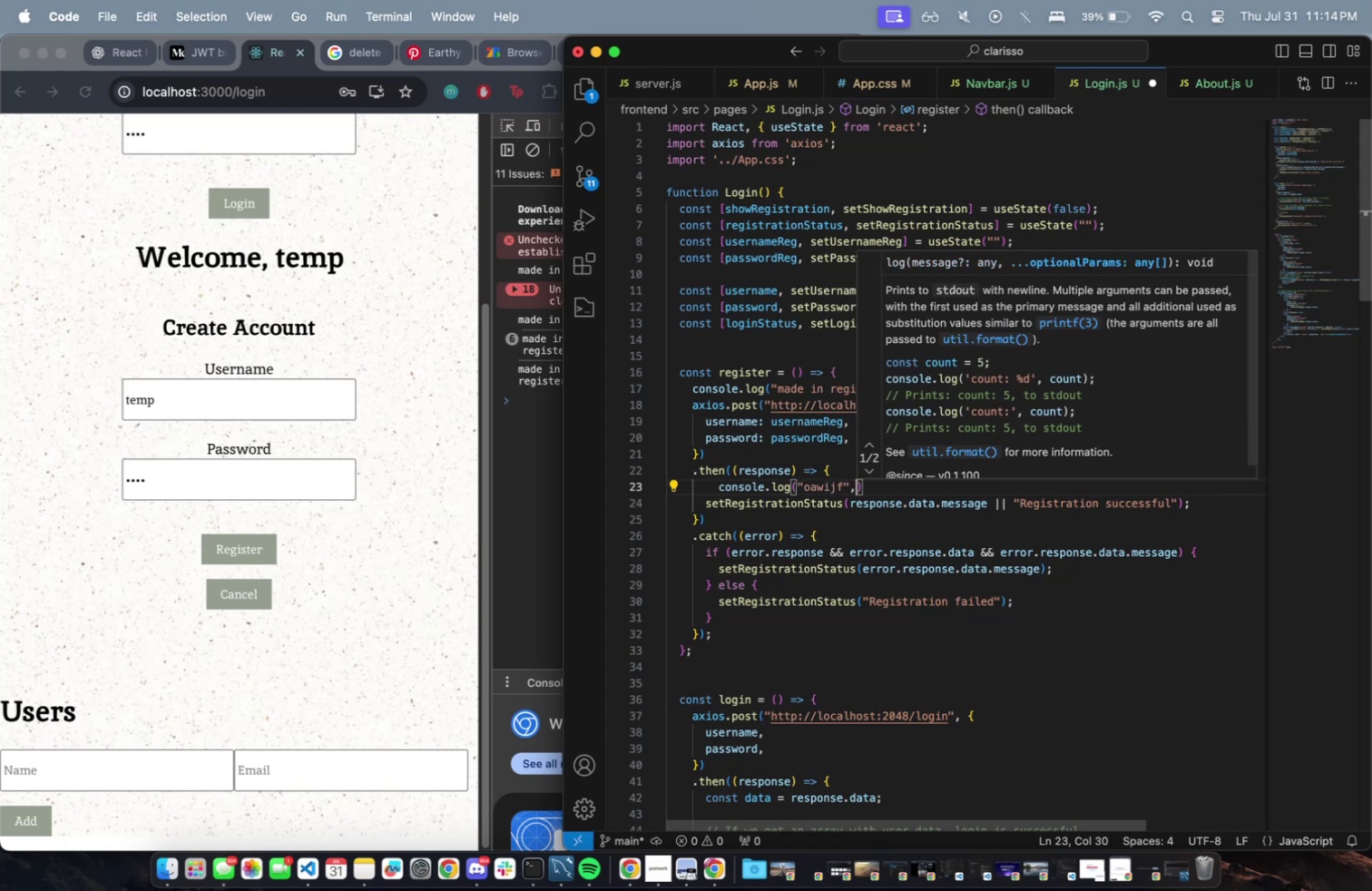 
key(Meta+CommandLeft)
 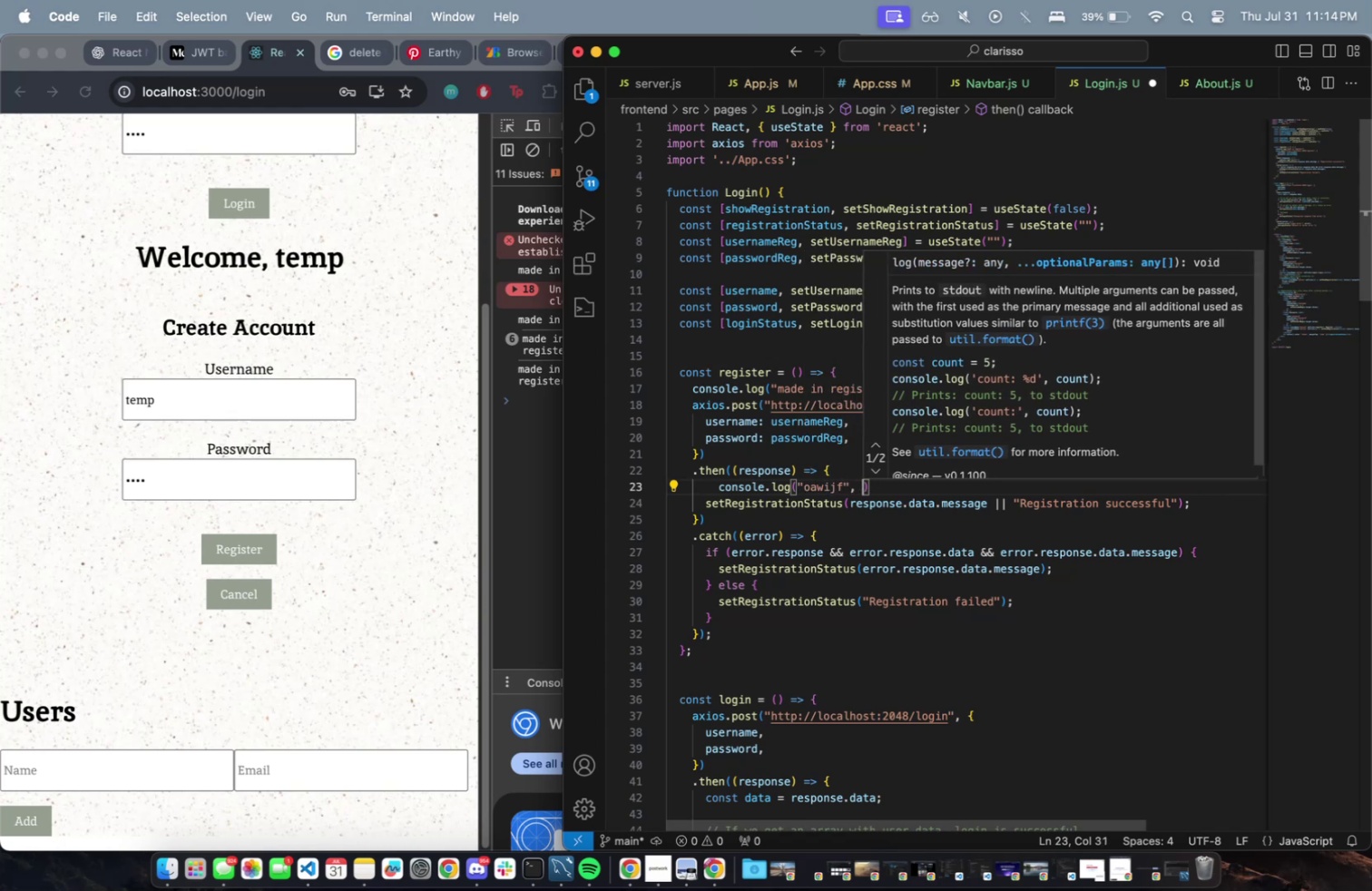 
key(Meta+V)
 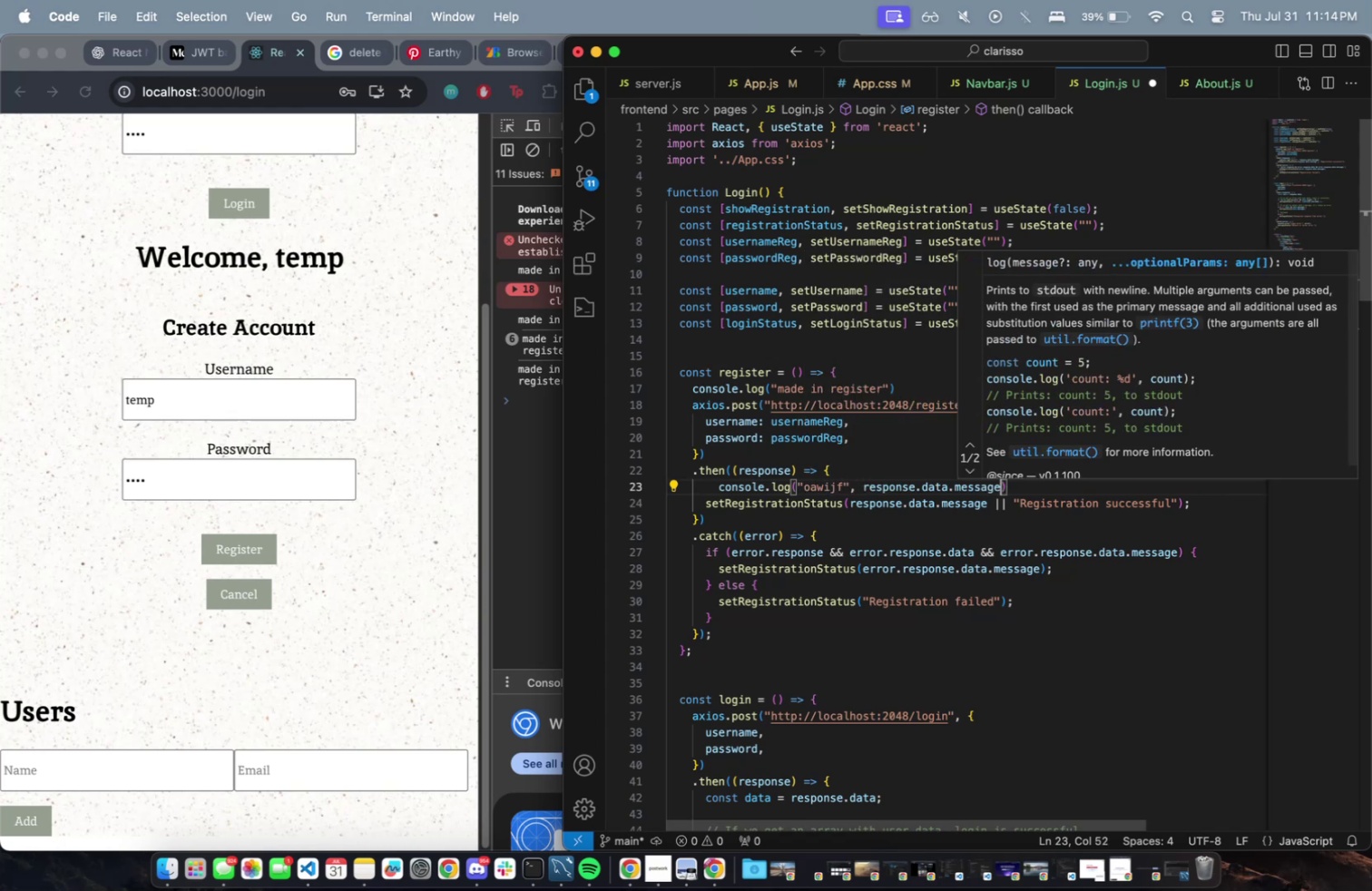 
key(Meta+CommandLeft)
 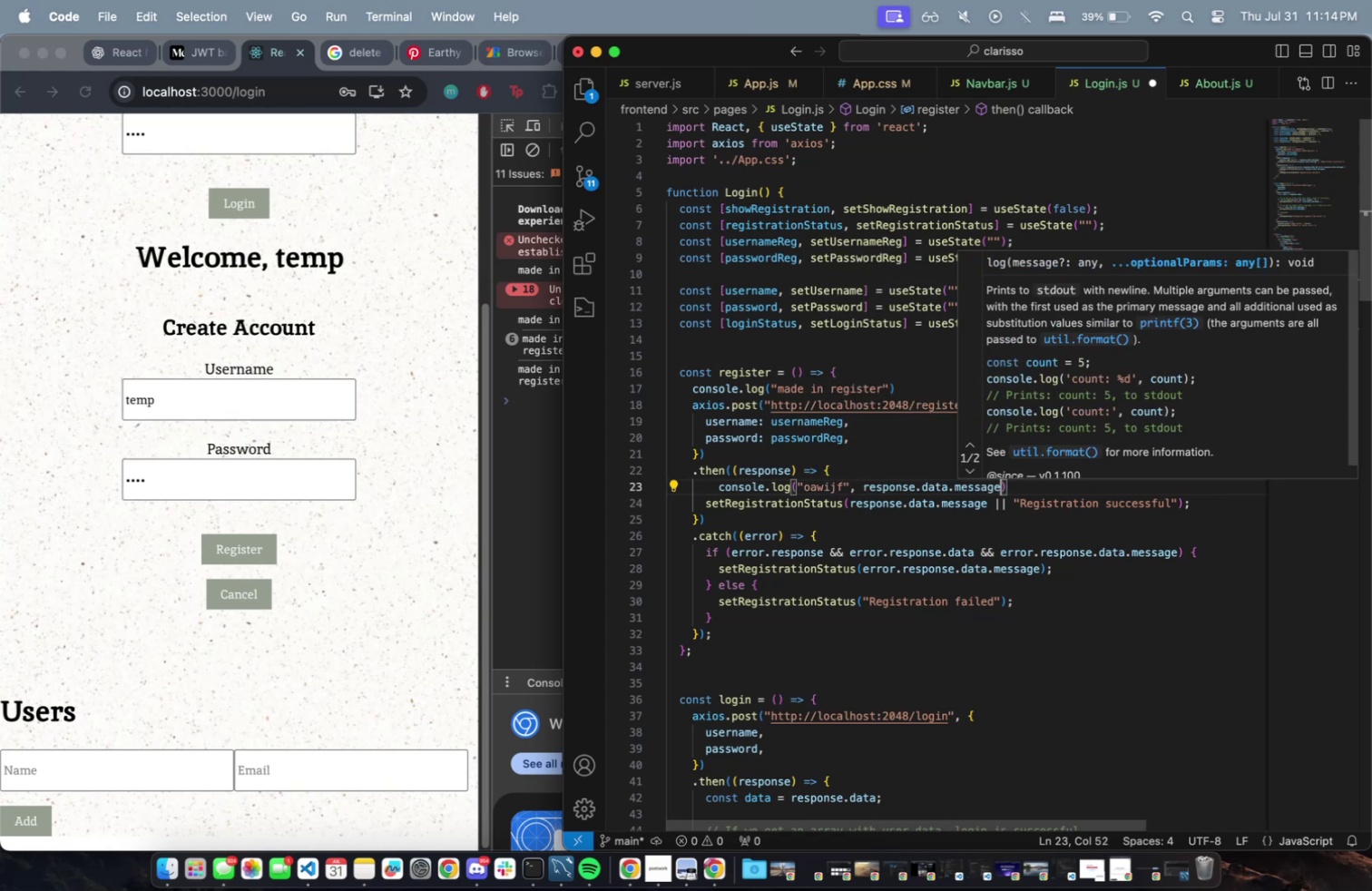 
key(Meta+S)
 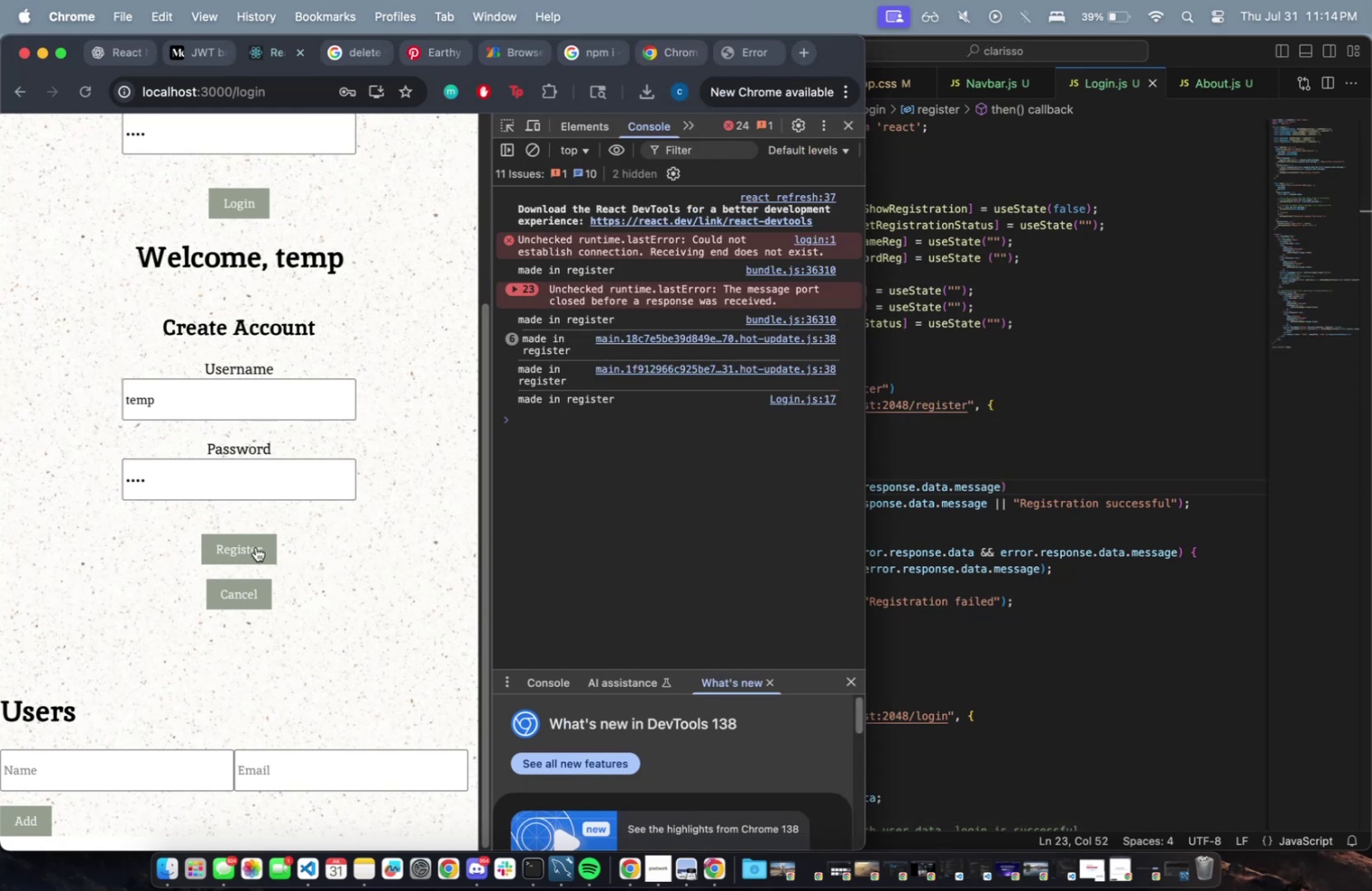 
left_click([256, 545])
 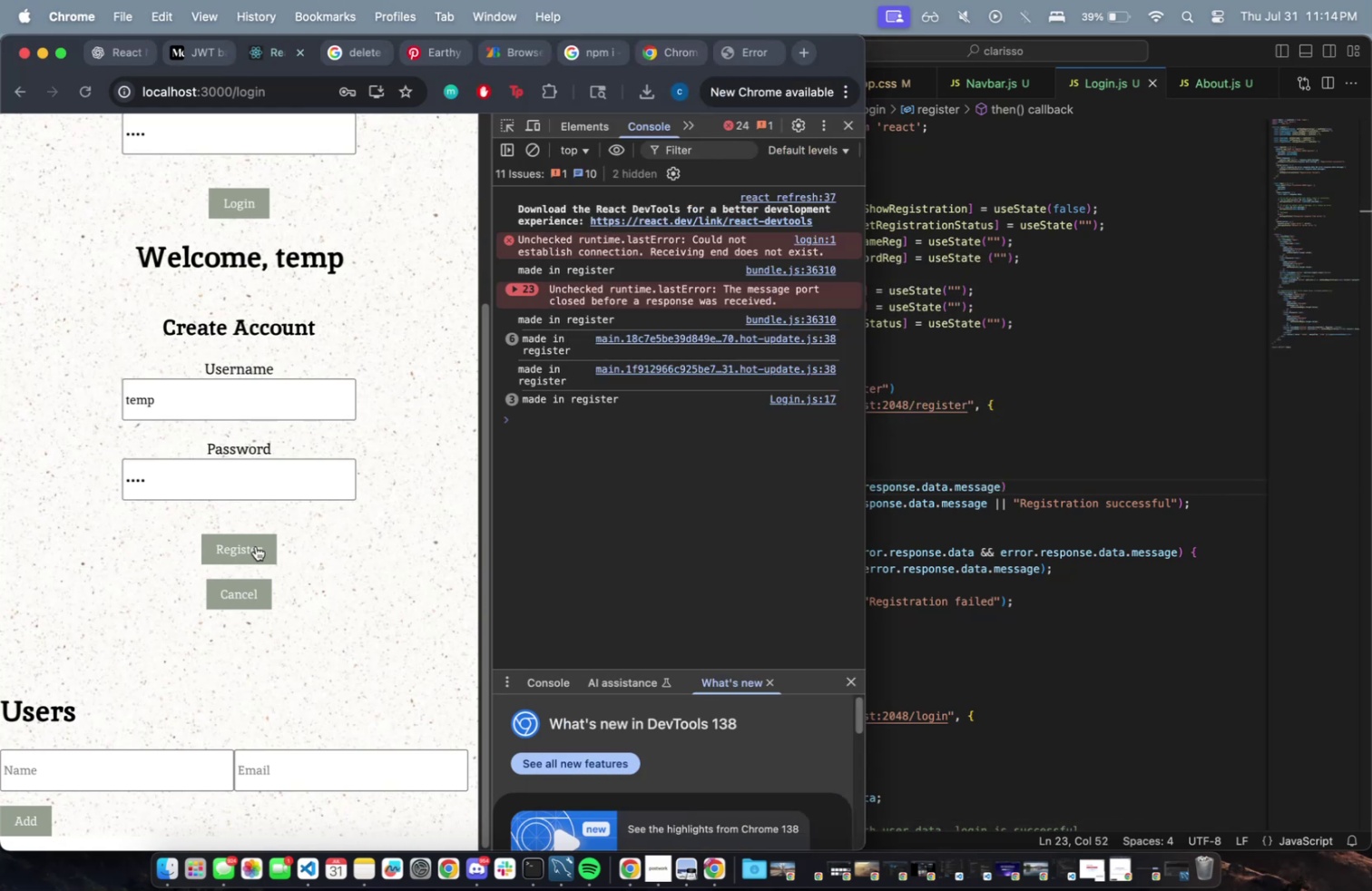 
triple_click([256, 545])
 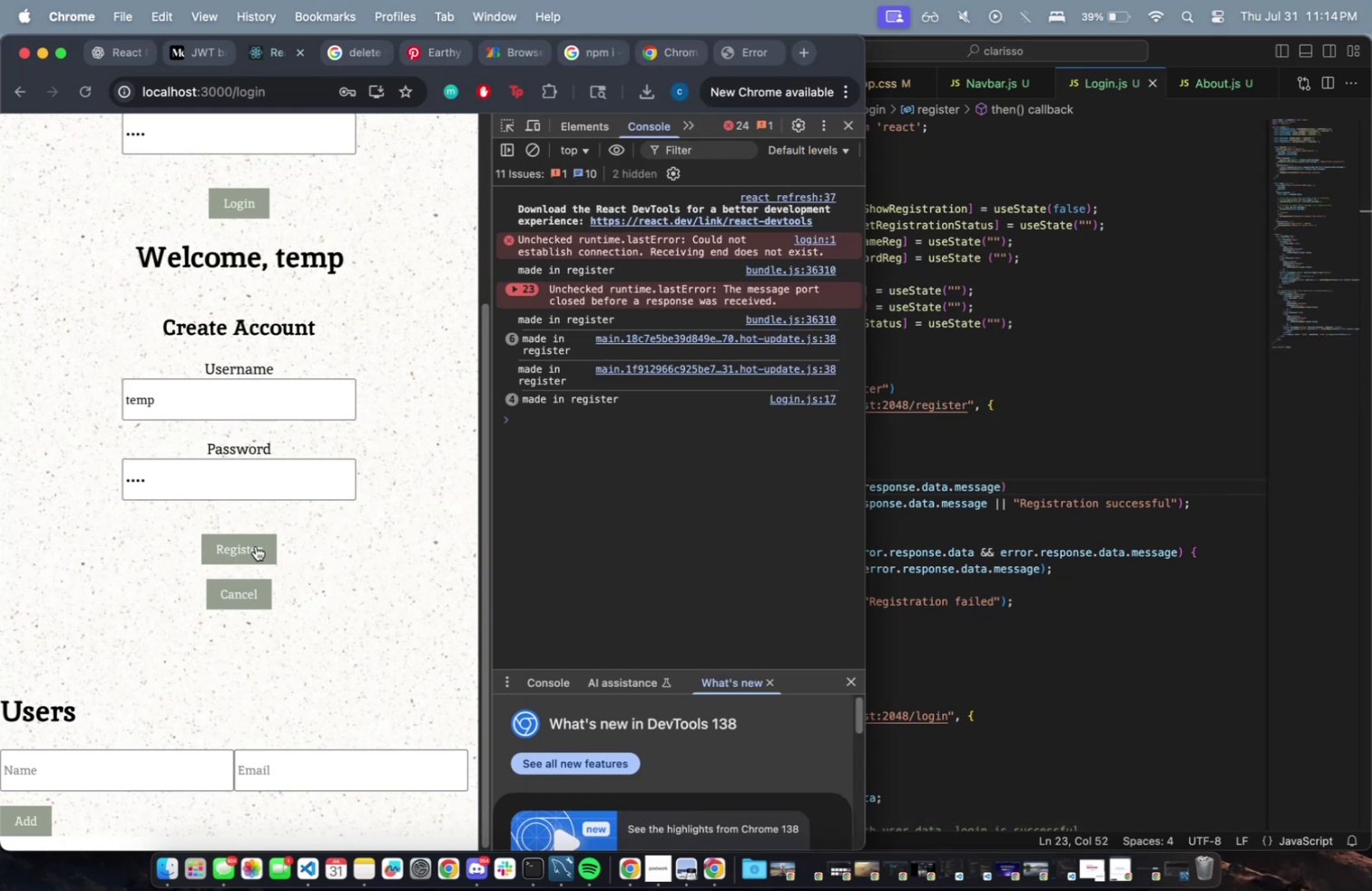 
triple_click([256, 545])
 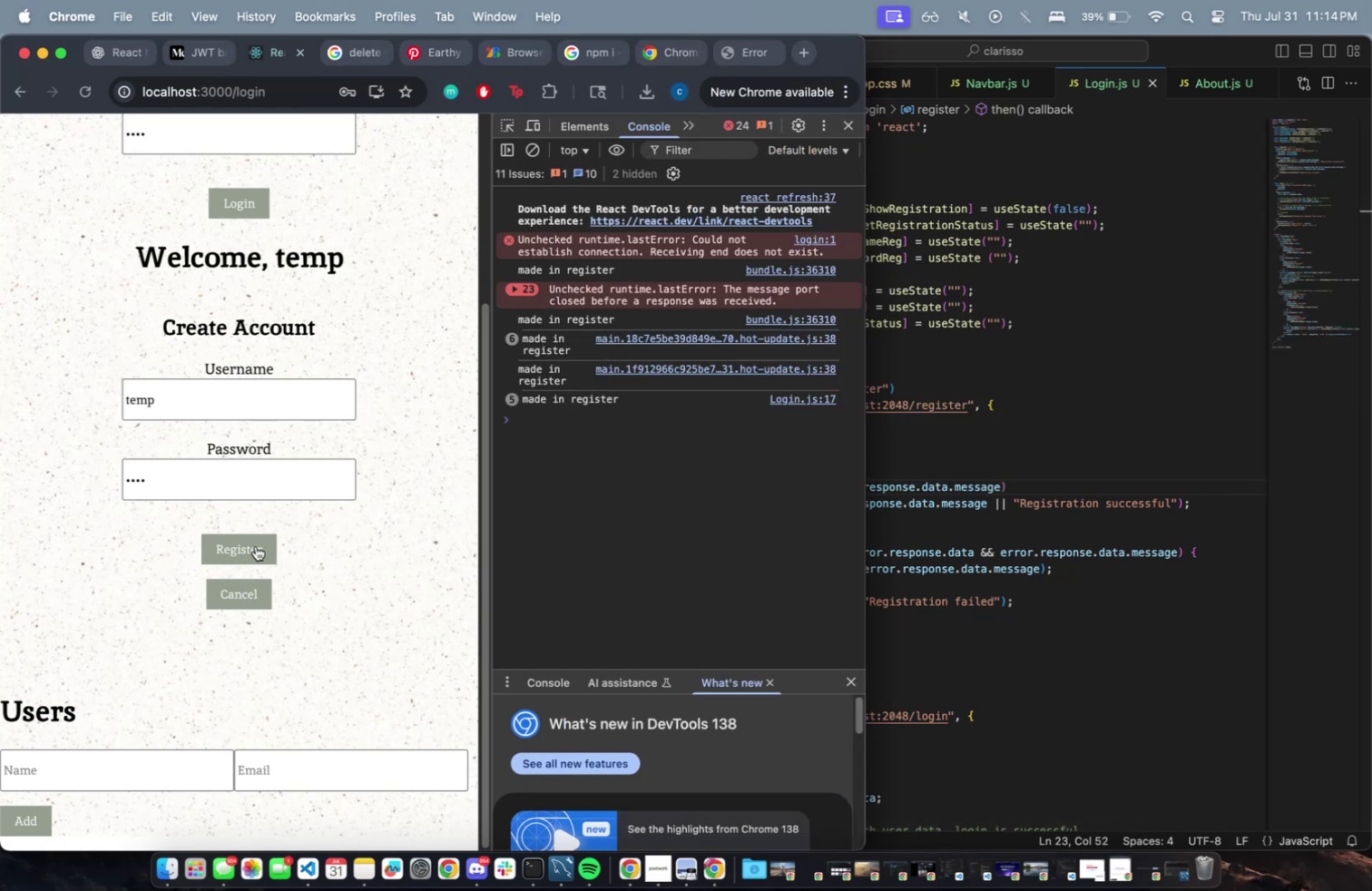 
triple_click([256, 545])
 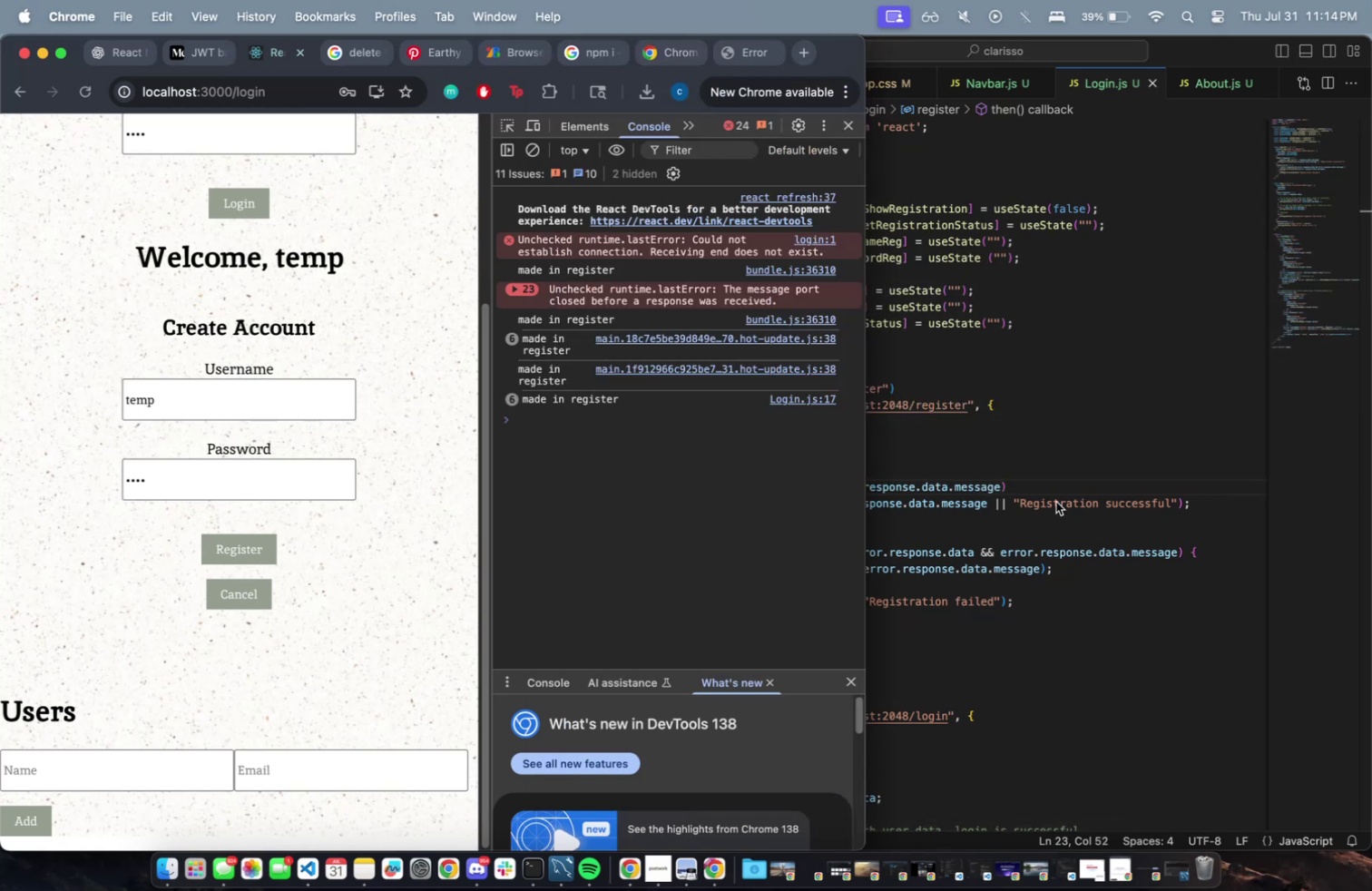 
left_click([1058, 485])
 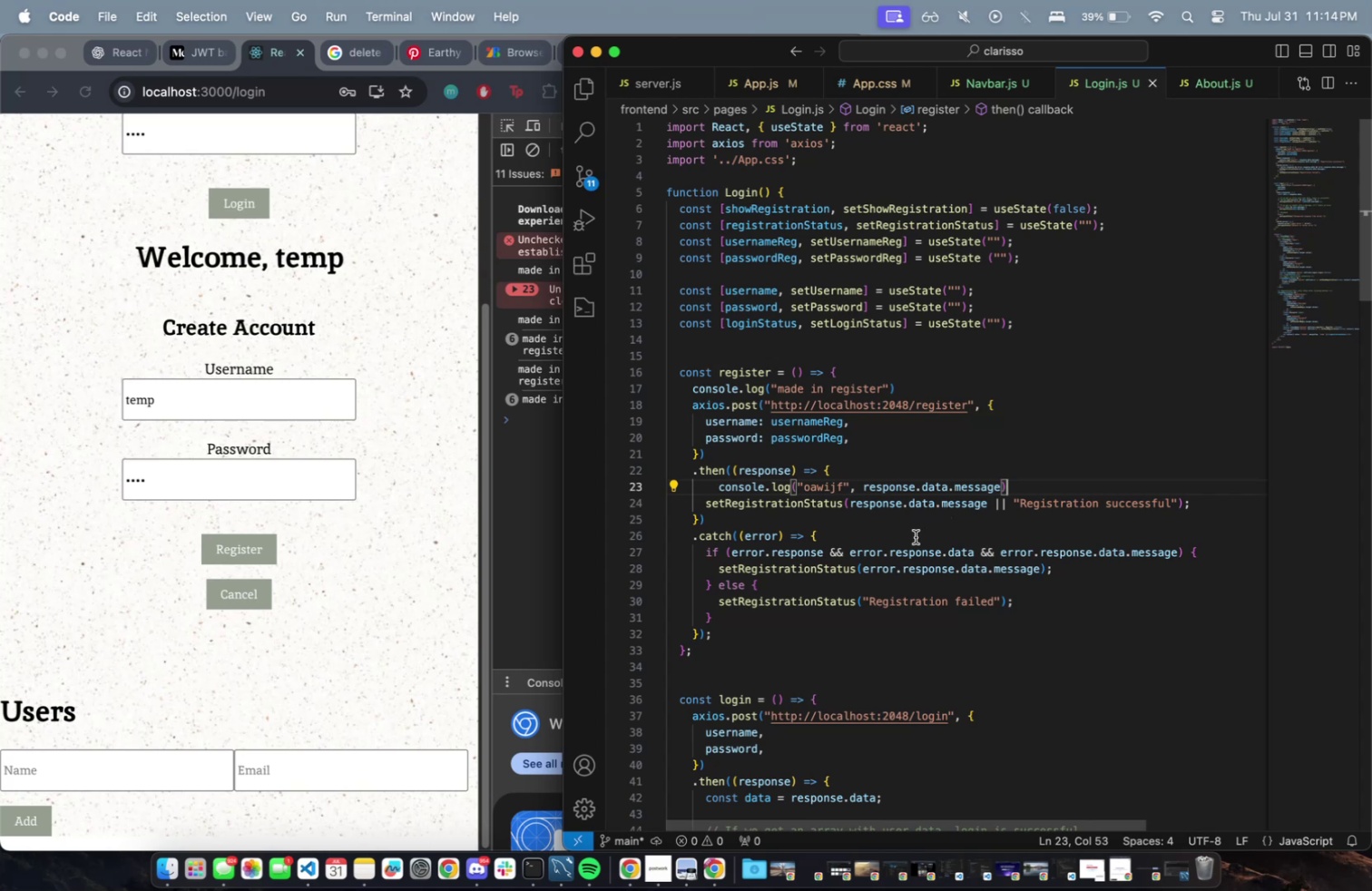 
double_click([1019, 492])
 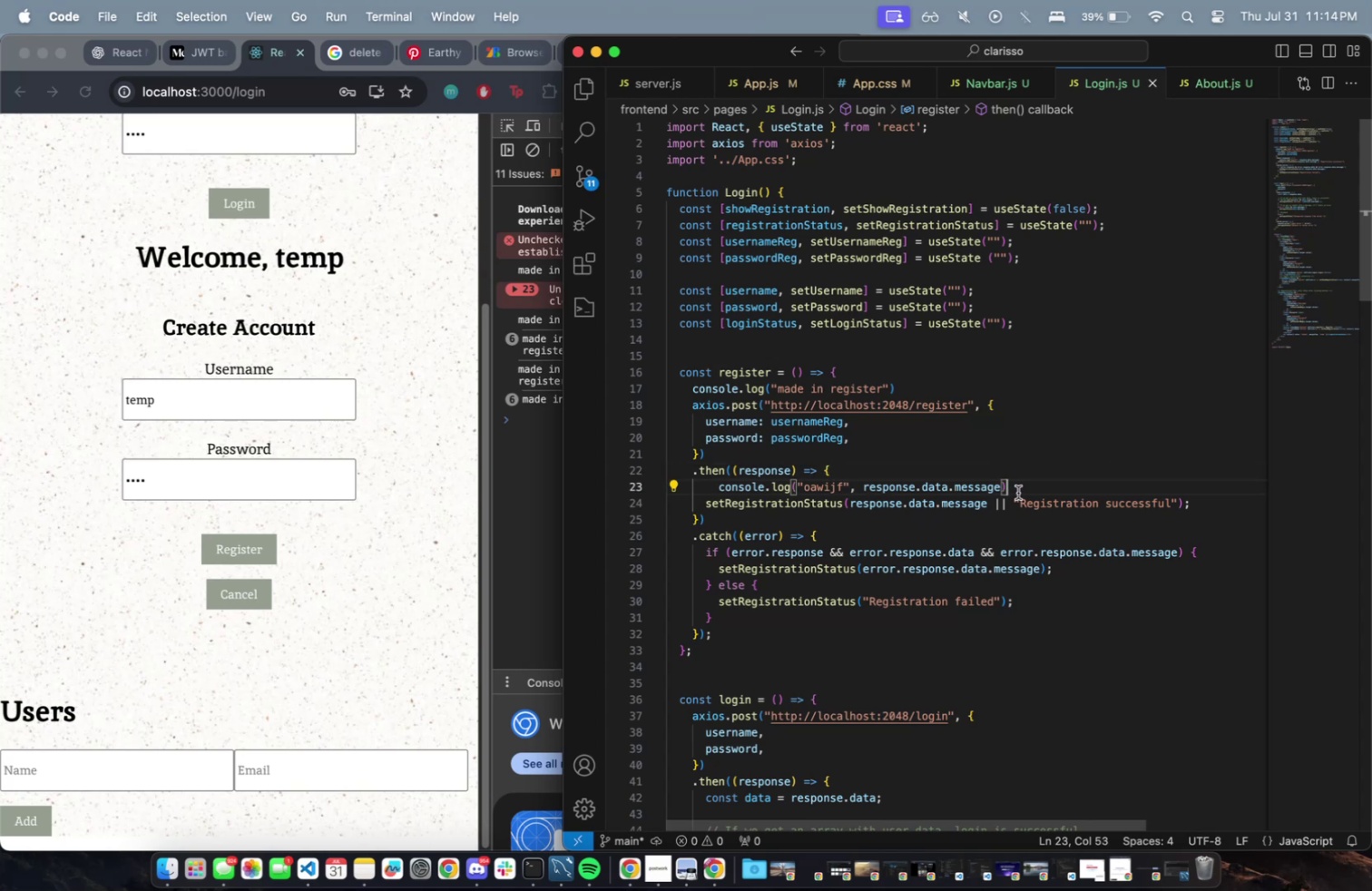 
key(Semicolon)
 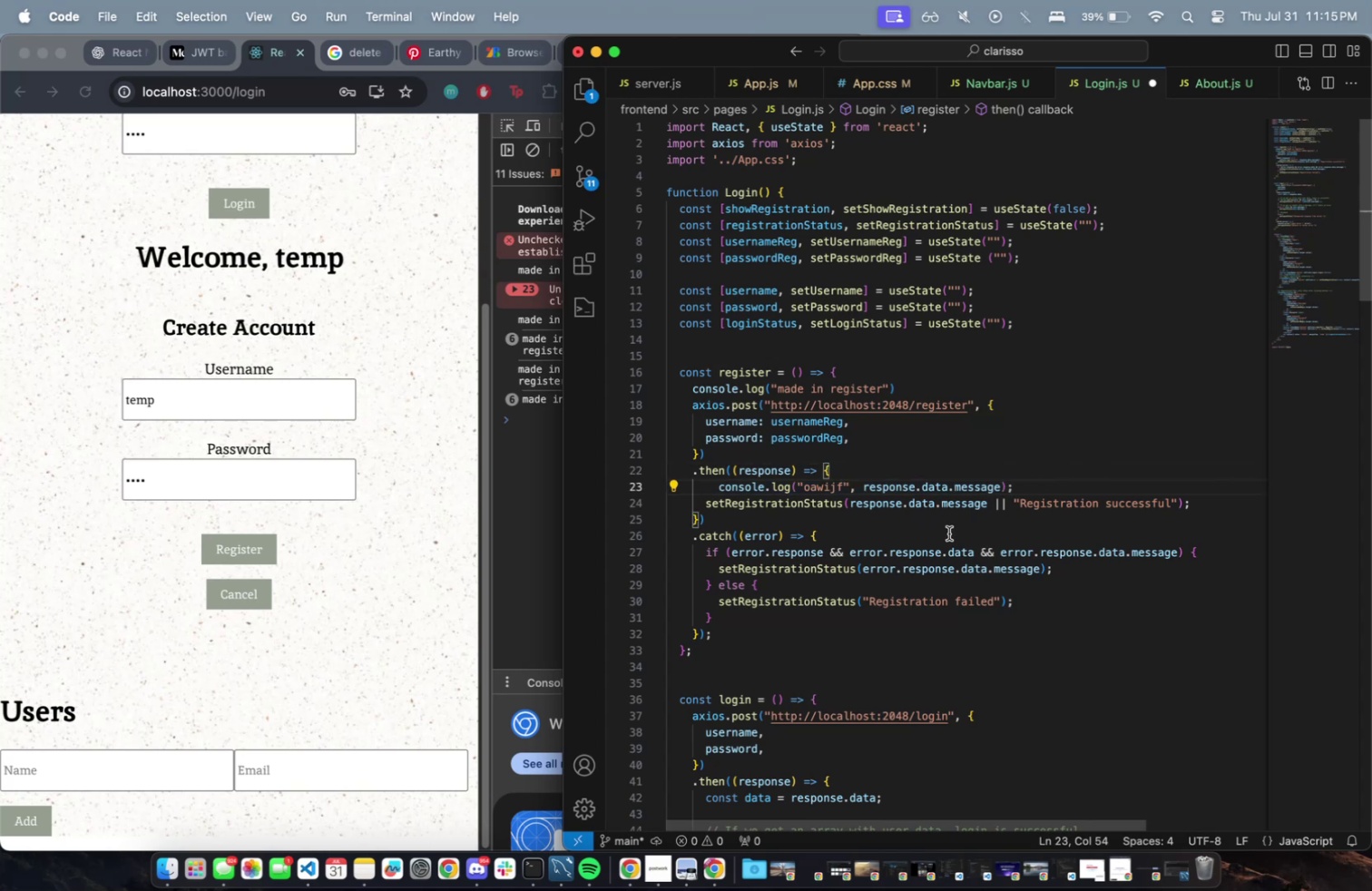 
key(Enter)
 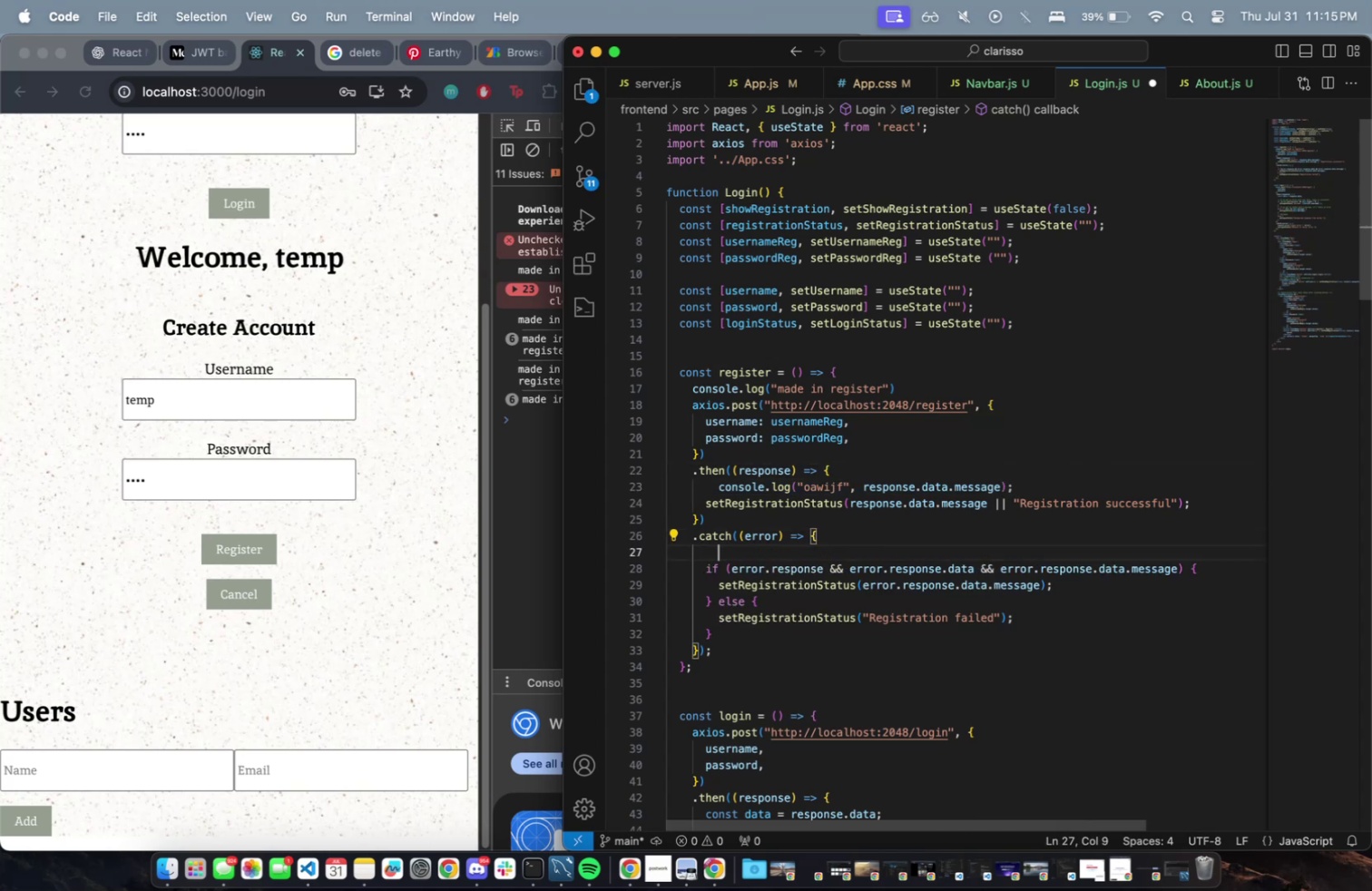 
type(cons)
key(Tab)
type(/)
key(Backspace)
type(.l)
key(Backspace)
type(err)
 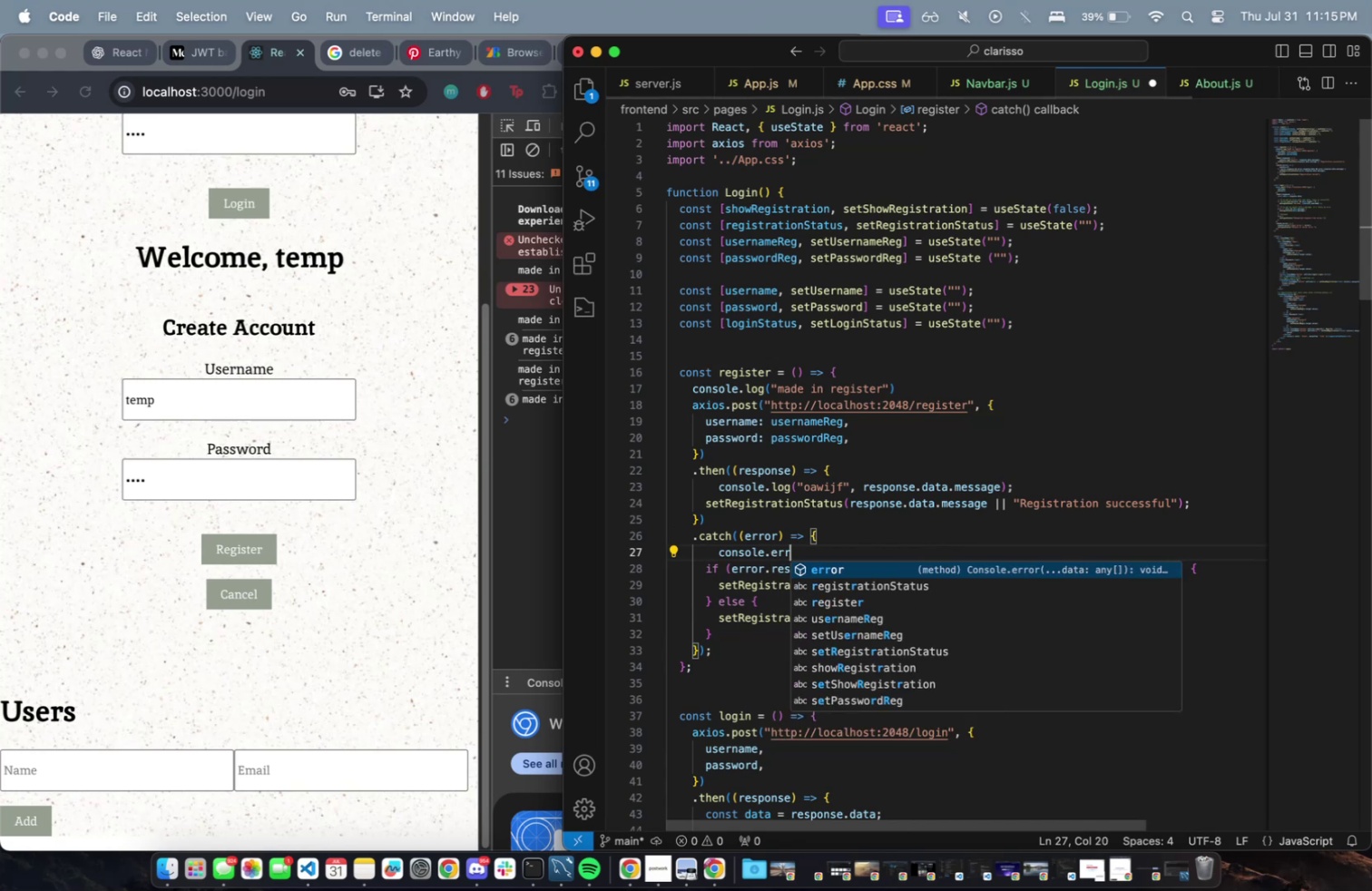 
key(Enter)
 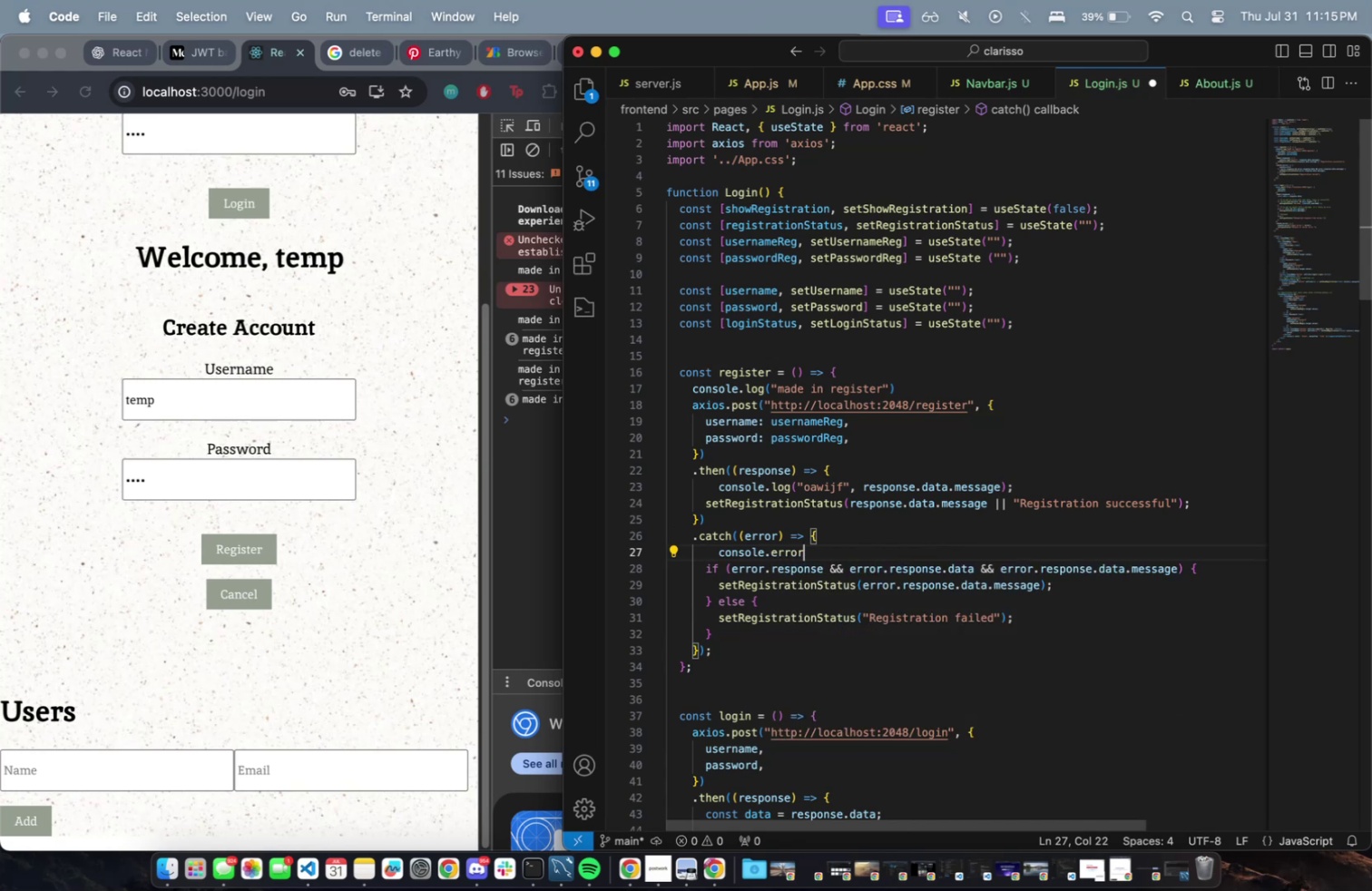 
type(("breuiw)
 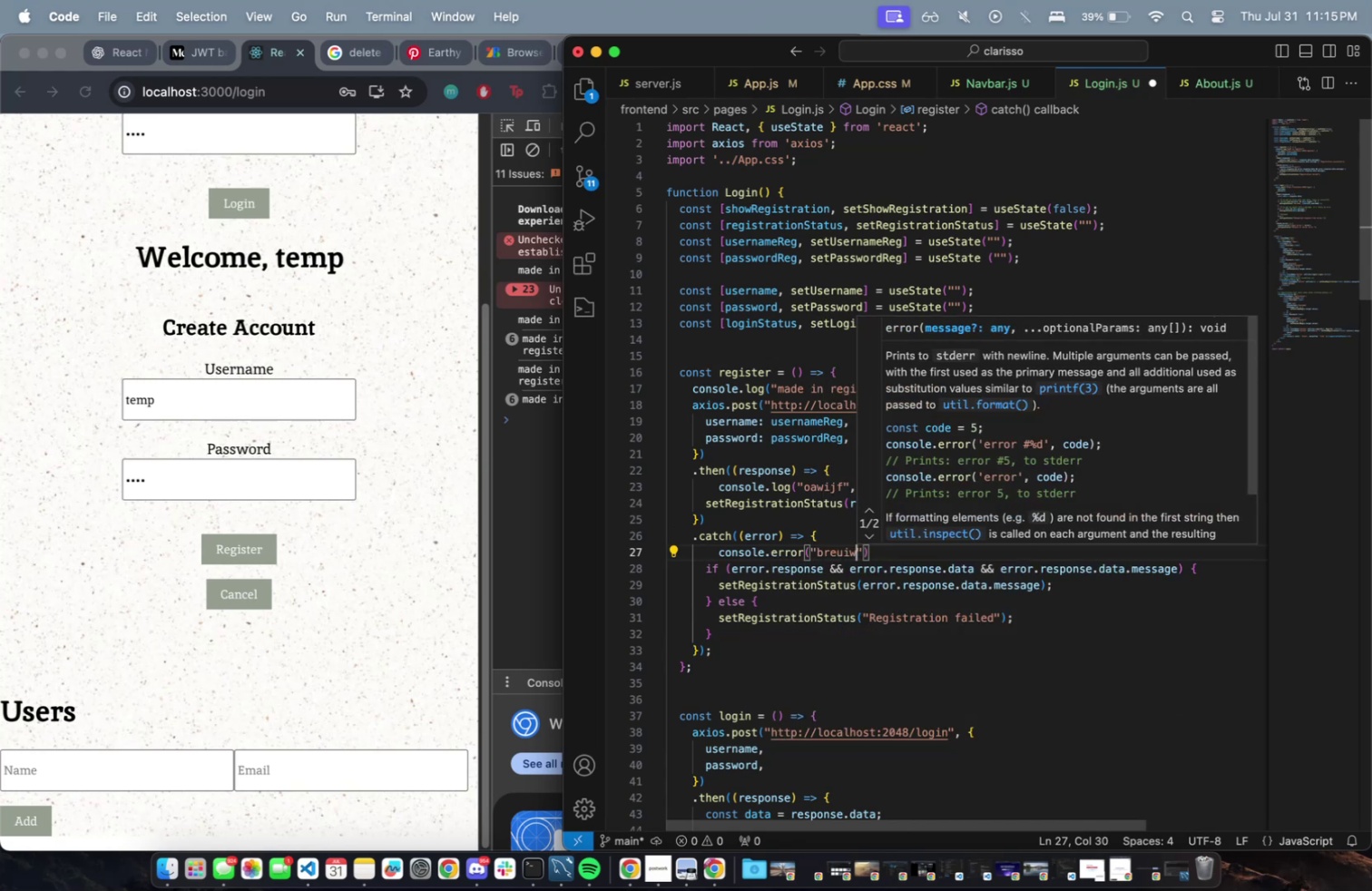 
key(Meta+CommandLeft)
 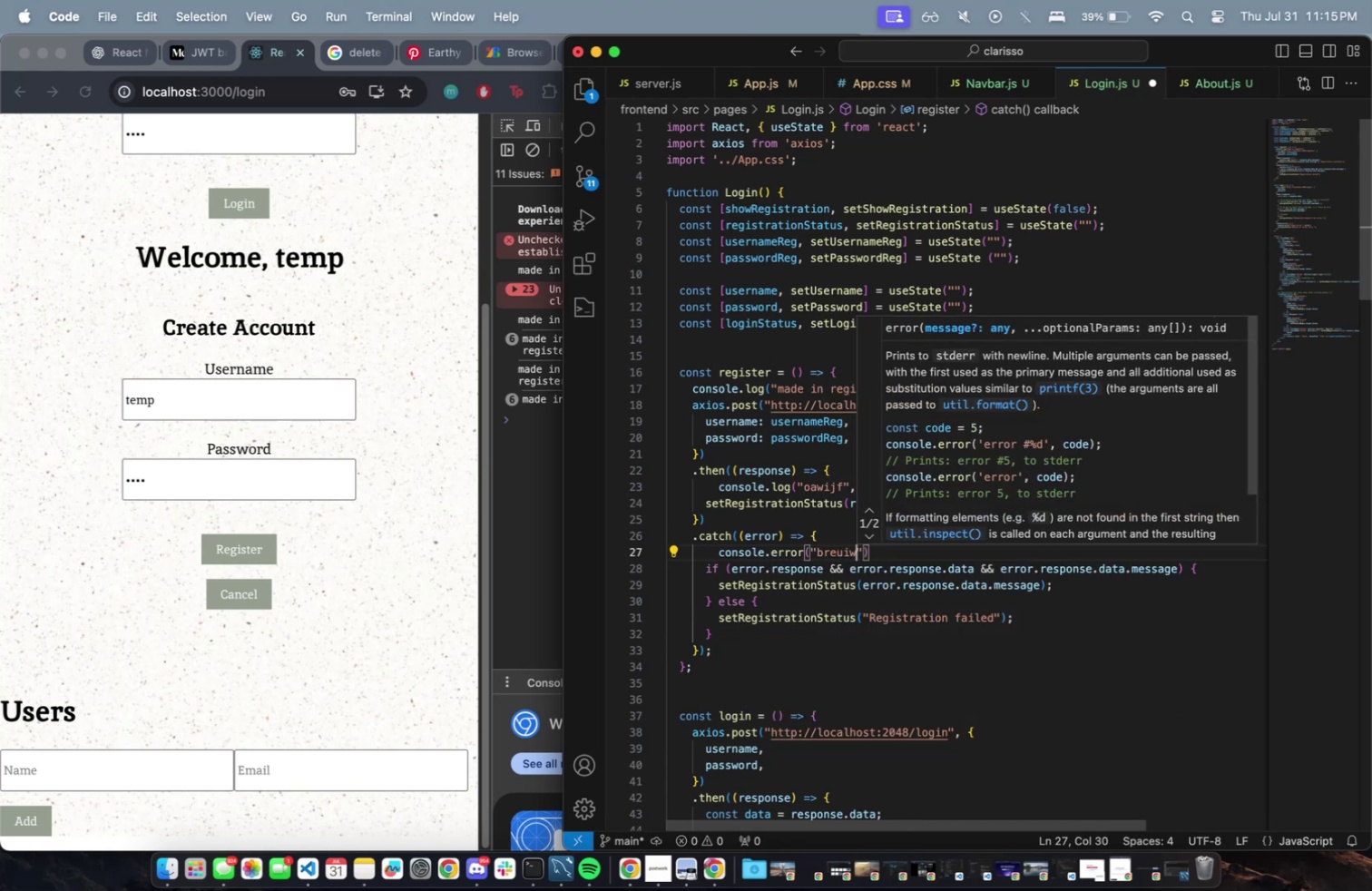 
key(Meta+S)
 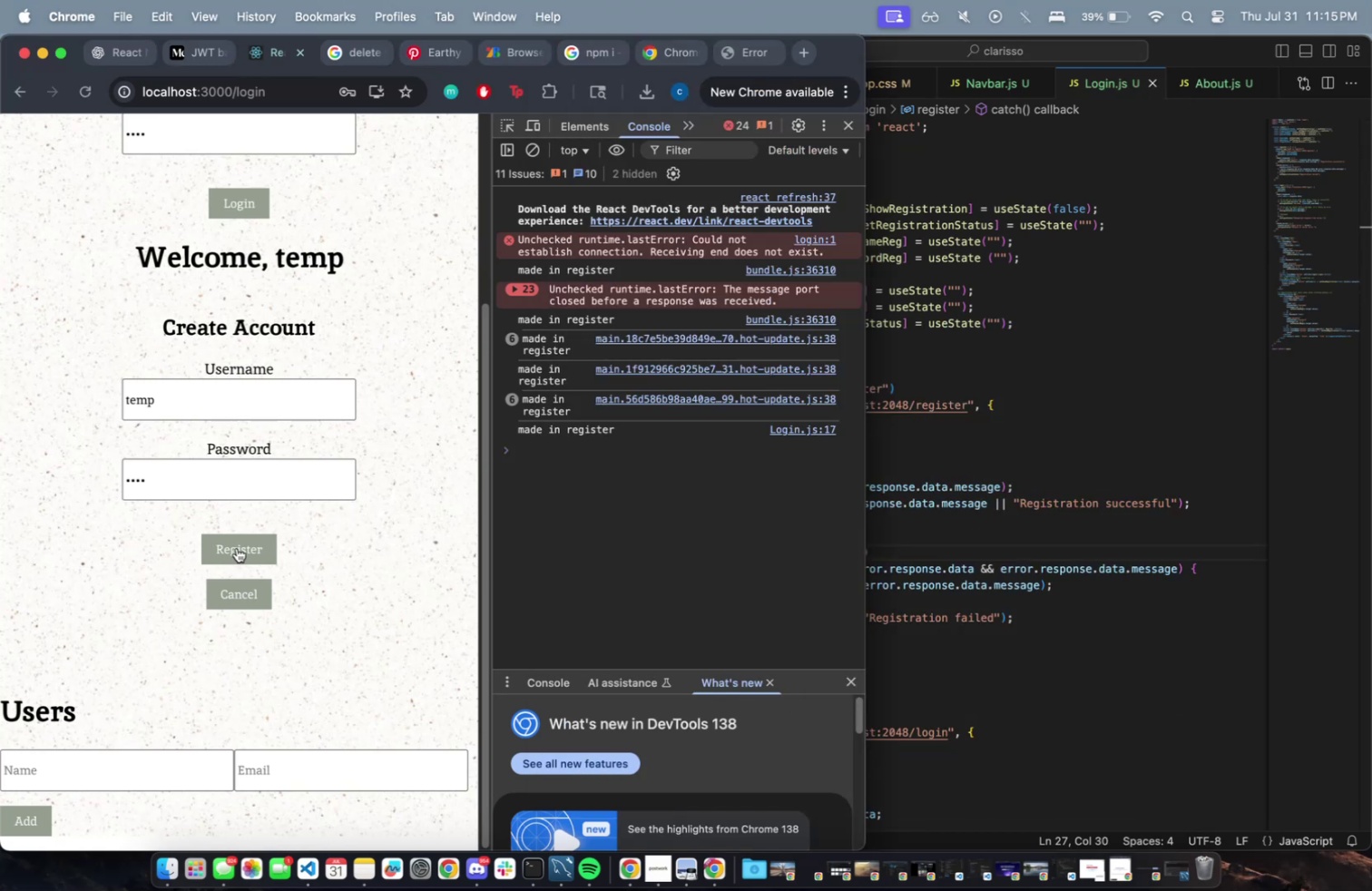 
double_click([237, 547])
 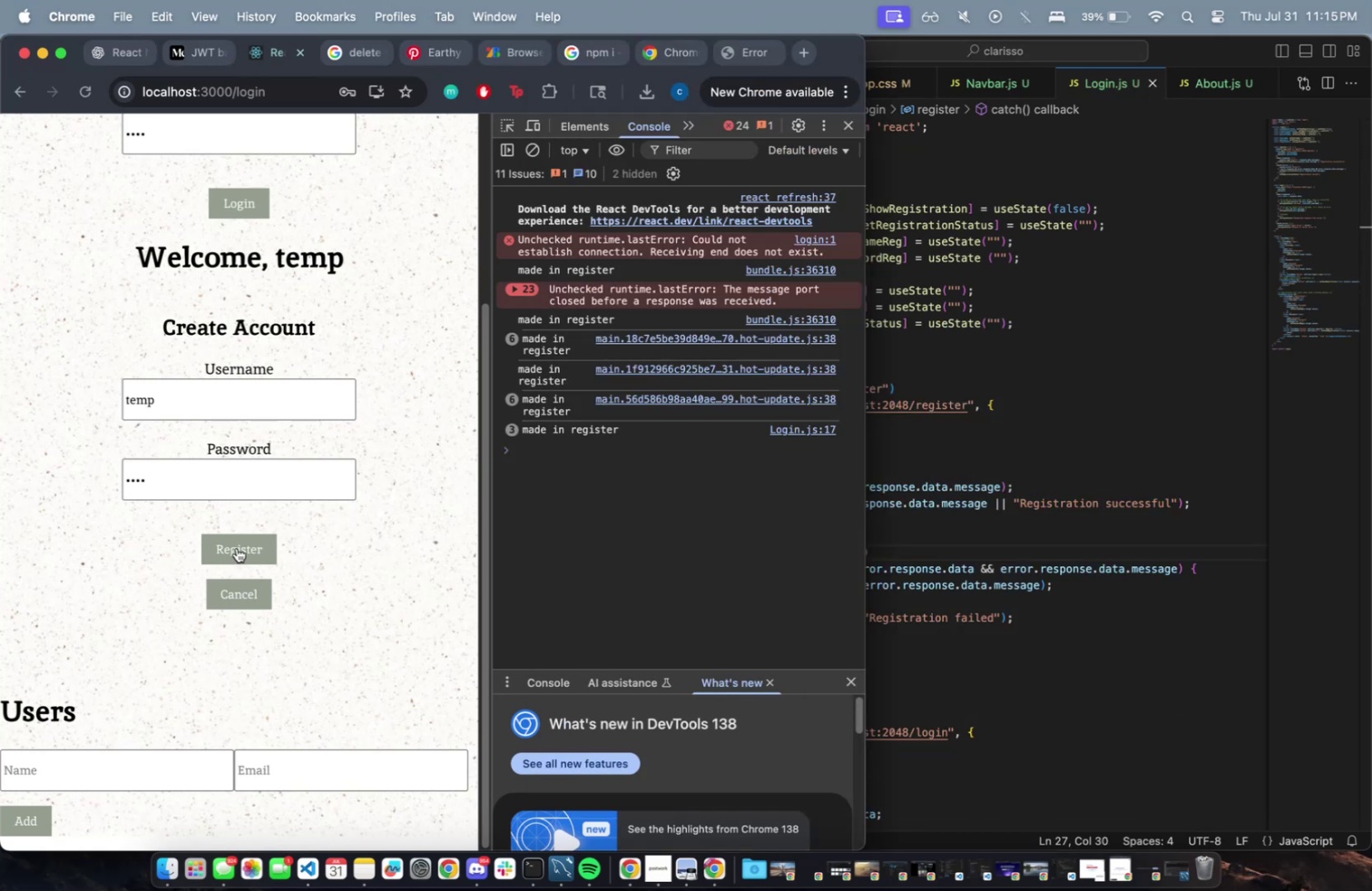 
triple_click([237, 547])
 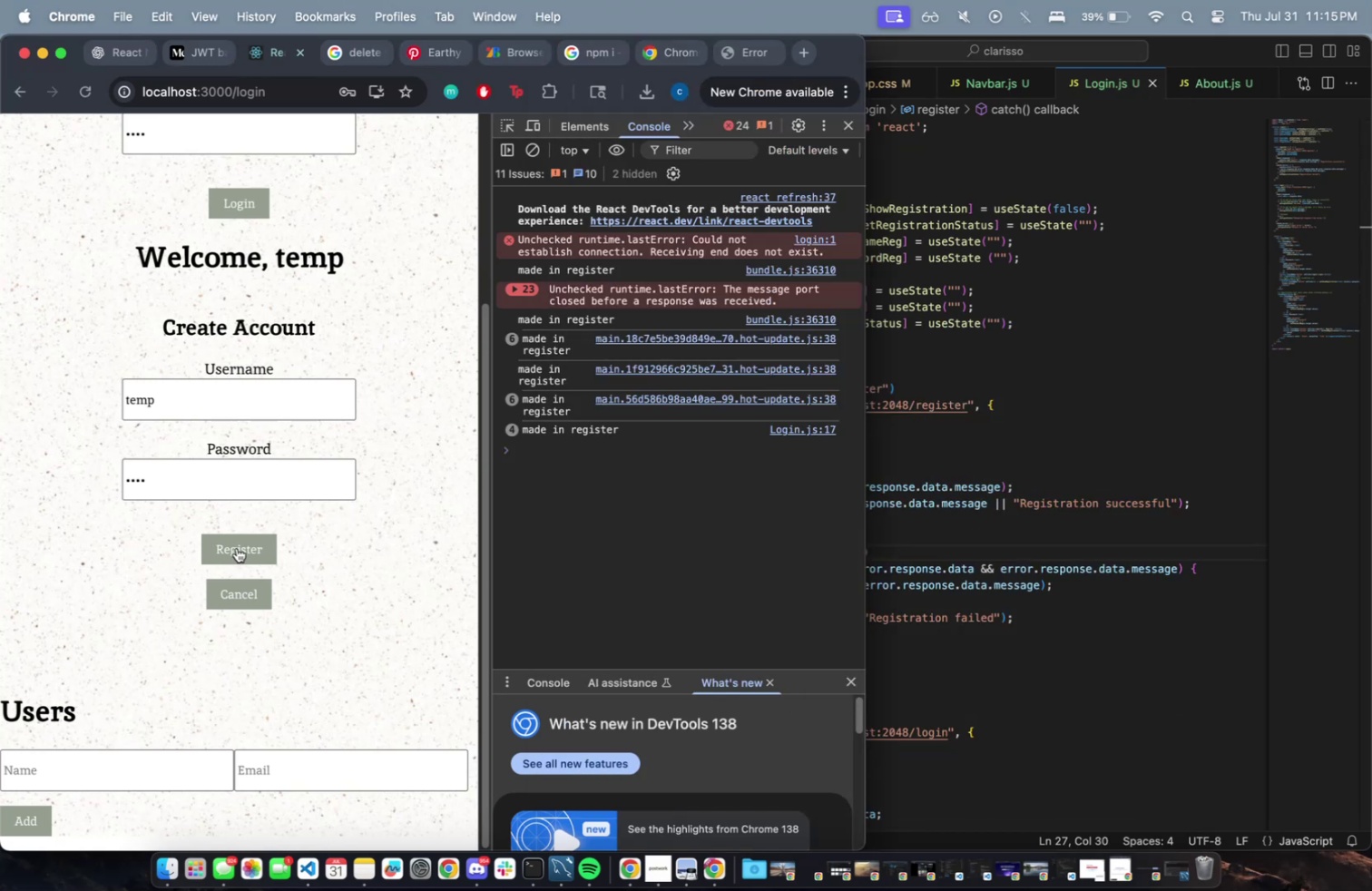 
triple_click([237, 547])
 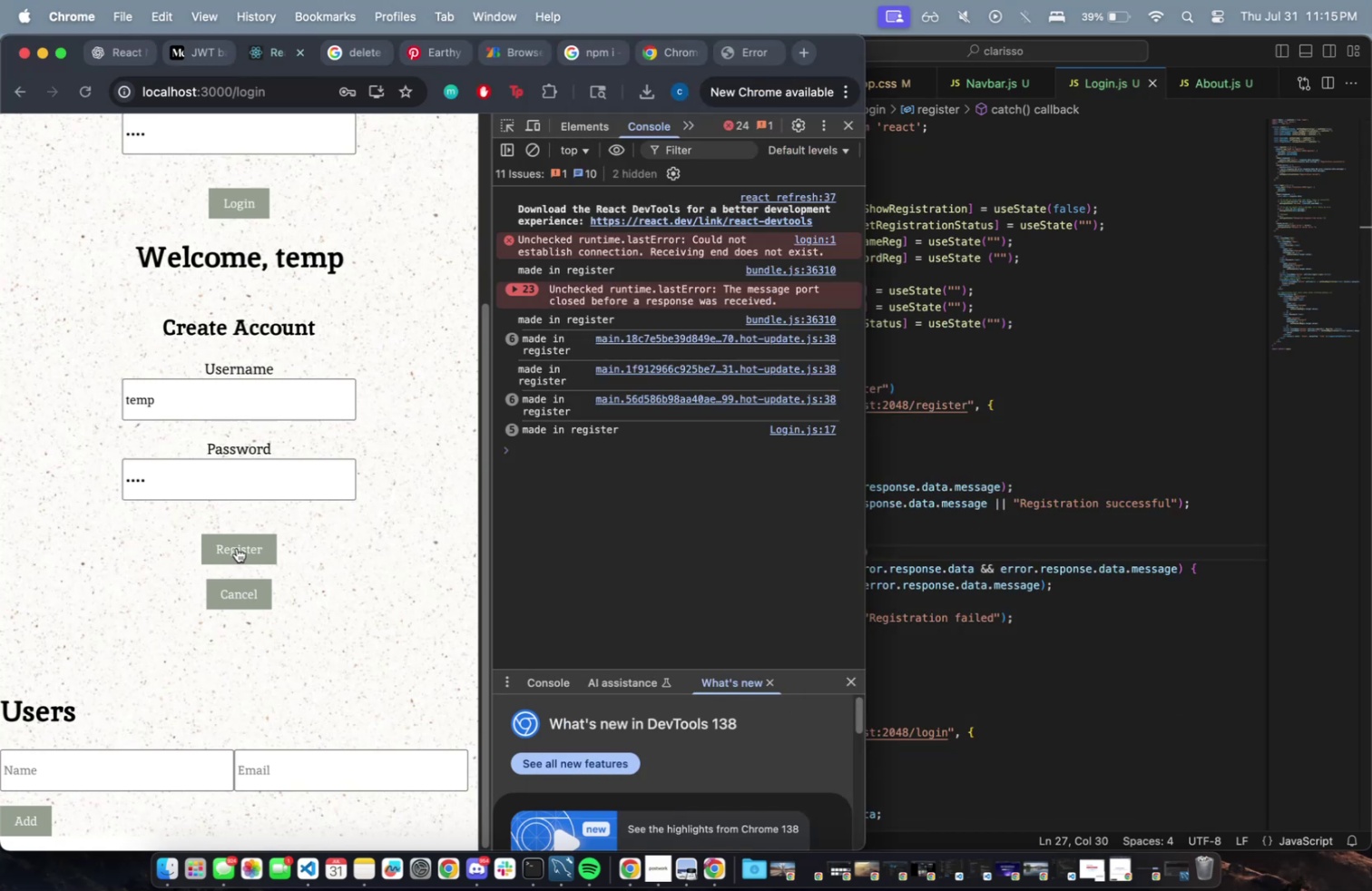 
triple_click([237, 547])
 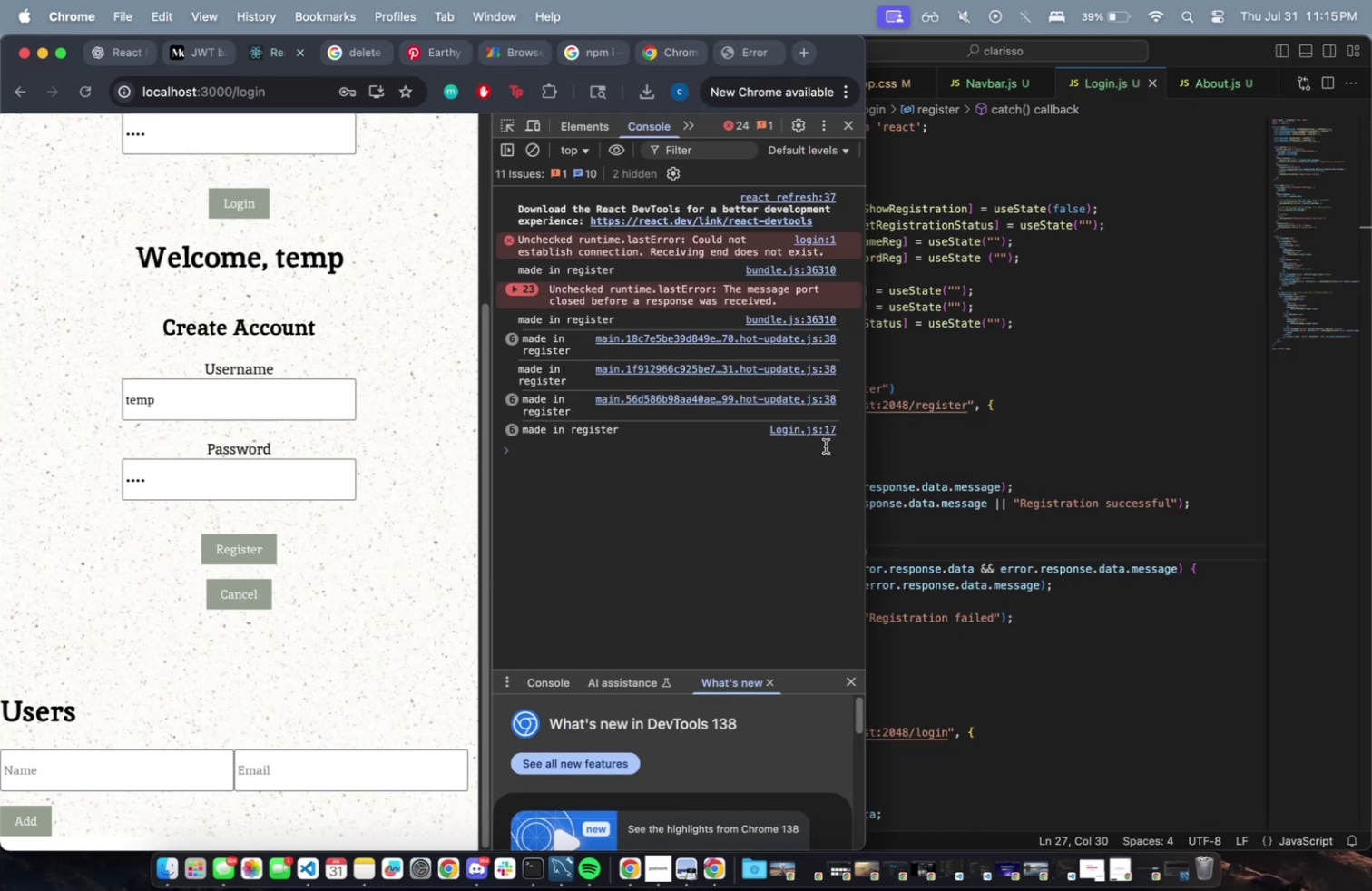 
triple_click([1203, 347])
 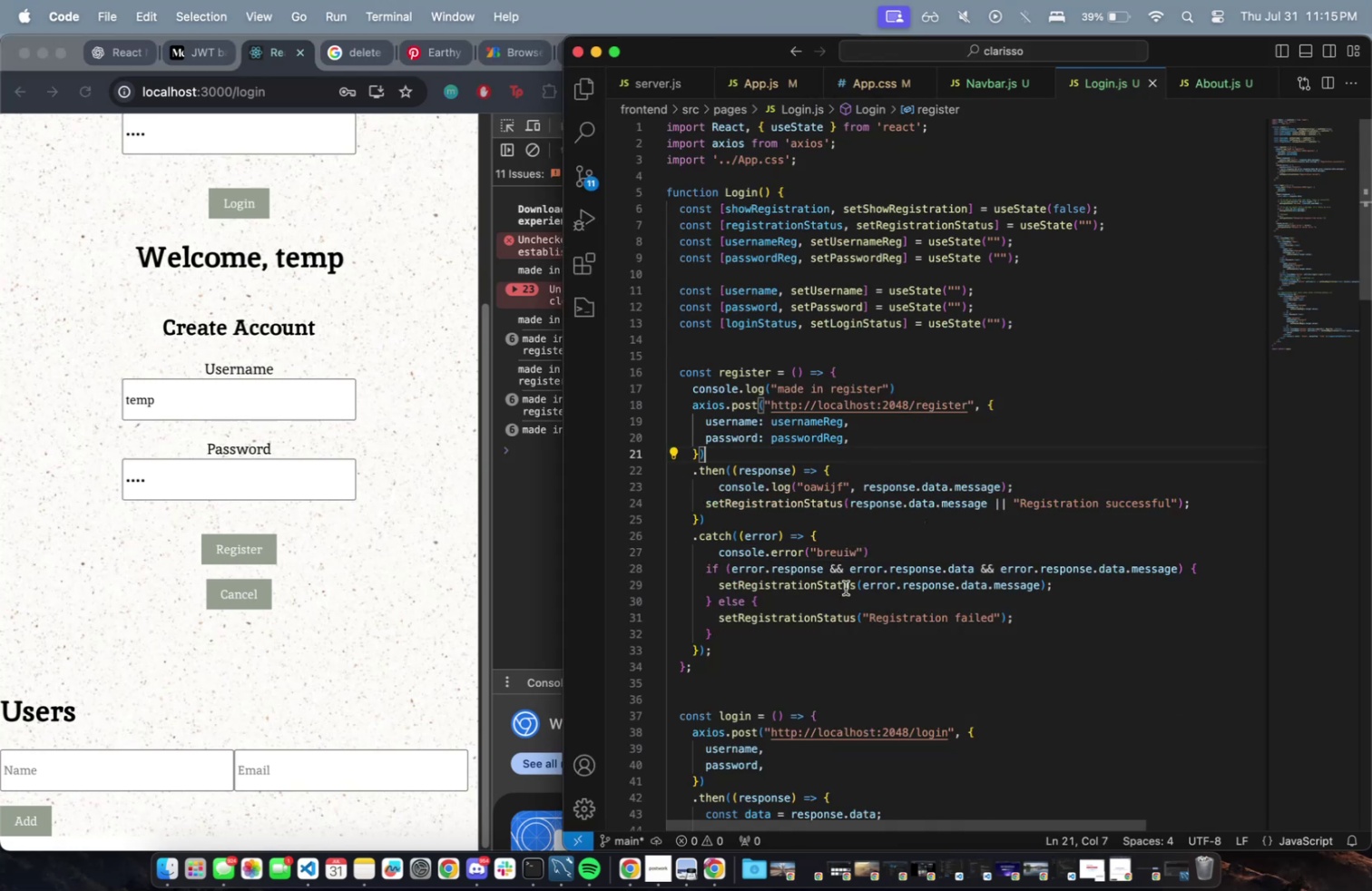 
left_click([891, 563])
 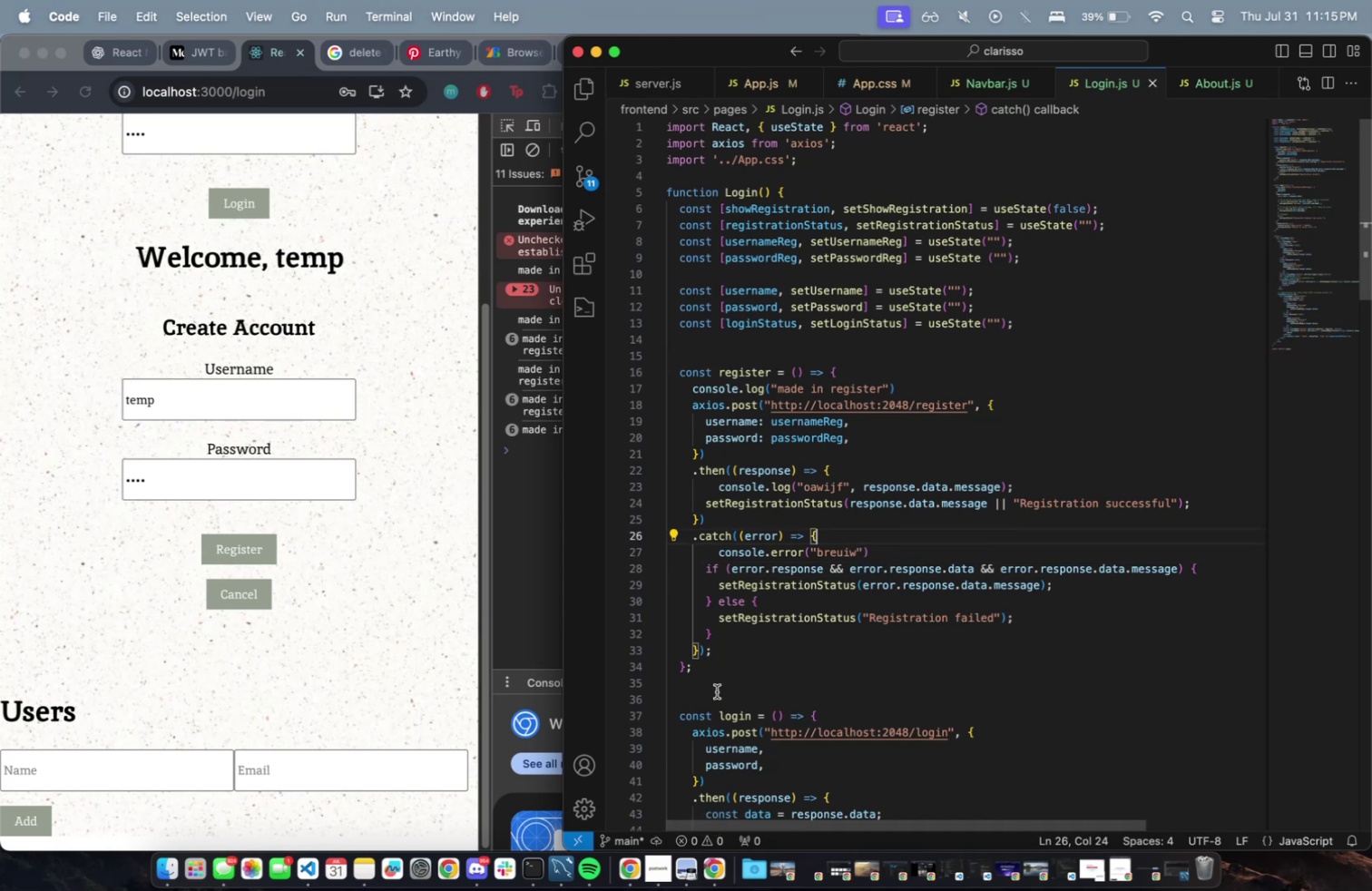 
wait(5.14)
 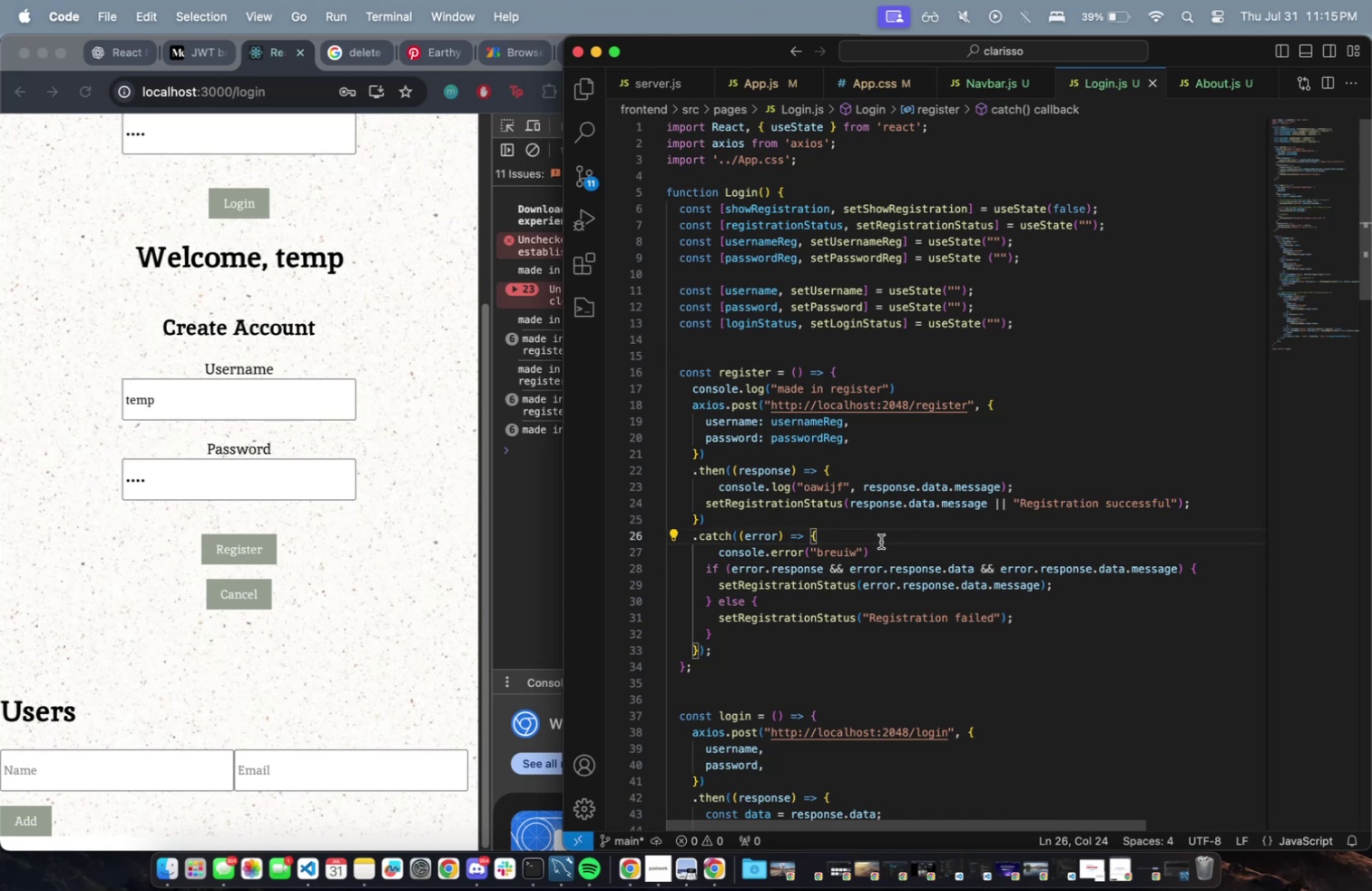 
key(Meta+CommandLeft)
 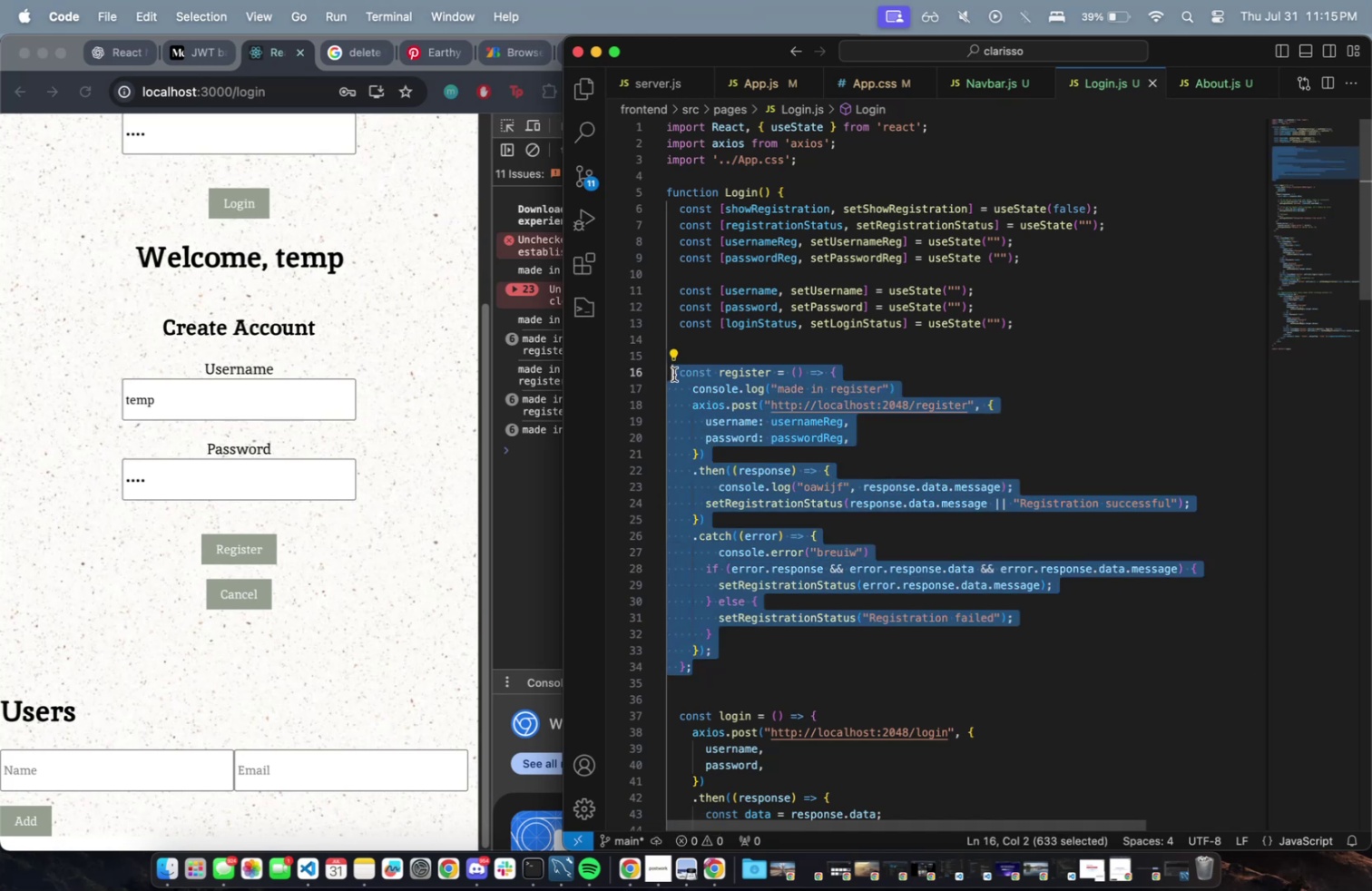 
key(Meta+C)
 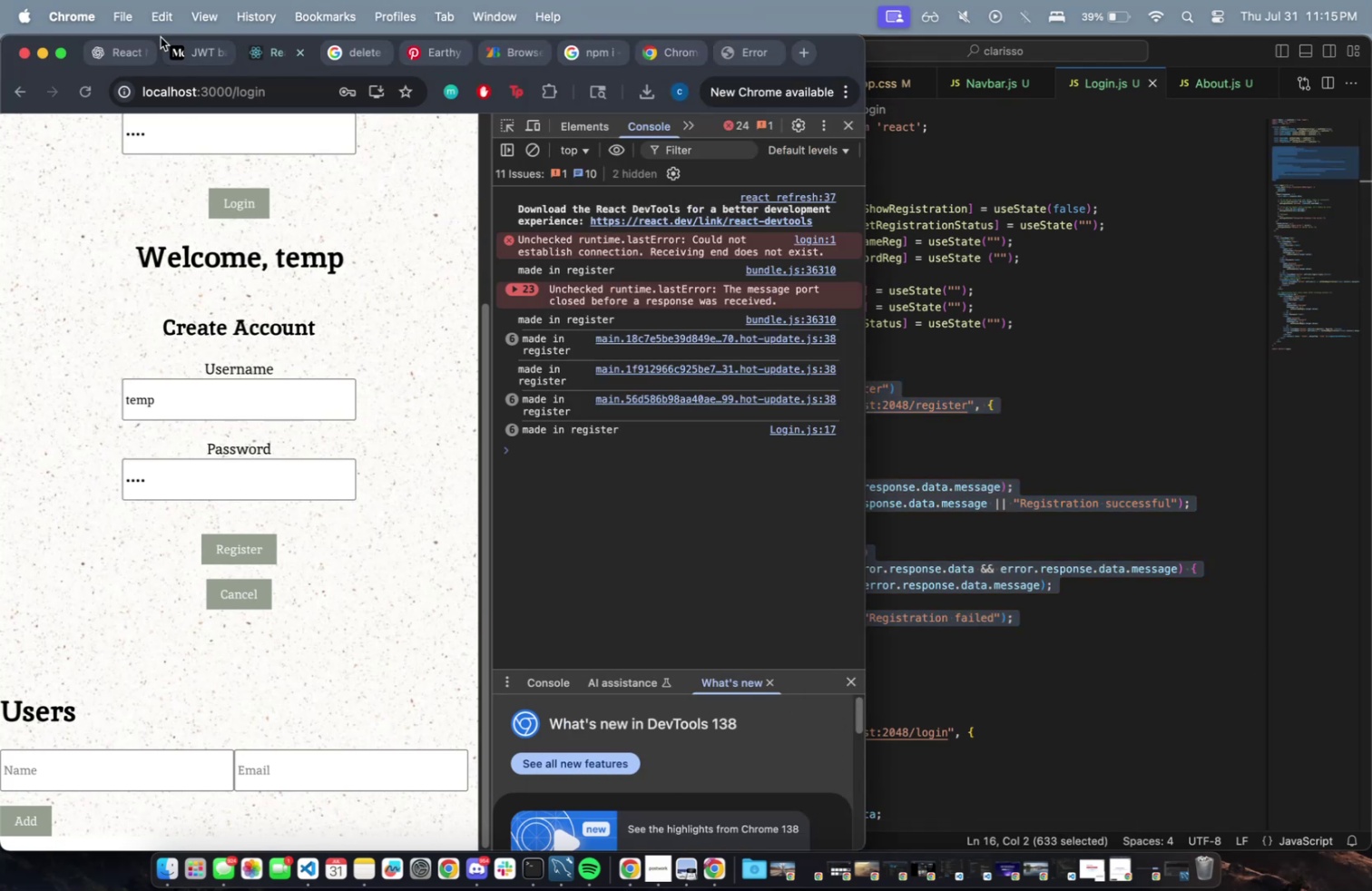 
left_click([126, 46])
 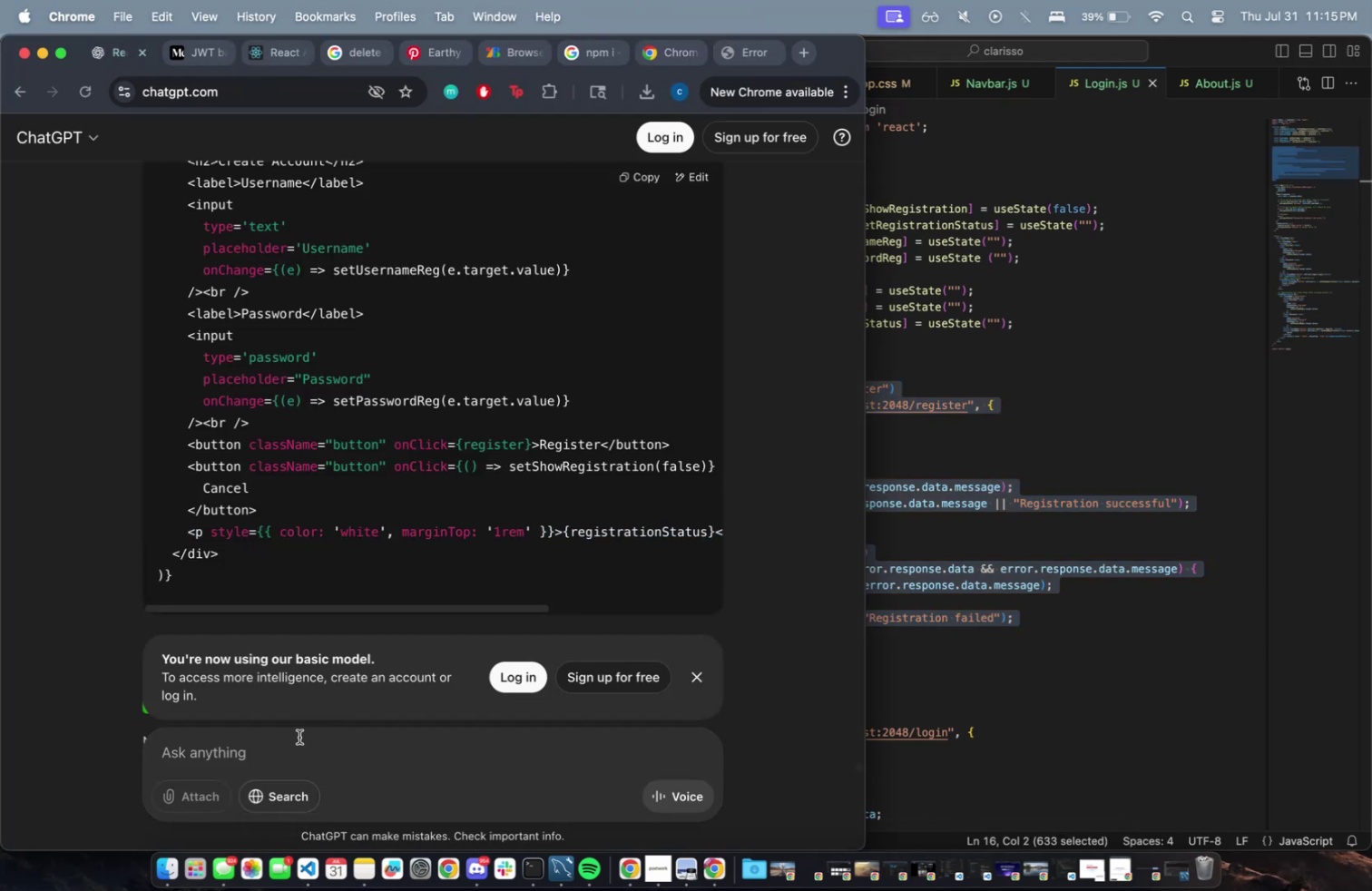 
type(add code because it doesnt seem like this running )
 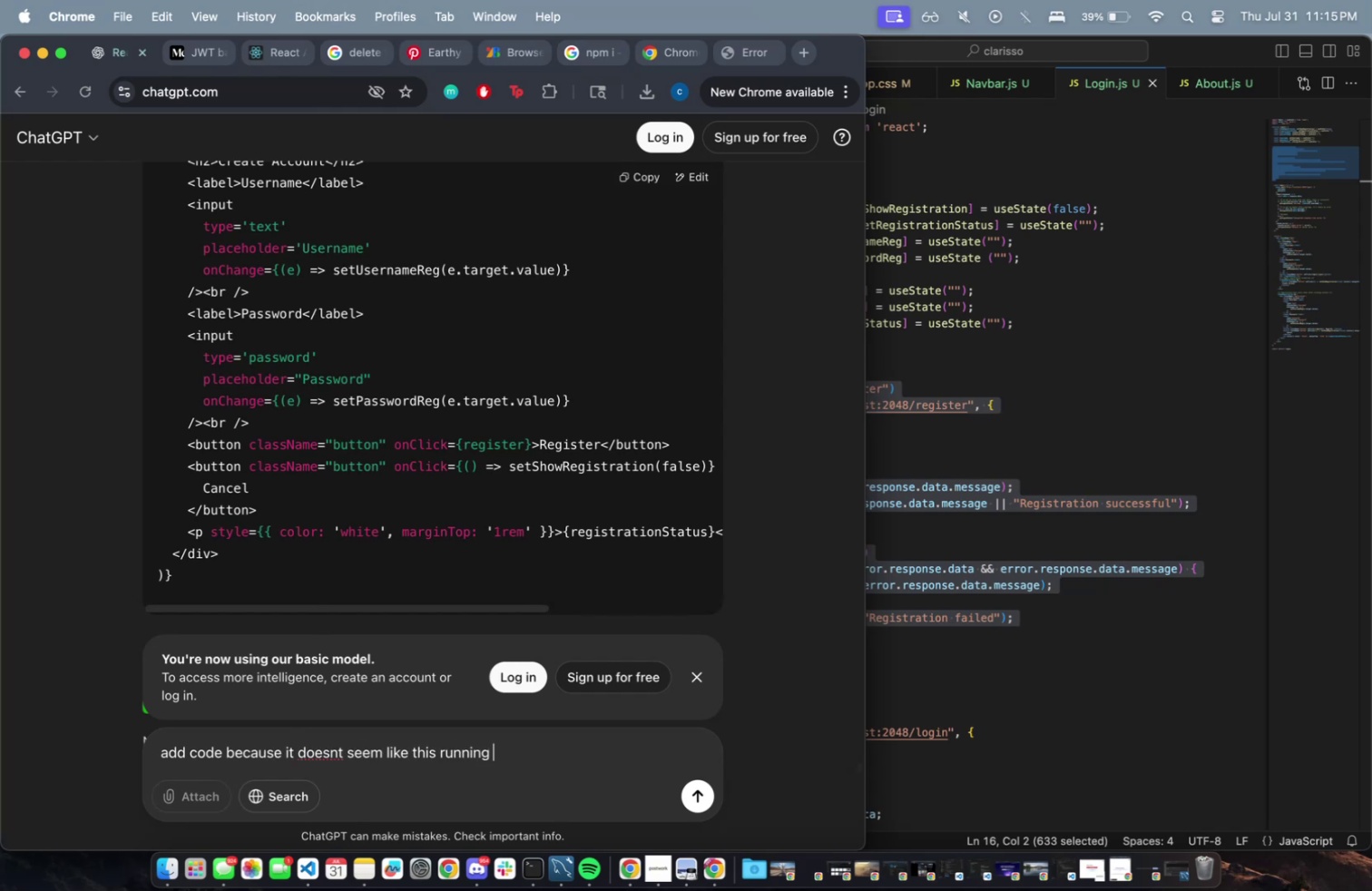 
key(Meta+CommandLeft)
 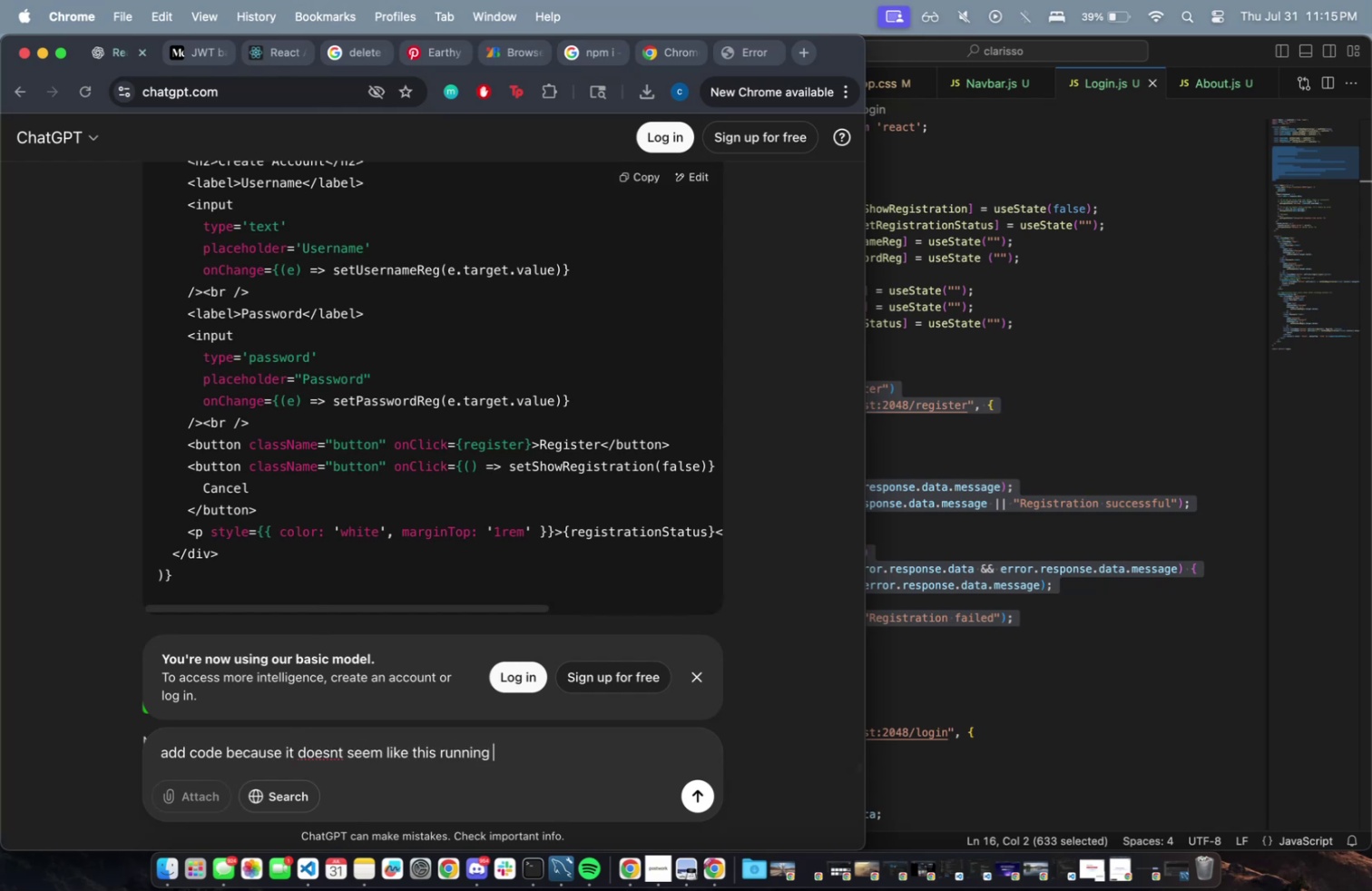 
key(Meta+V)
 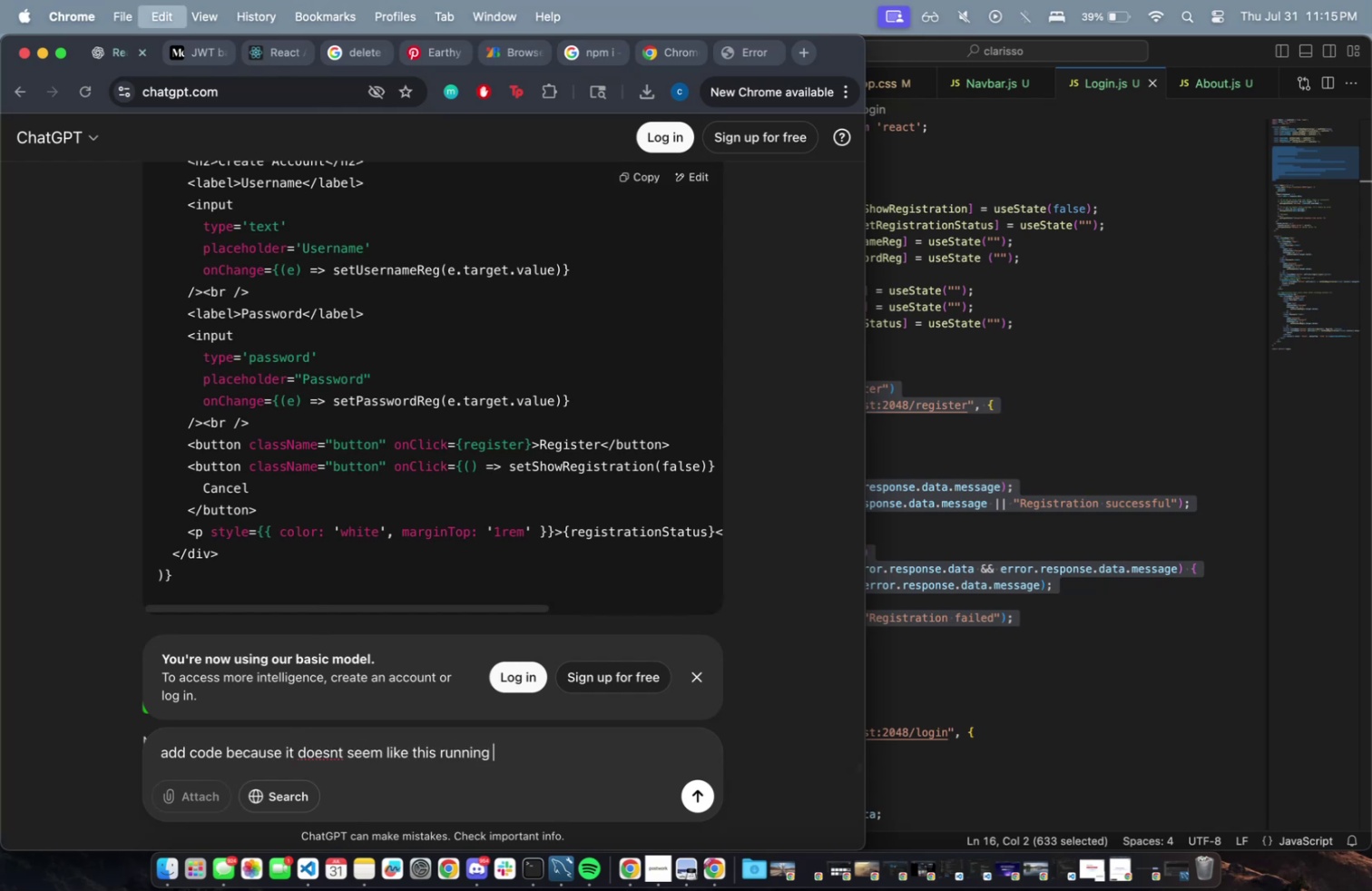 
key(Enter)
 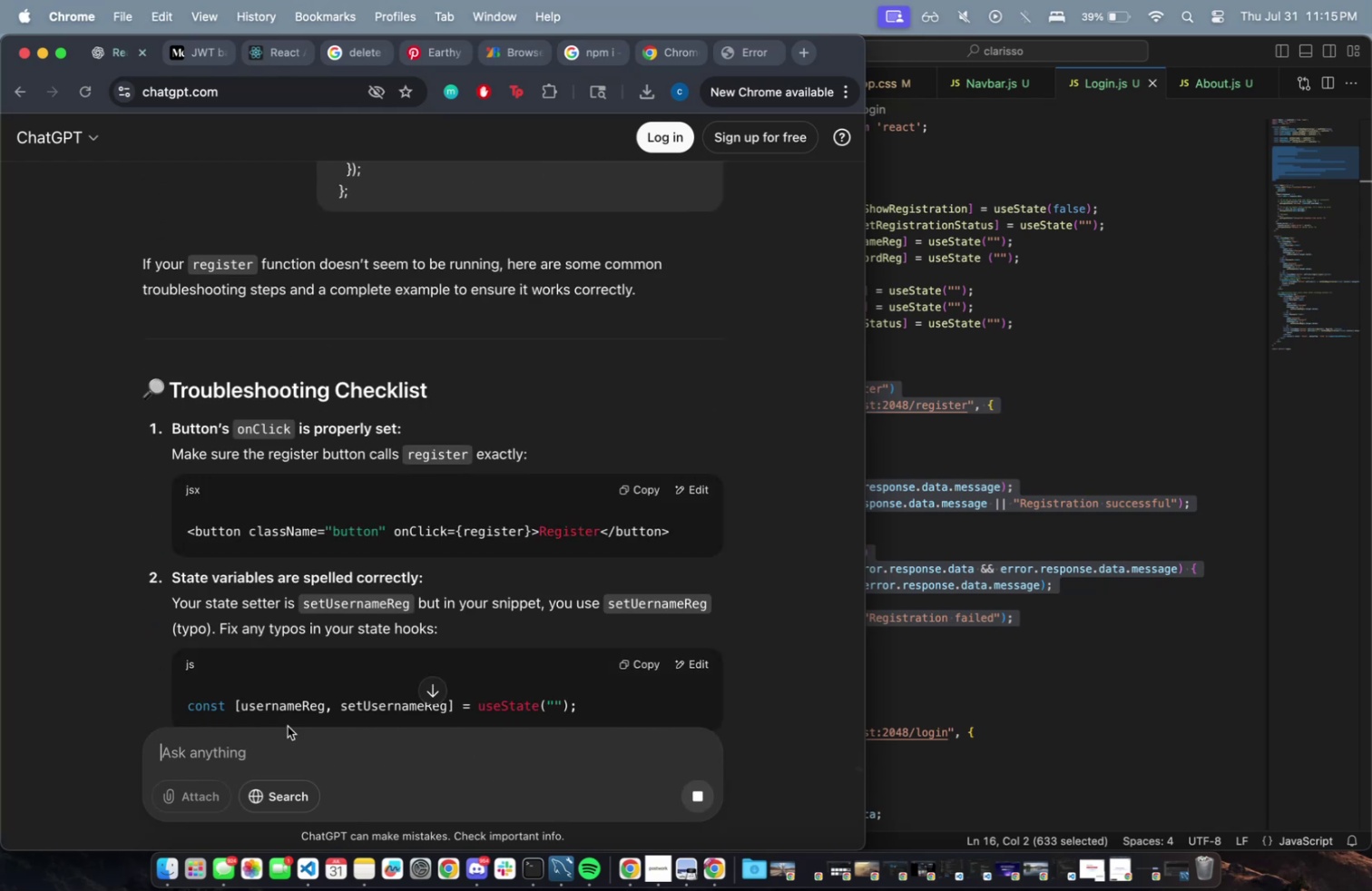 
wait(8.59)
 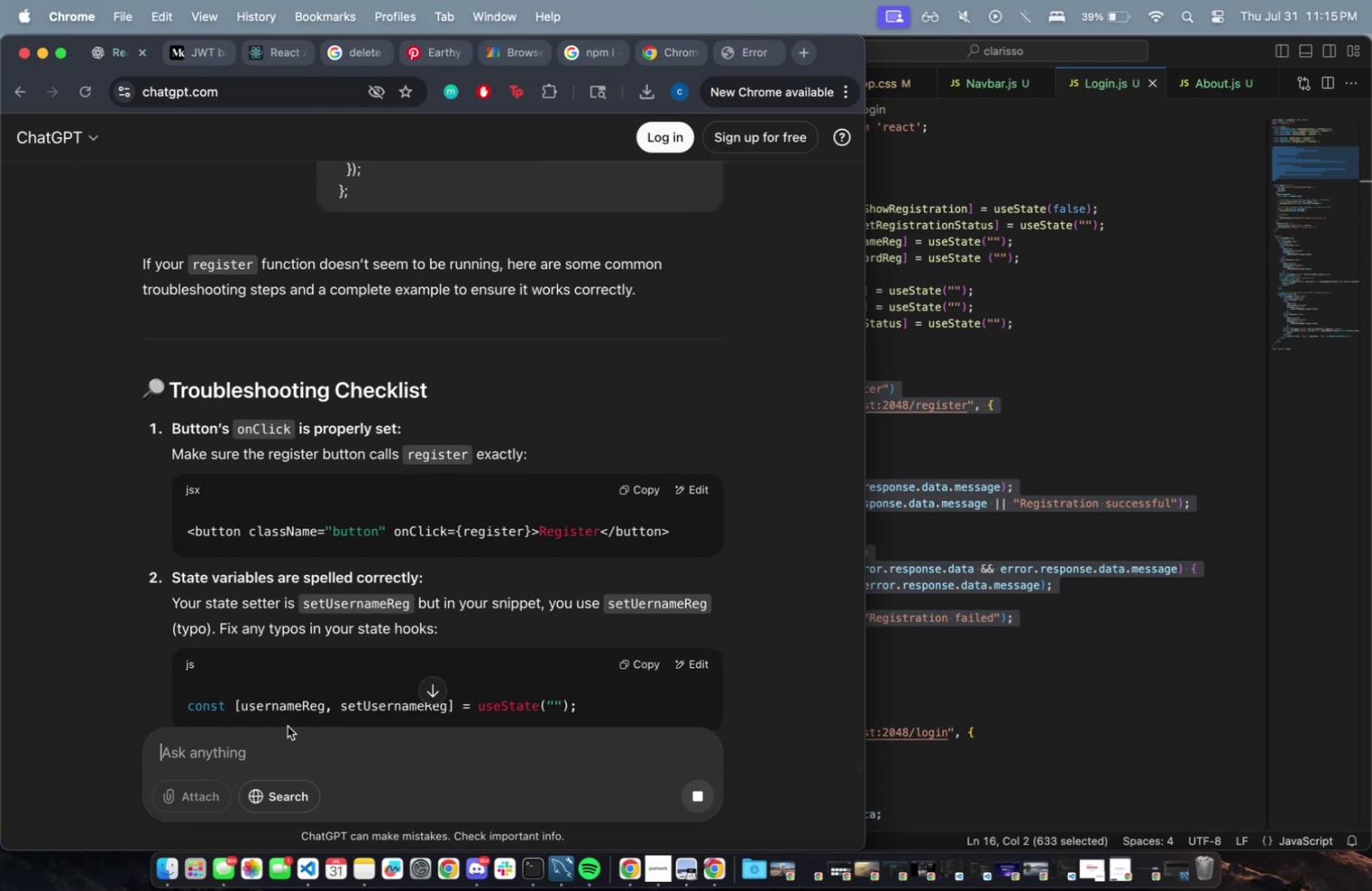 
scroll: coordinate [634, 670], scroll_direction: down, amount: 9.0
 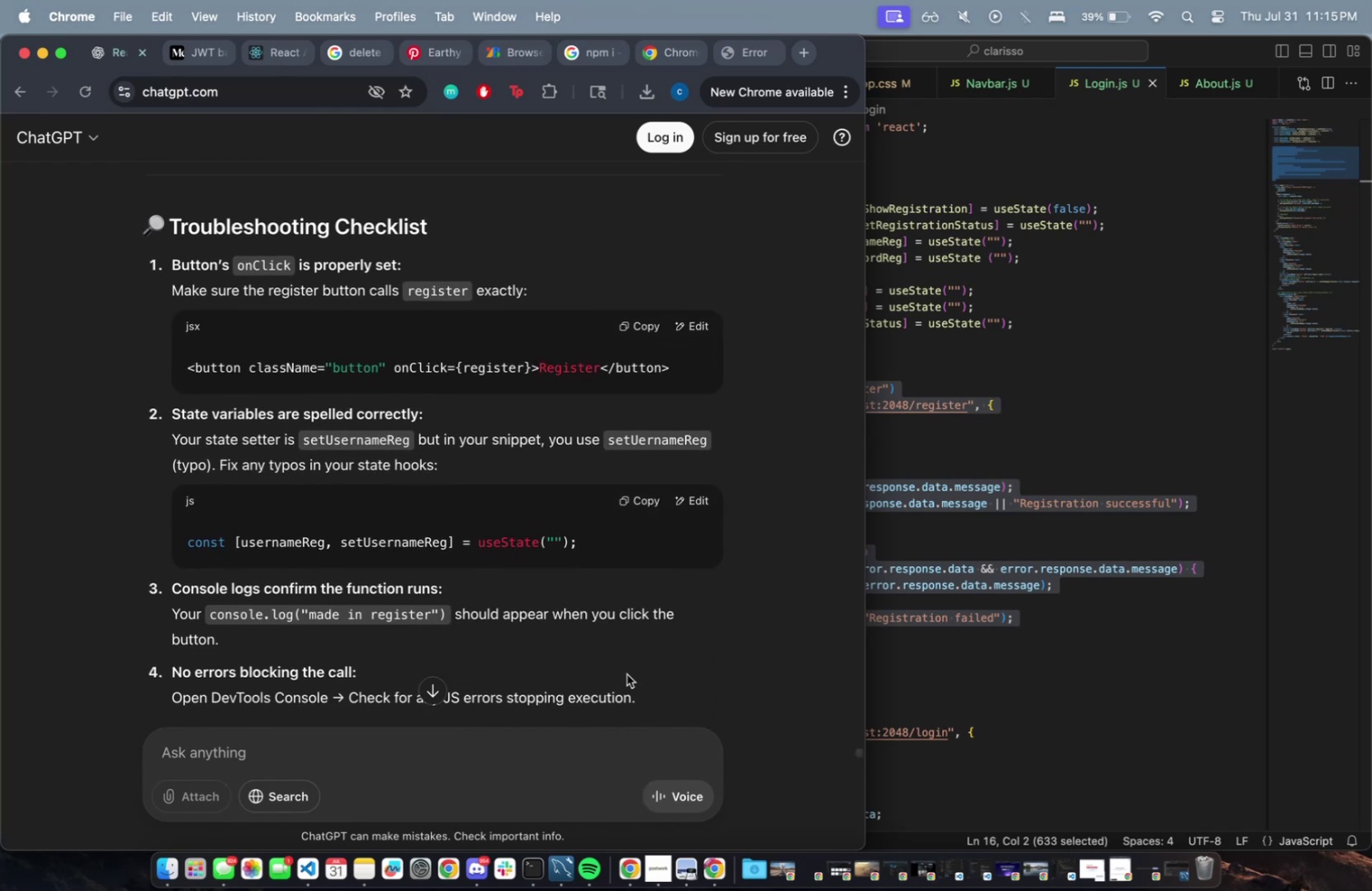 
left_click([1028, 524])
 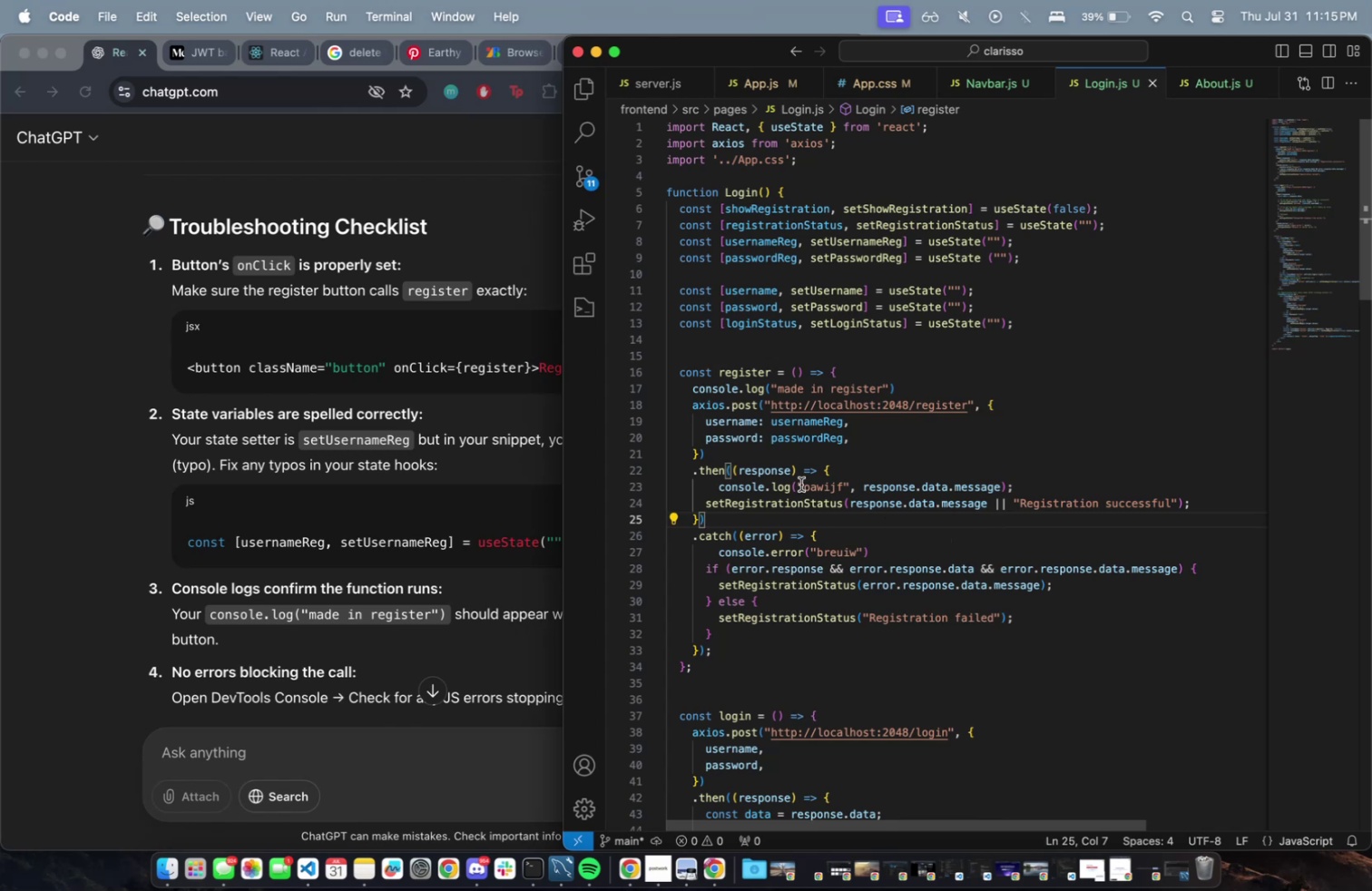 
double_click([790, 429])
 